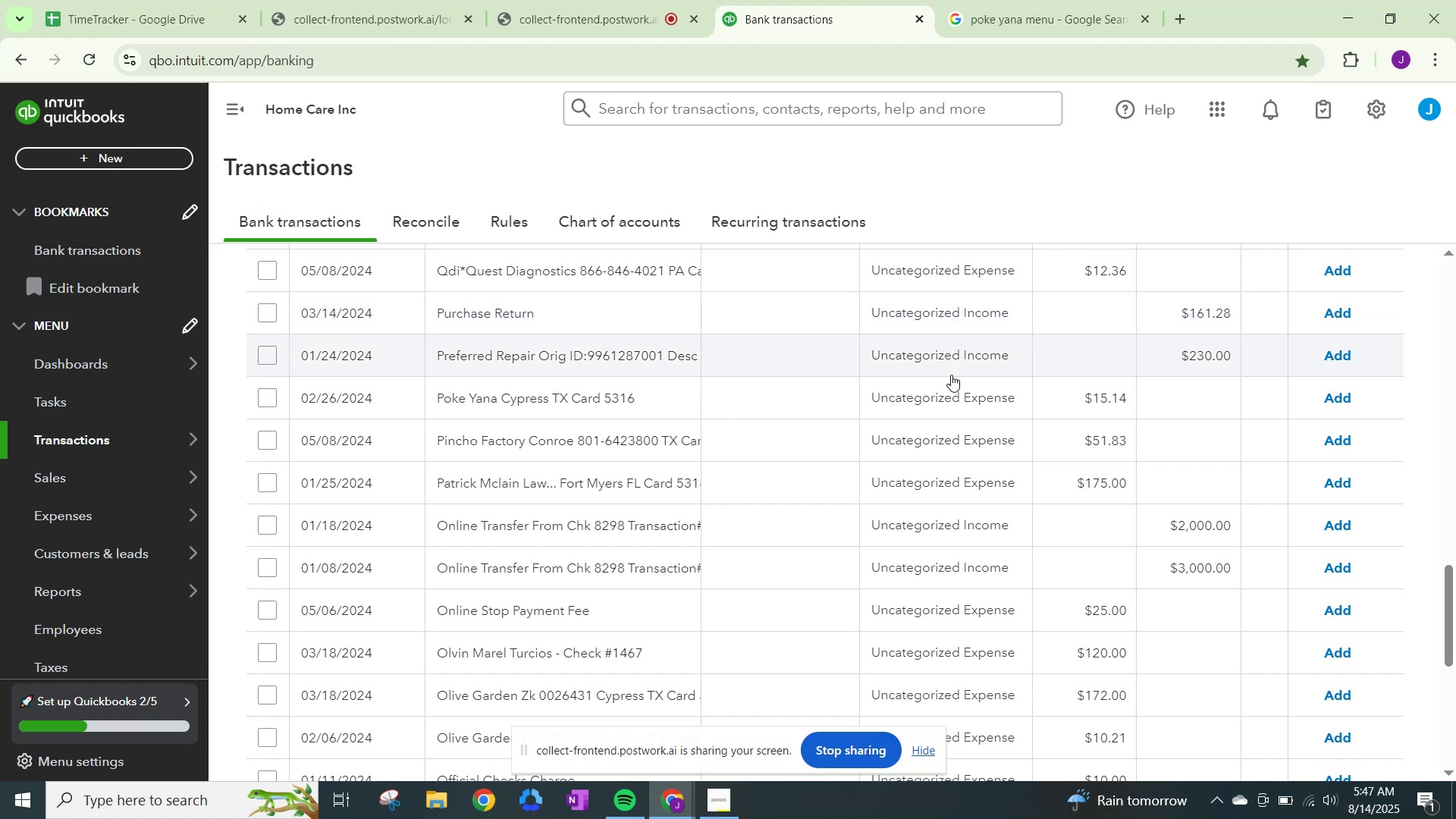 
left_click([956, 401])
 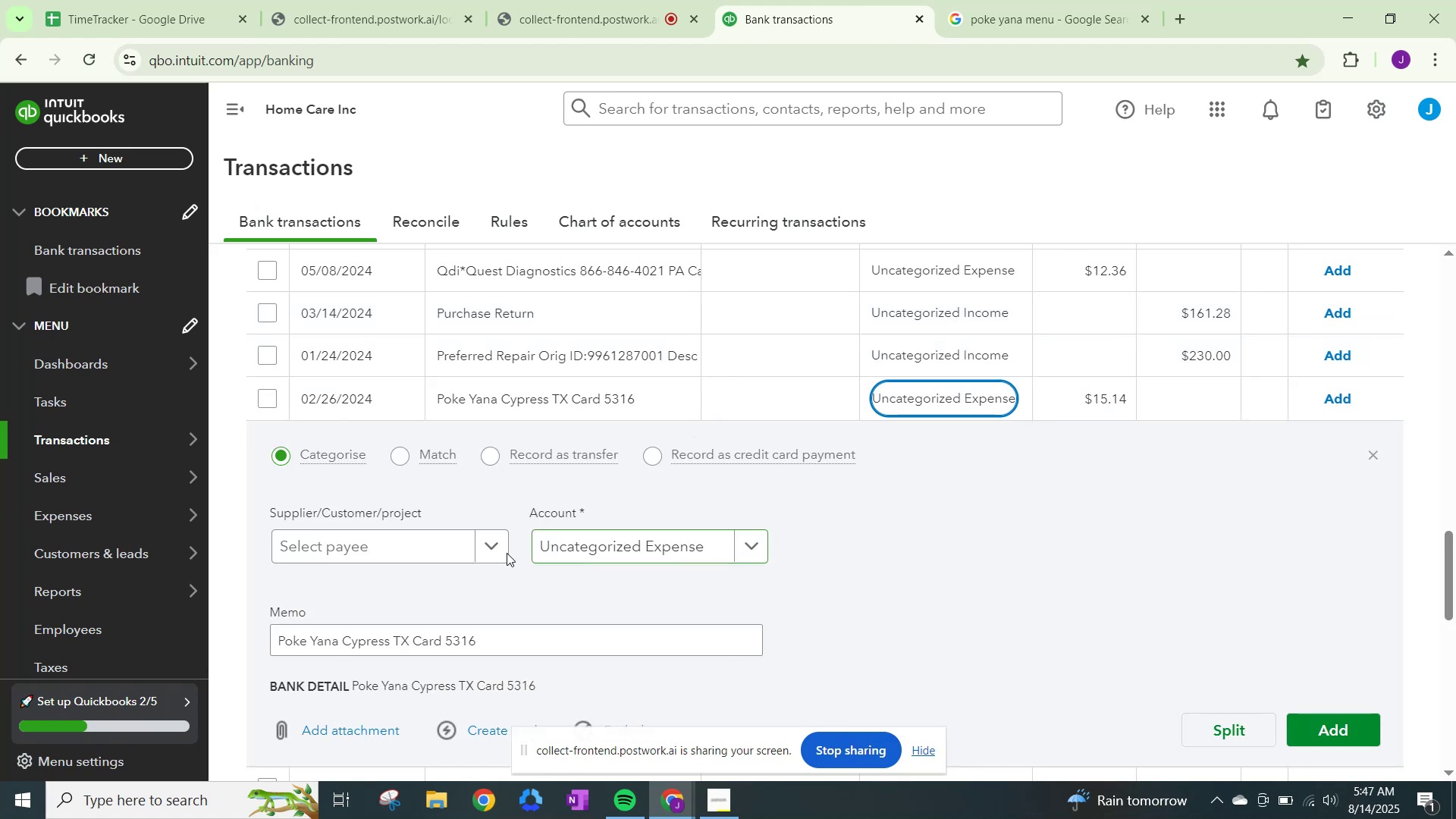 
left_click([491, 547])
 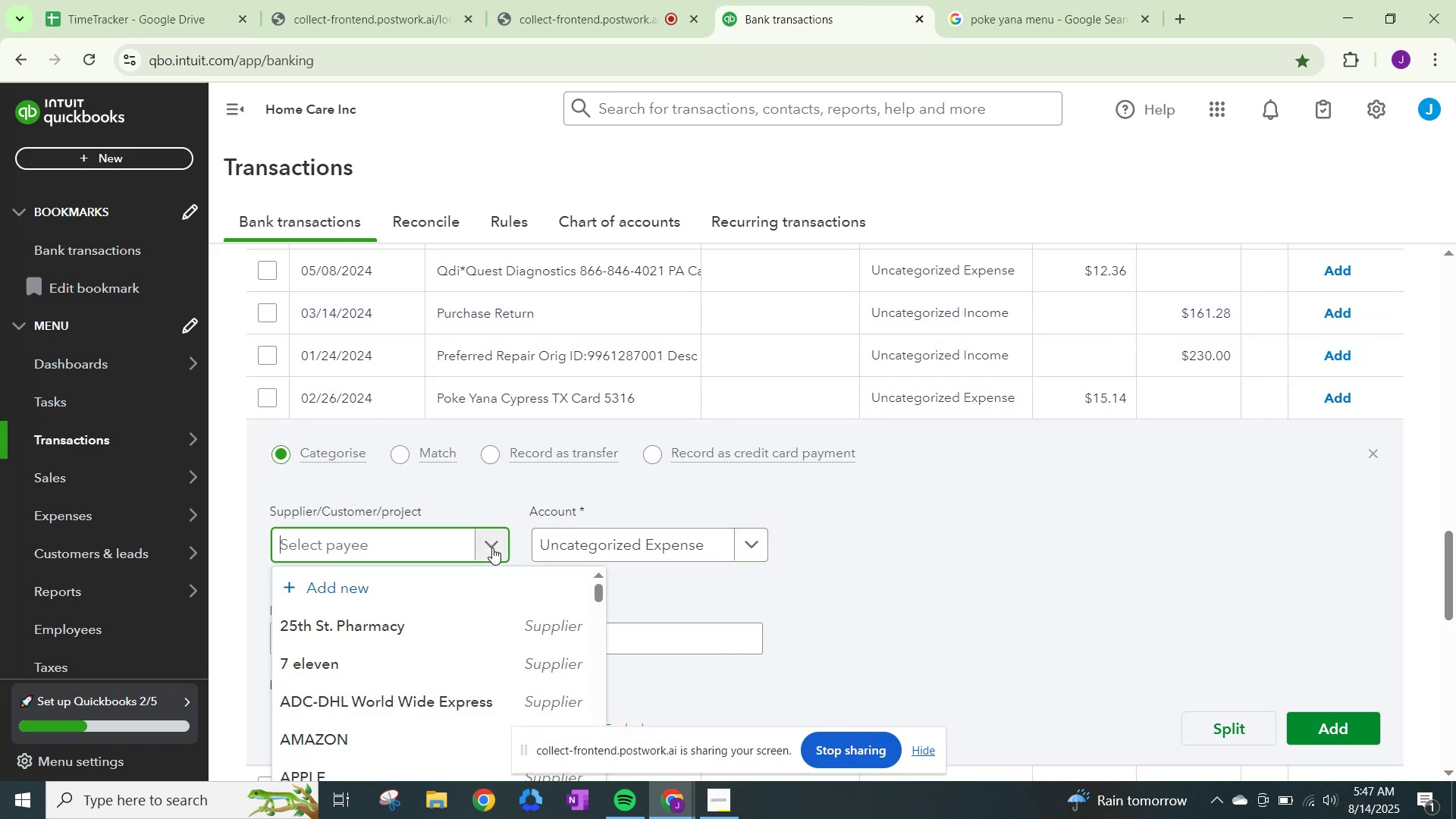 
hold_key(key=CapsLock, duration=0.63)
 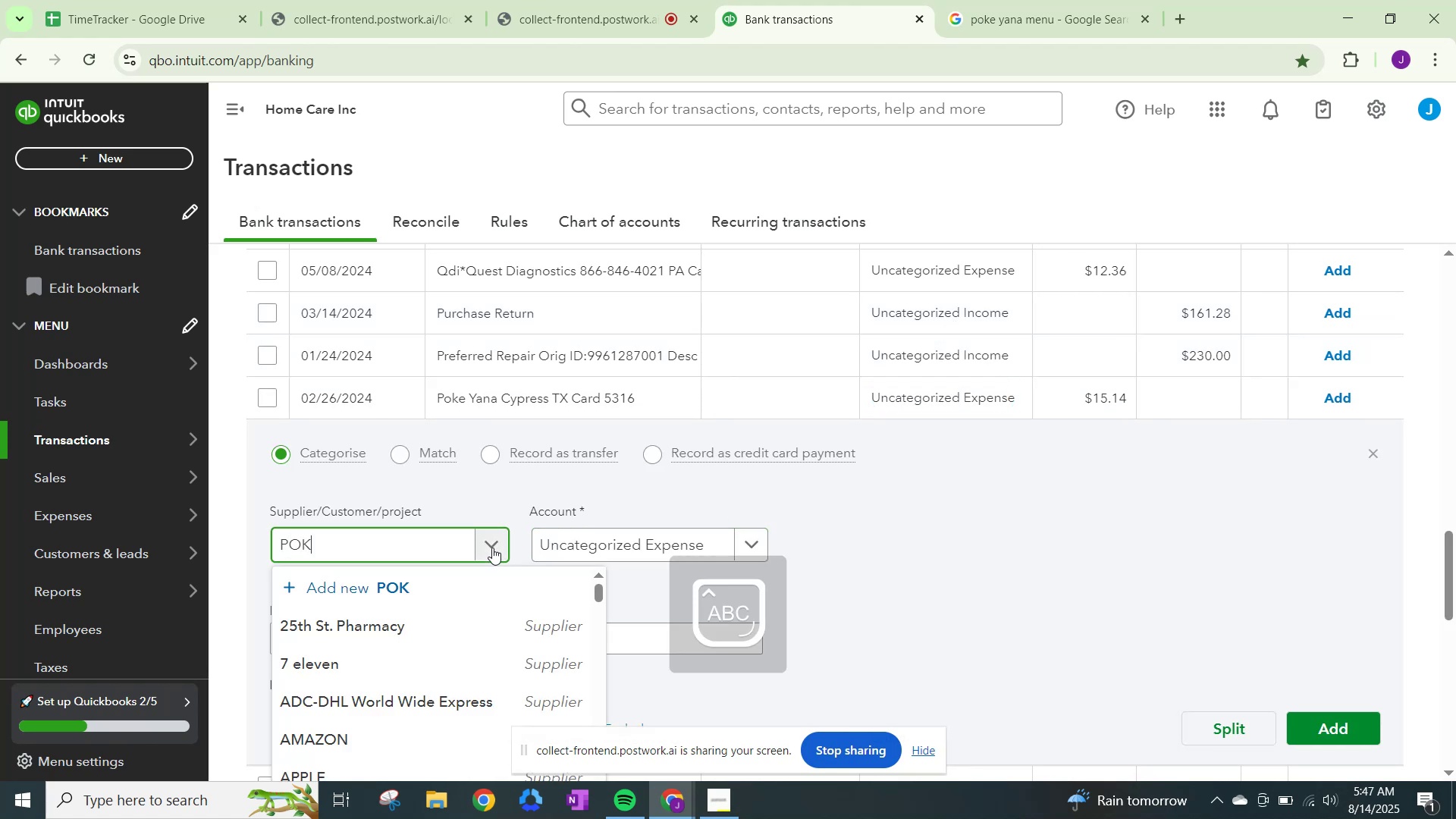 
type(POKE)
key(Backspace)
key(Backspace)
key(Backspace)
type(oke Yna)
key(Backspace)
key(Backspace)
type(ana)
 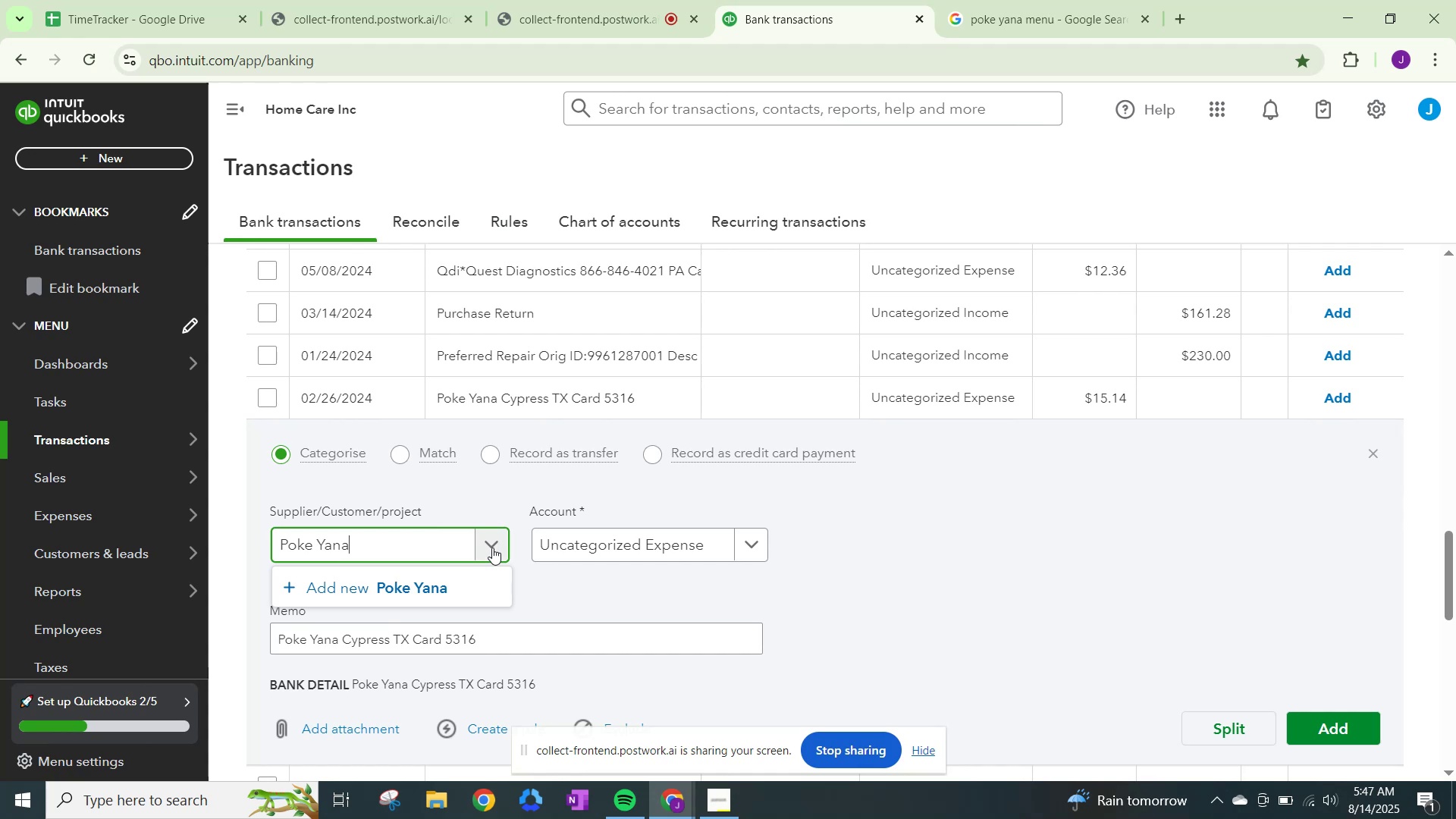 
key(Space)
 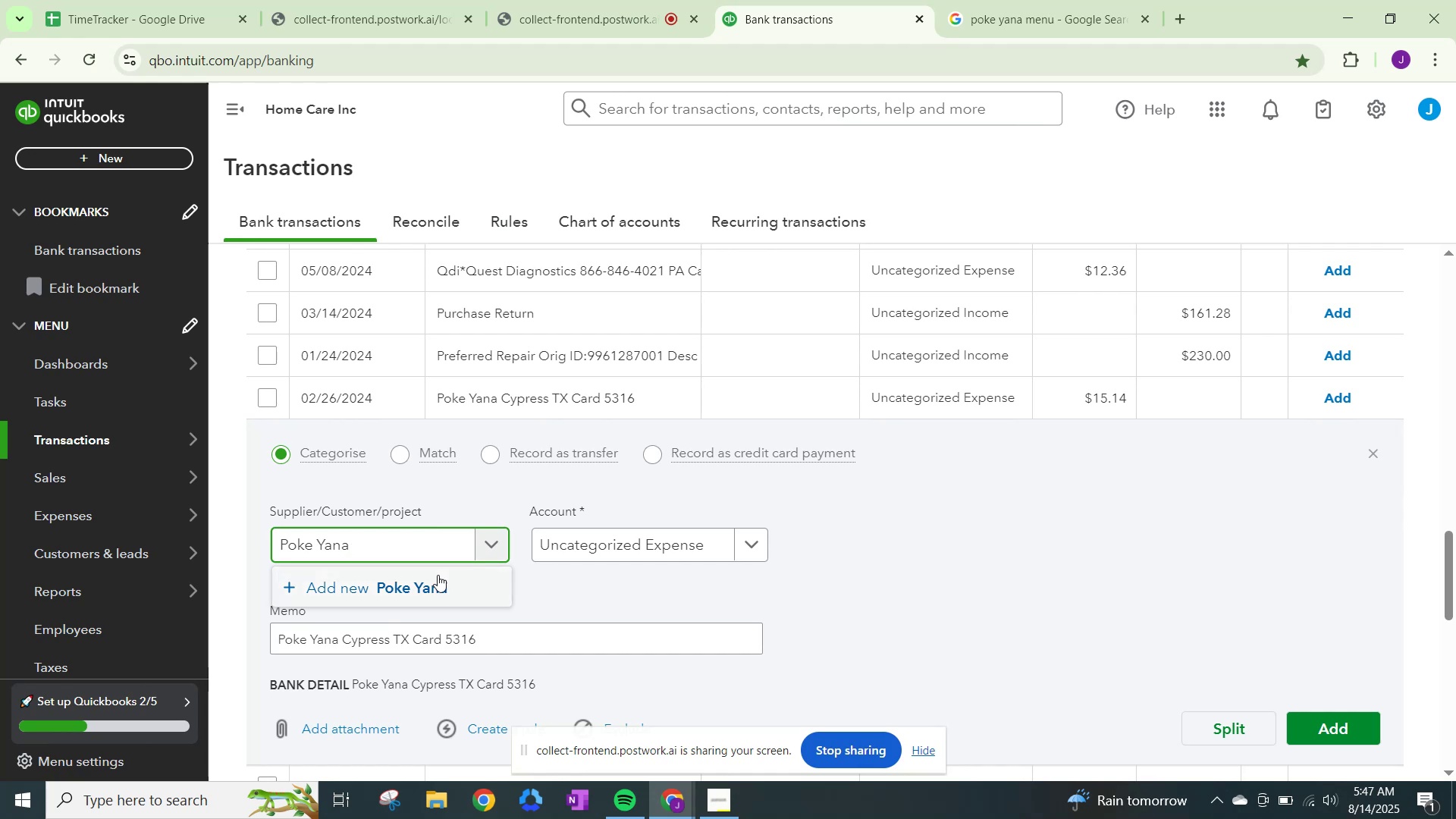 
left_click([435, 587])
 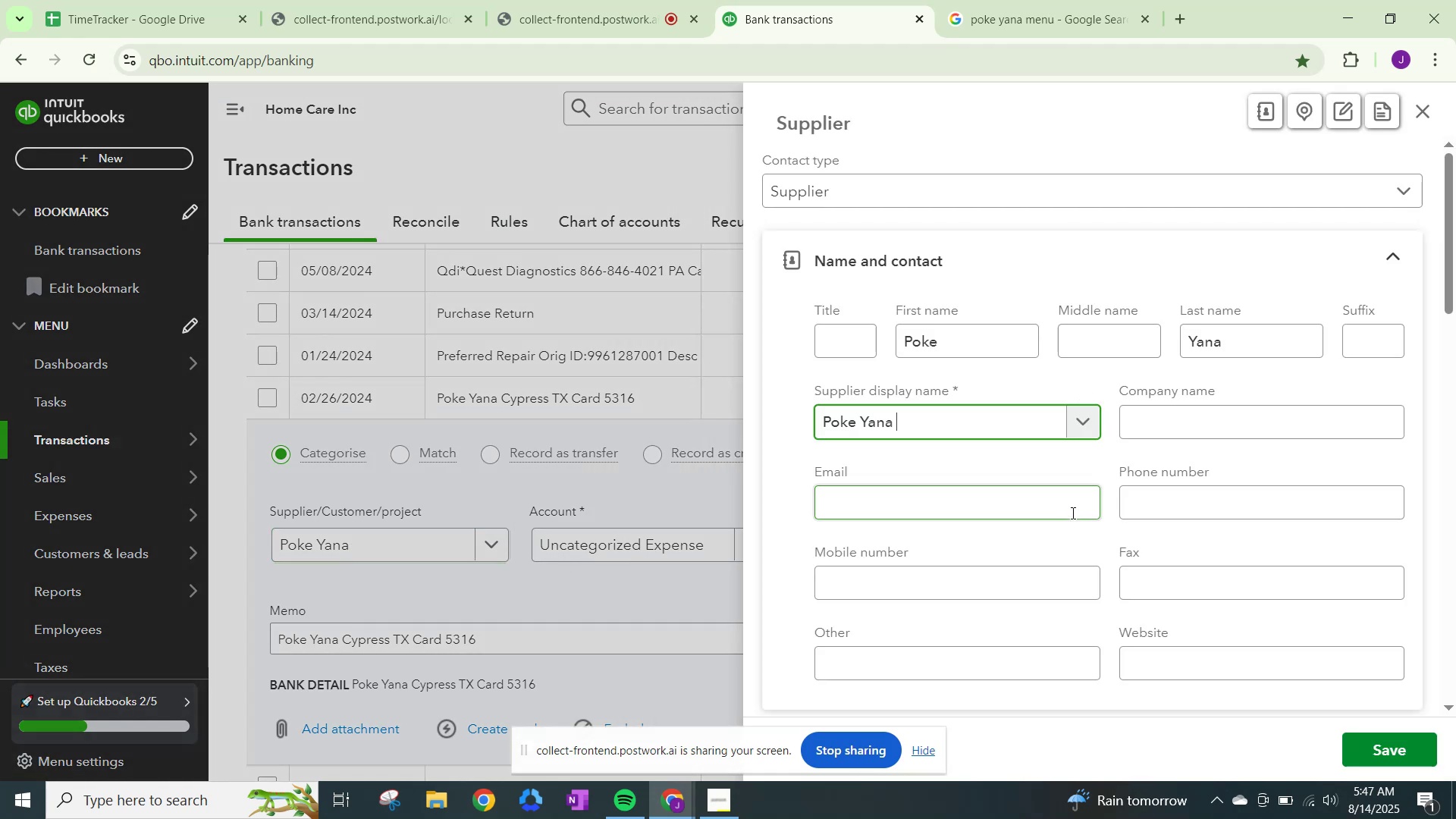 
scroll: coordinate [1063, 515], scroll_direction: down, amount: 14.0
 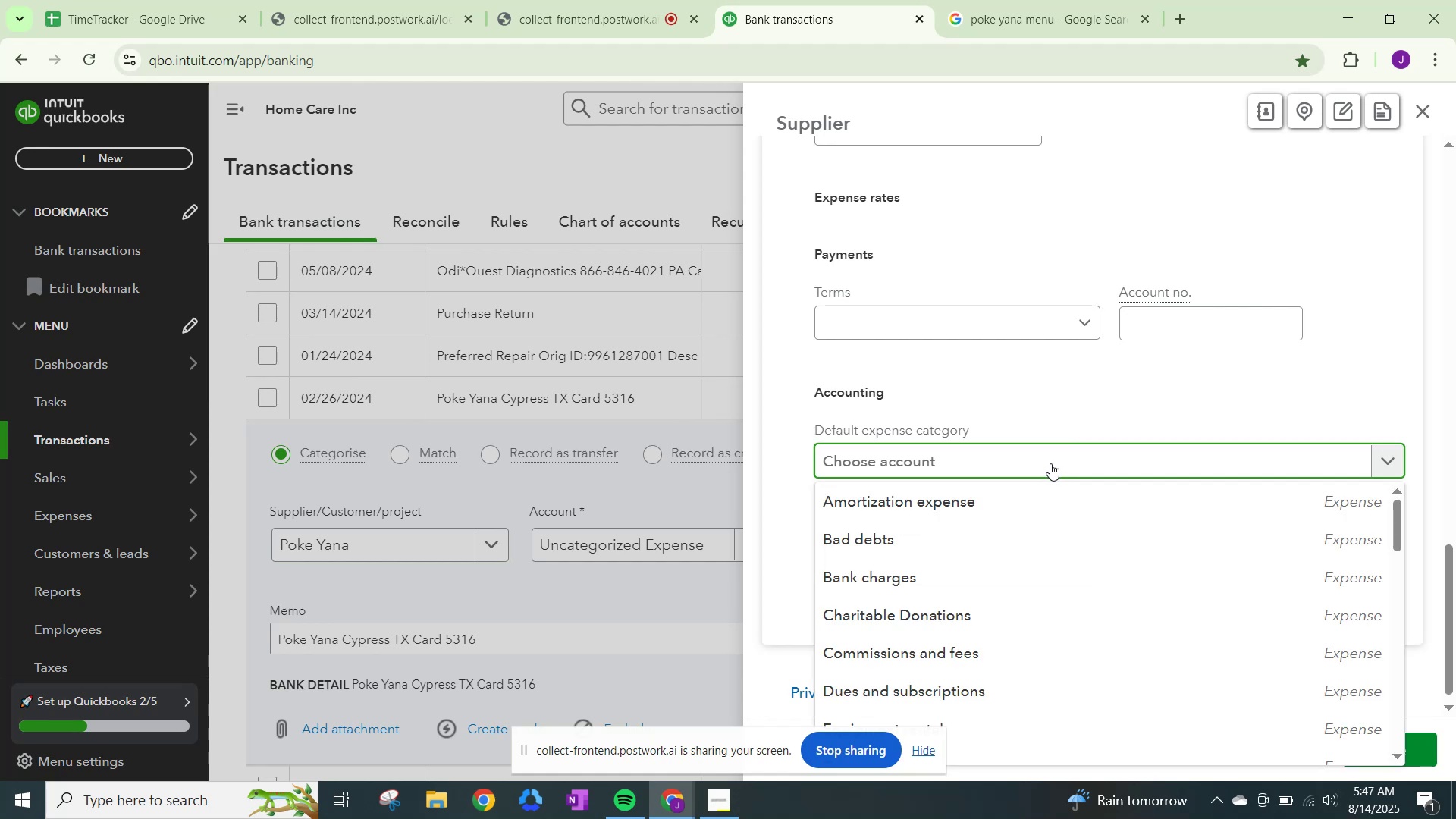 
type(meals)
 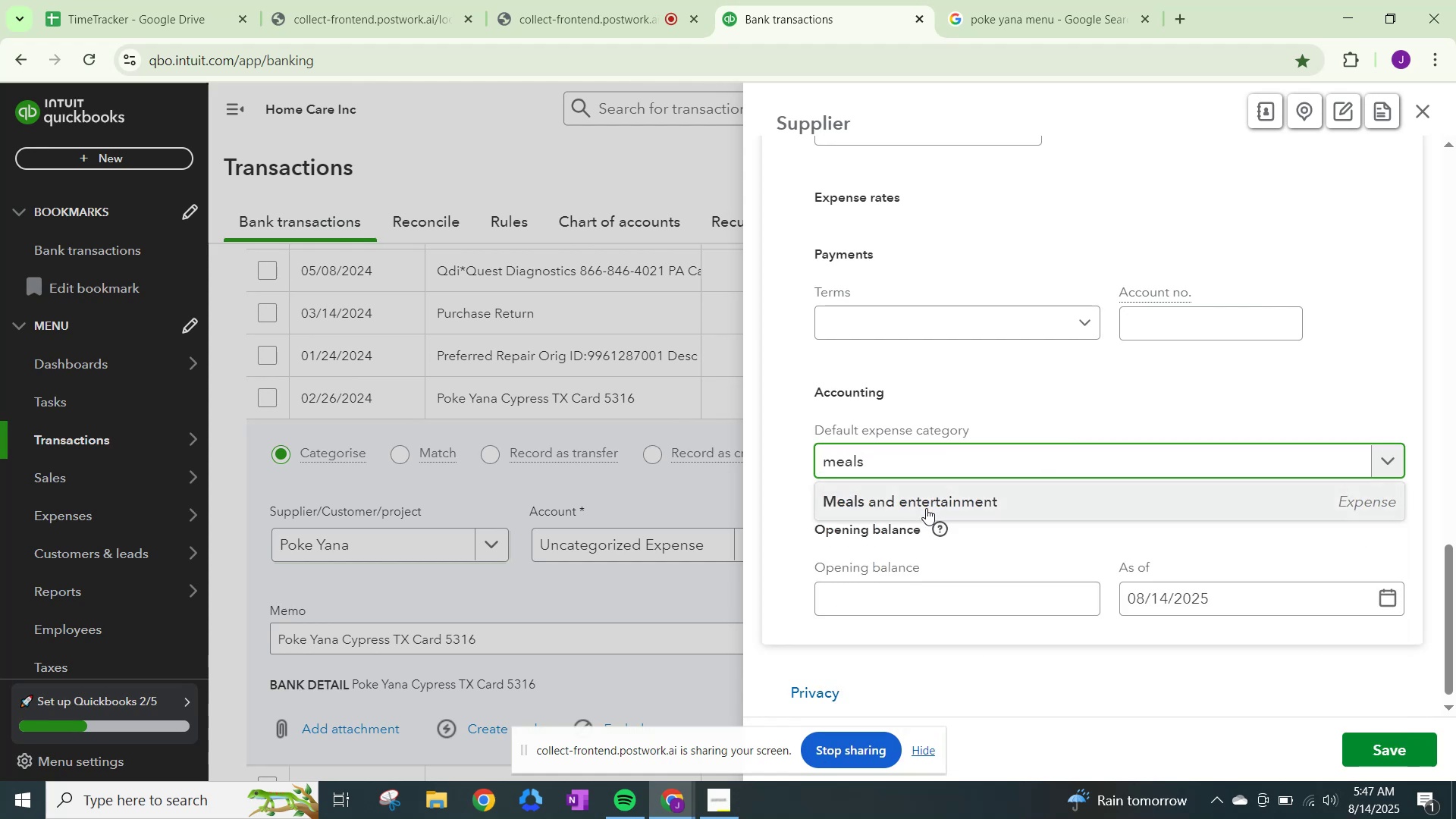 
left_click([925, 508])
 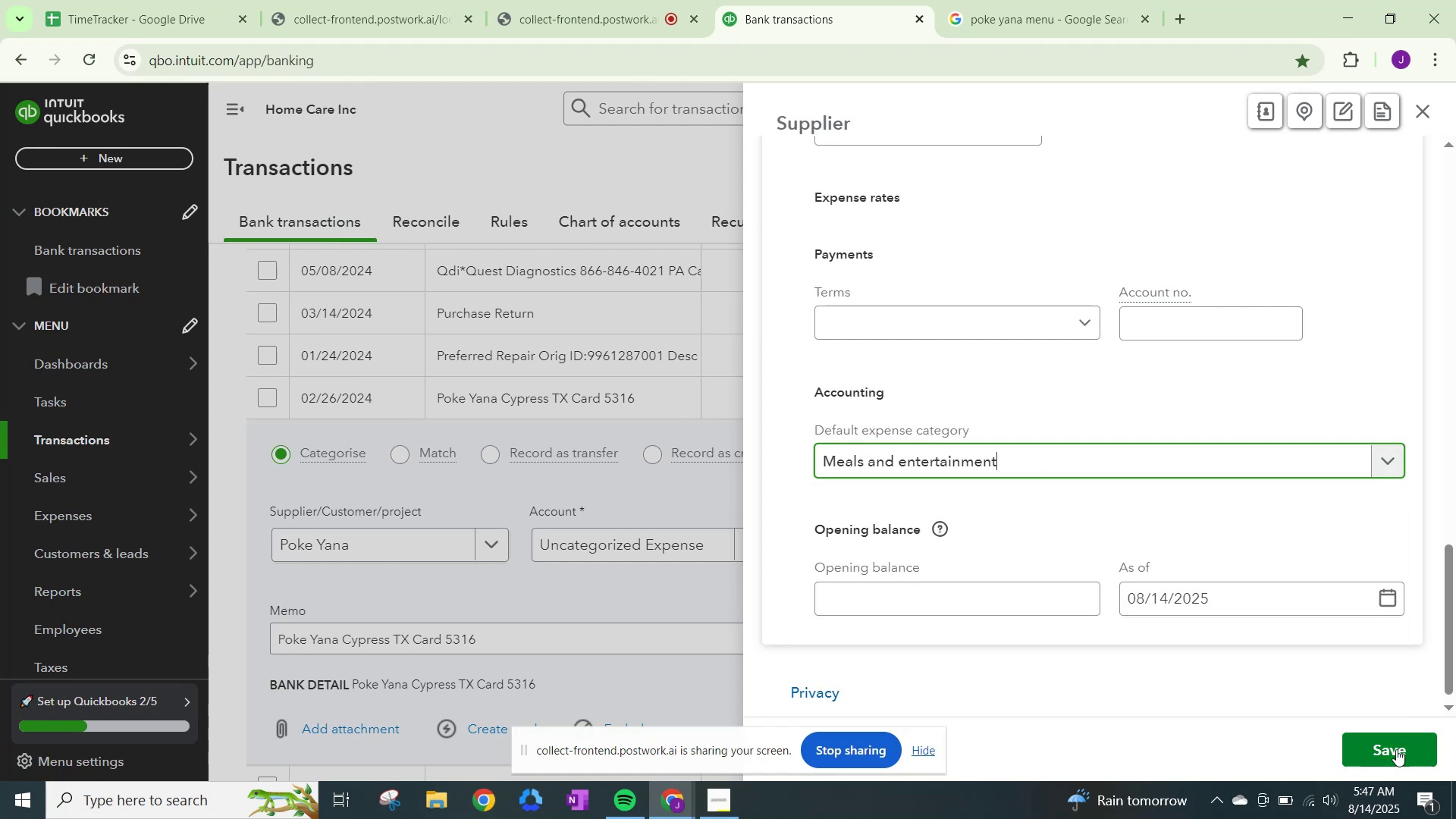 
left_click([1398, 751])
 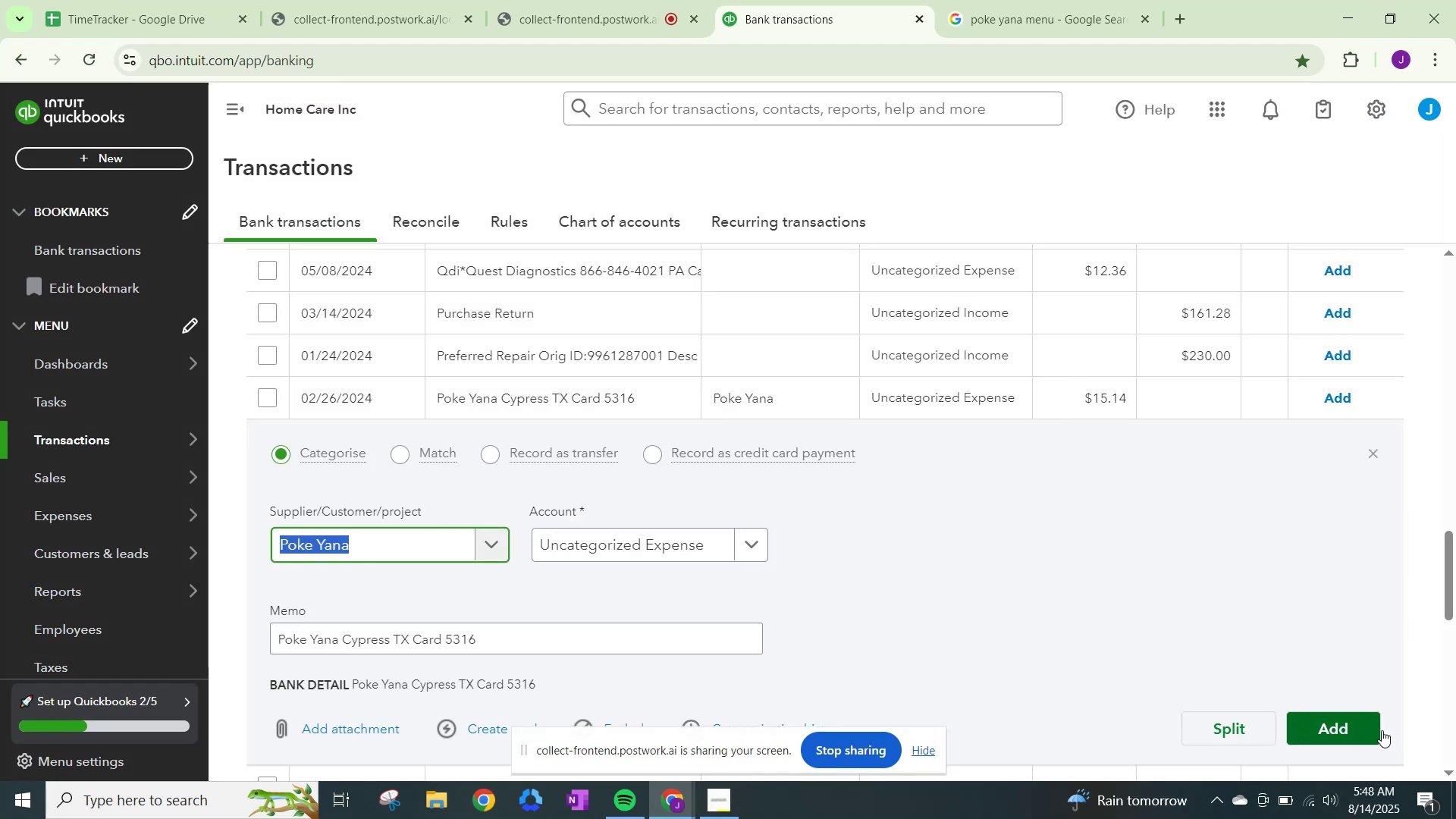 
left_click([613, 548])
 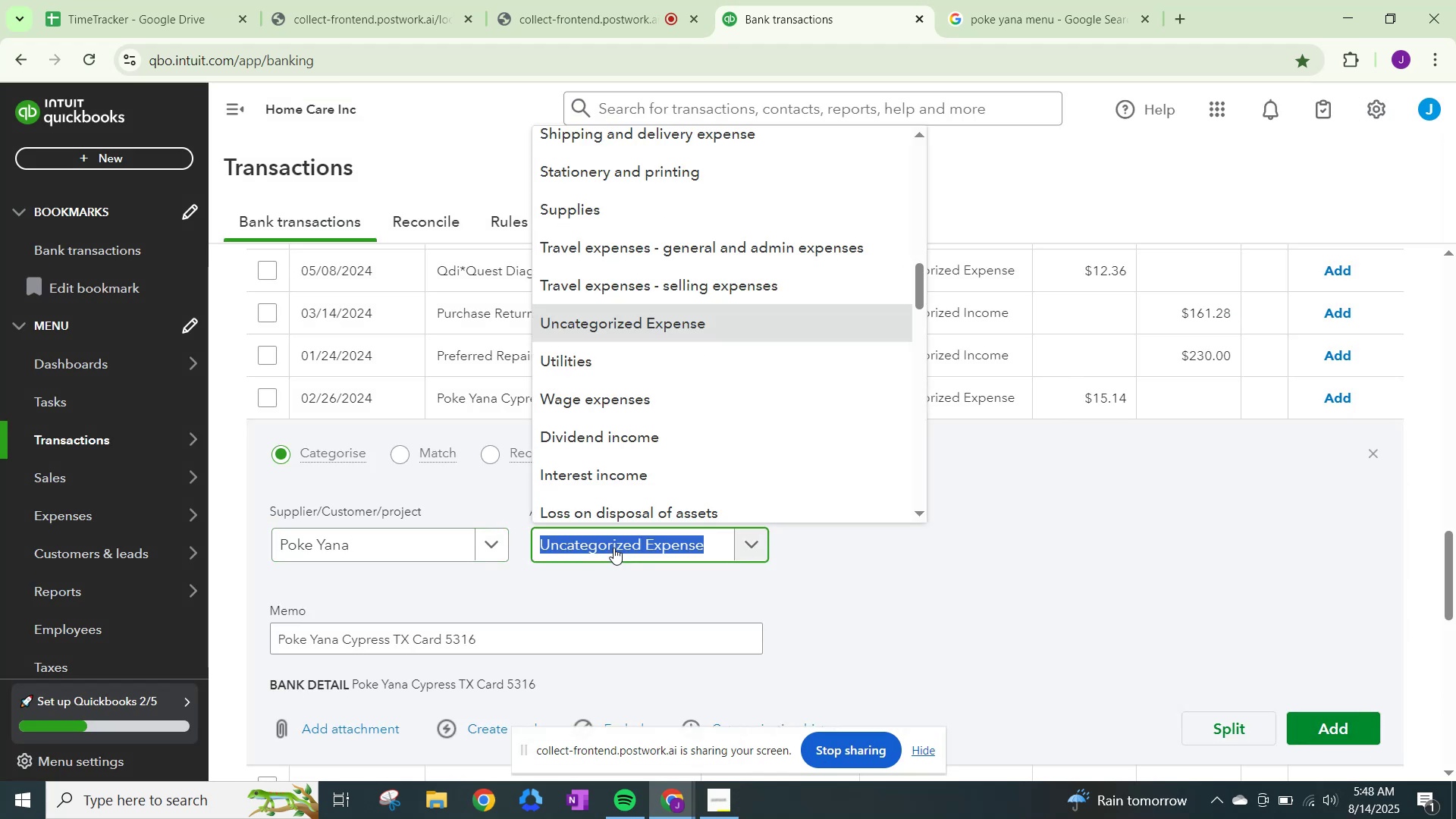 
type(meals)
 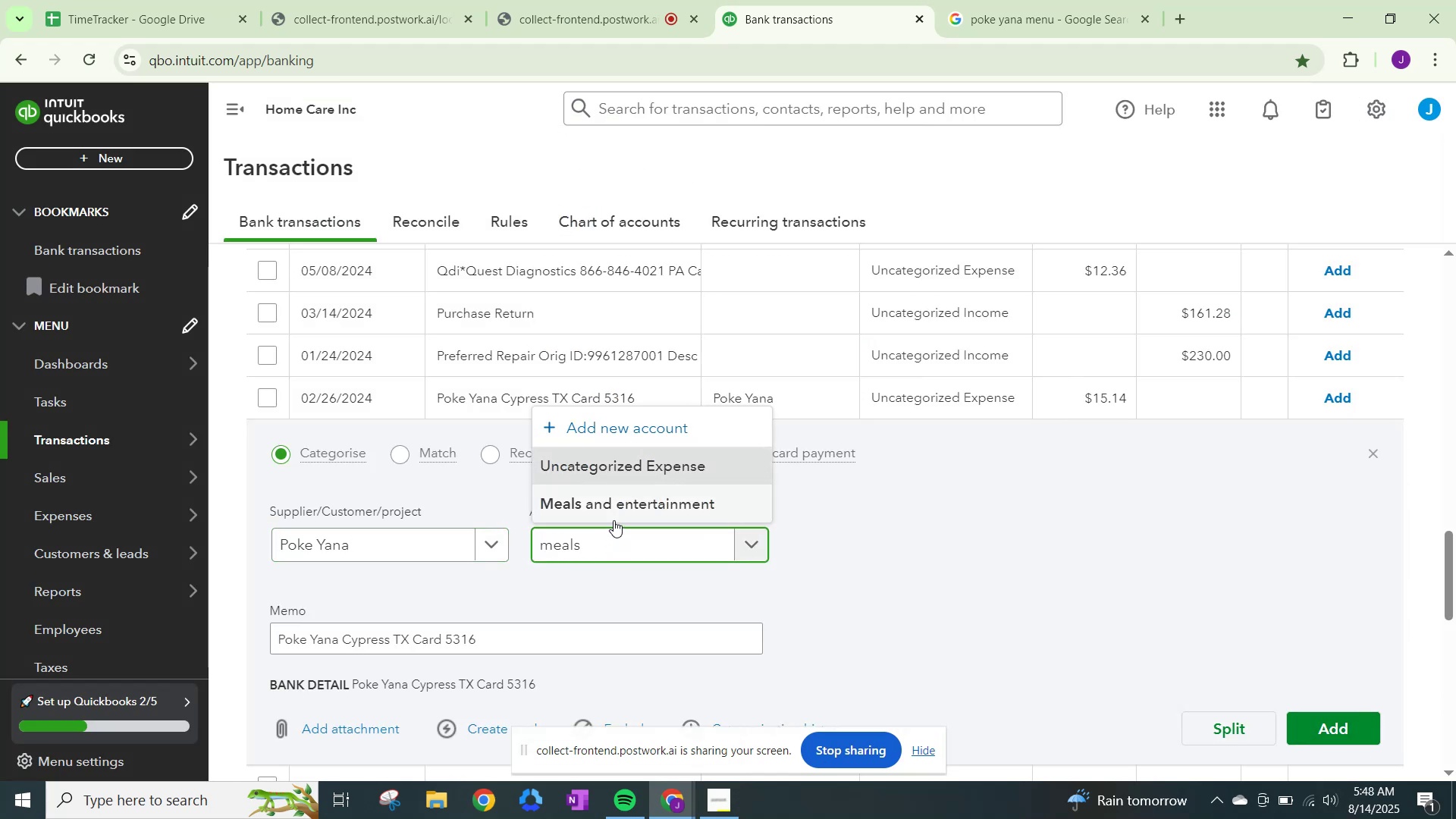 
left_click([617, 508])
 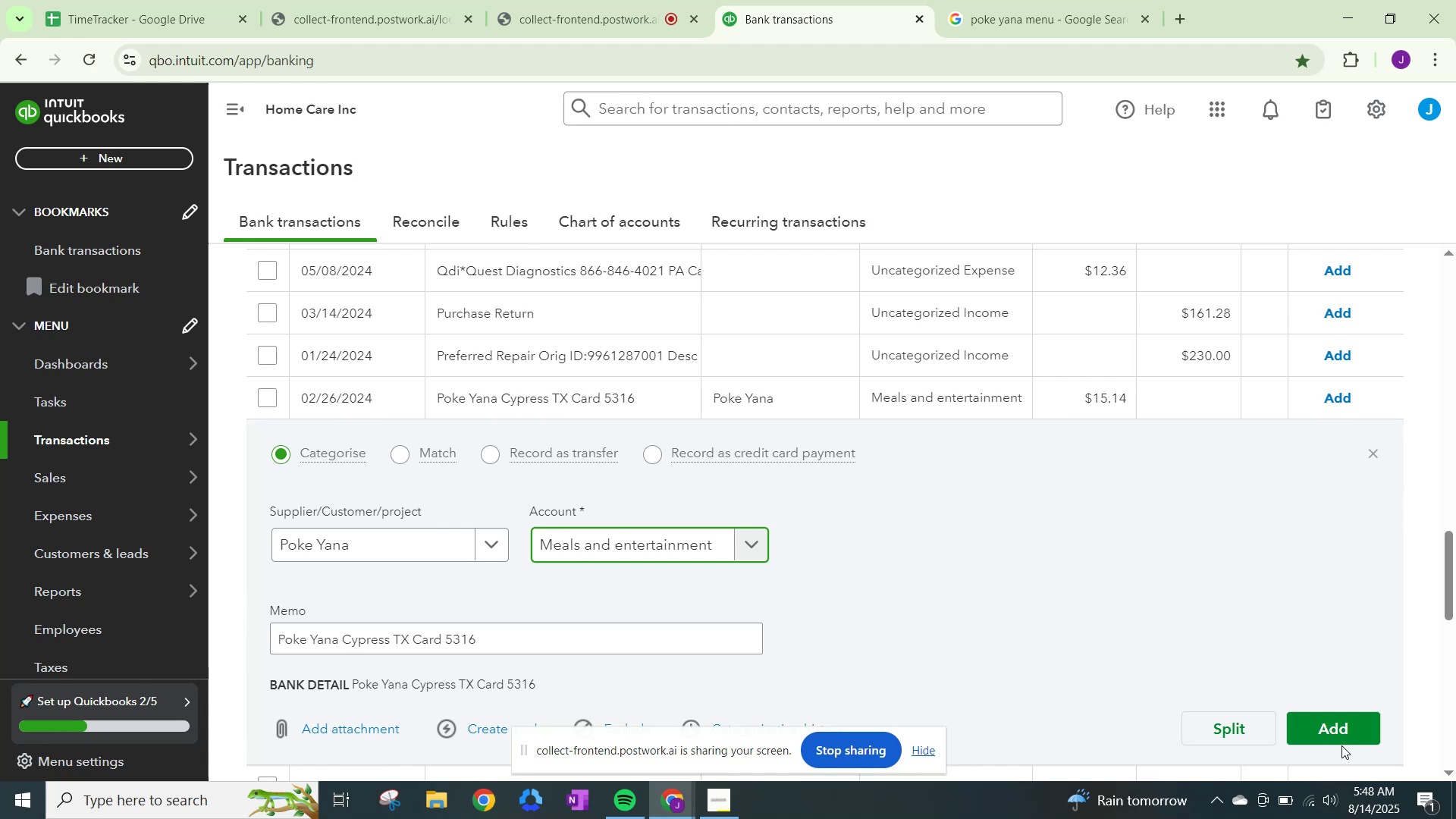 
left_click([1338, 733])
 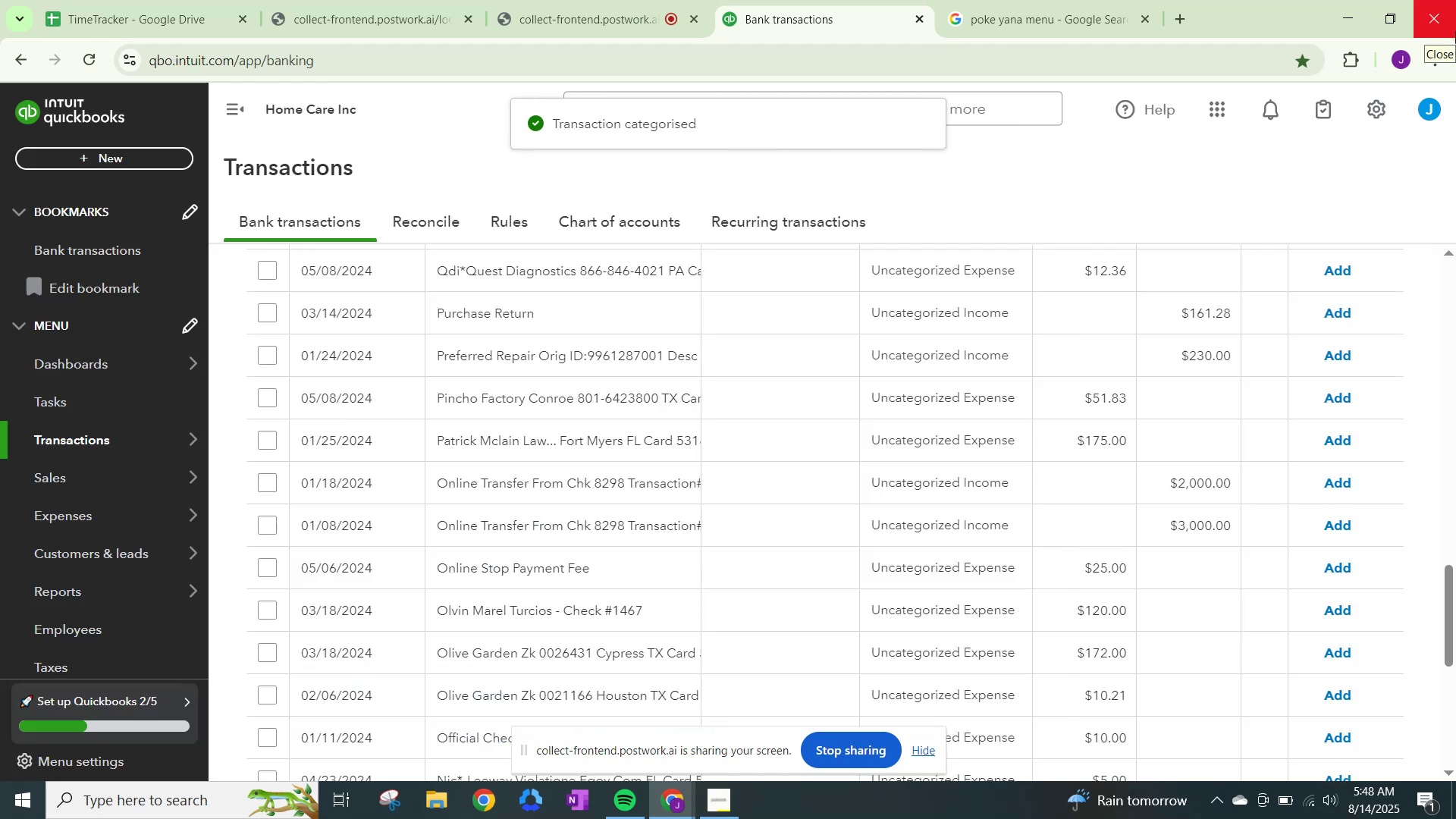 
scroll: coordinate [986, 277], scroll_direction: up, amount: 2.0
 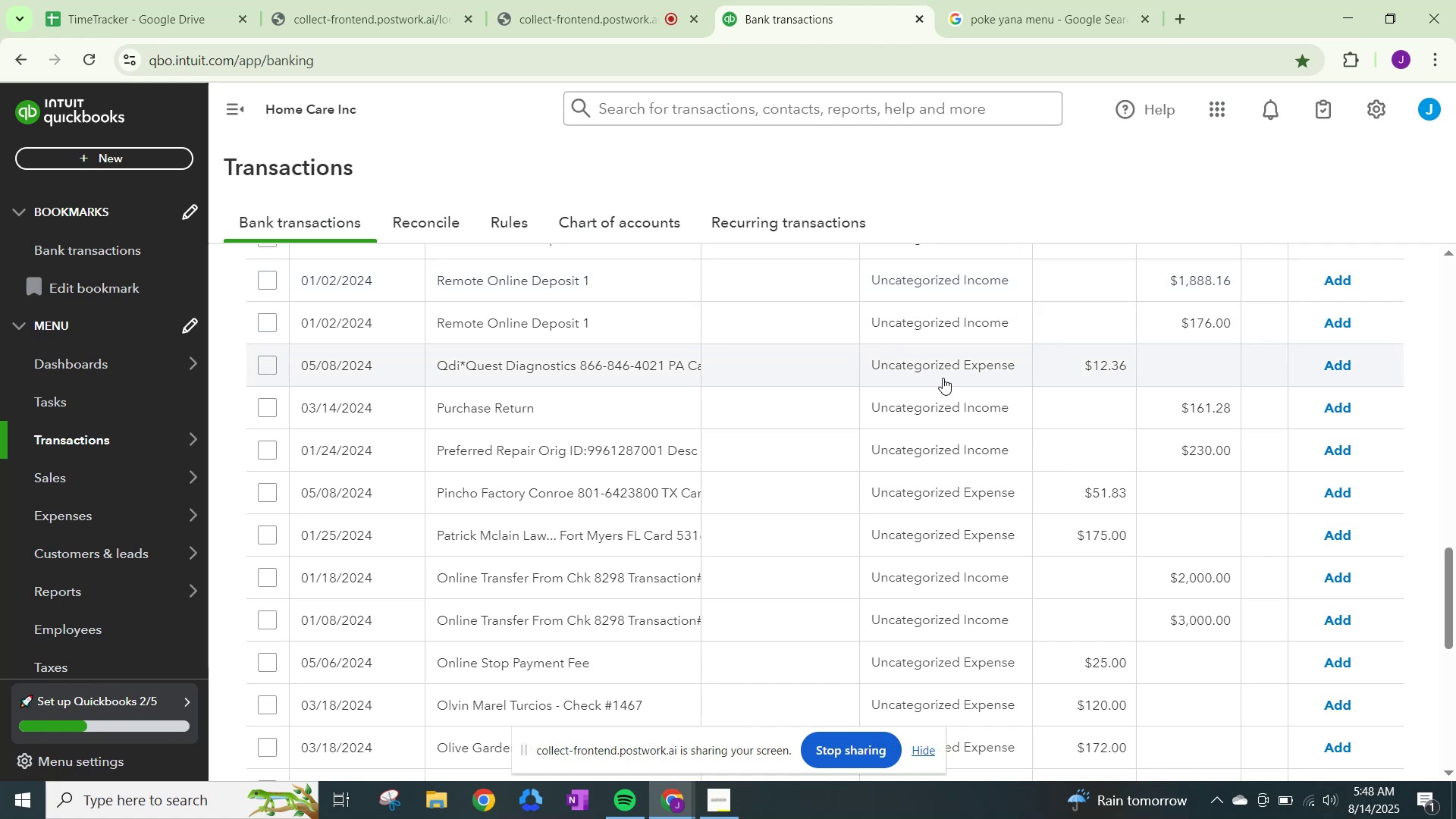 
wait(5.49)
 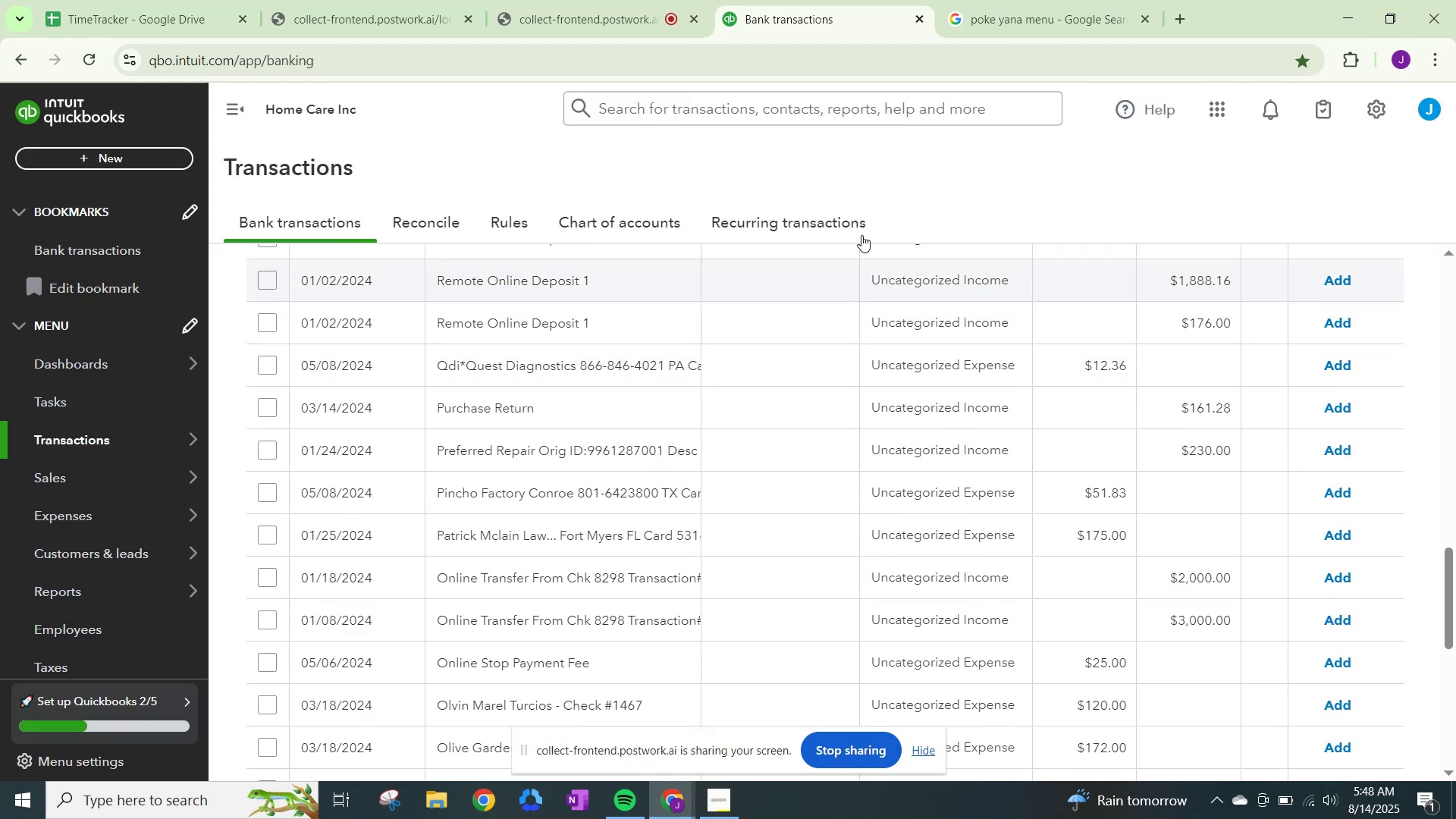 
left_click([1082, 0])
 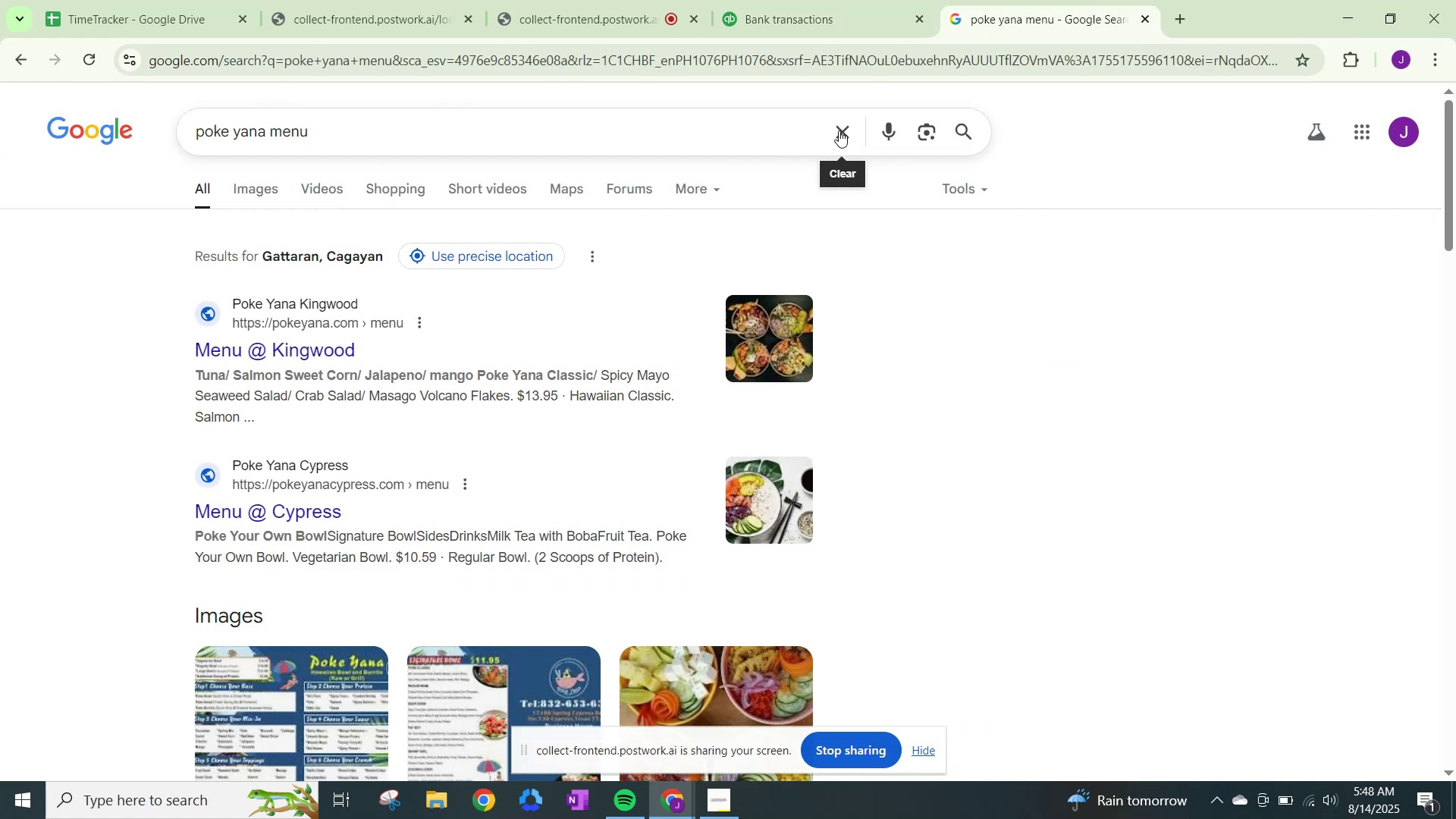 
type(quest dia)
 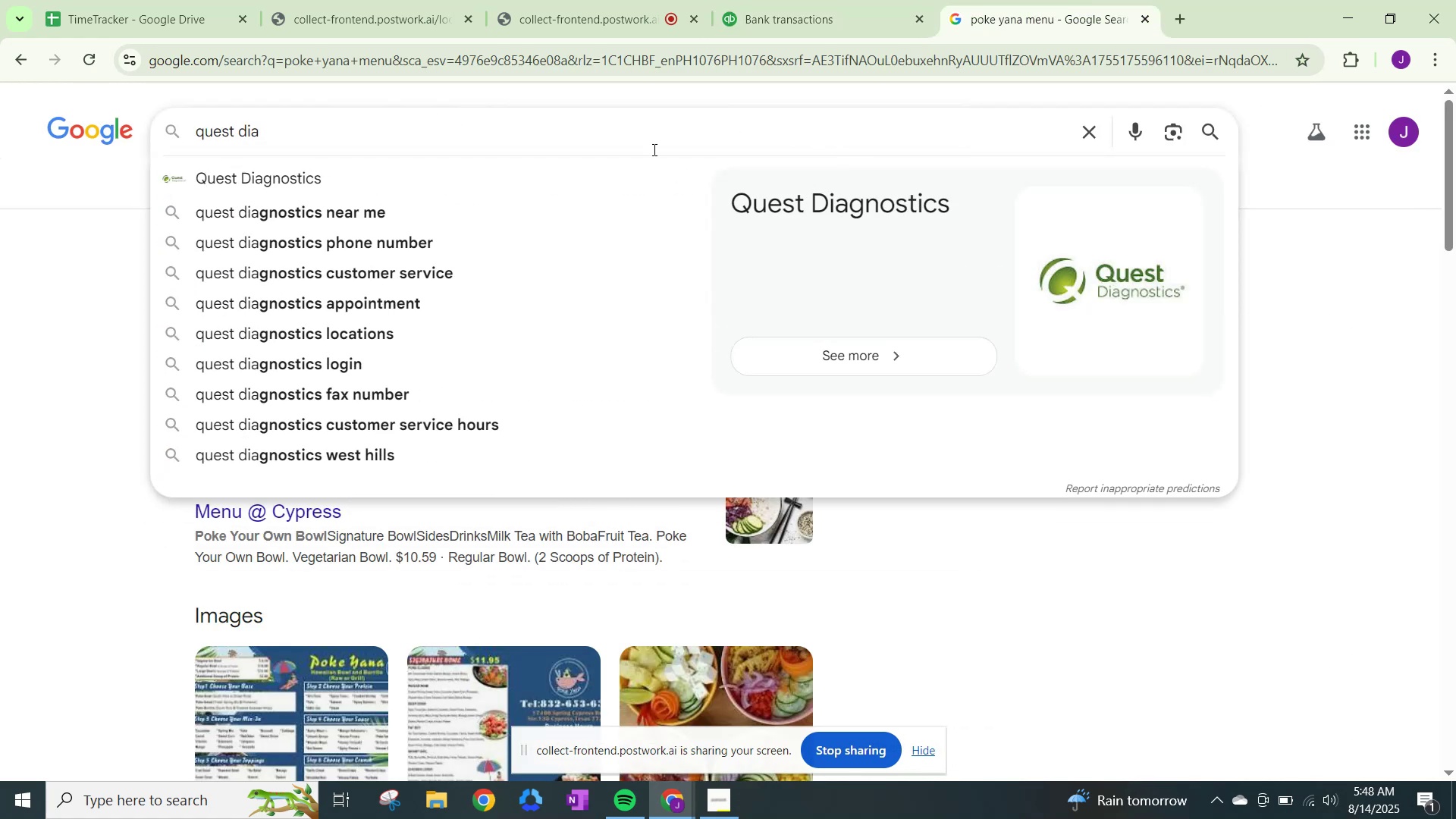 
left_click([319, 173])
 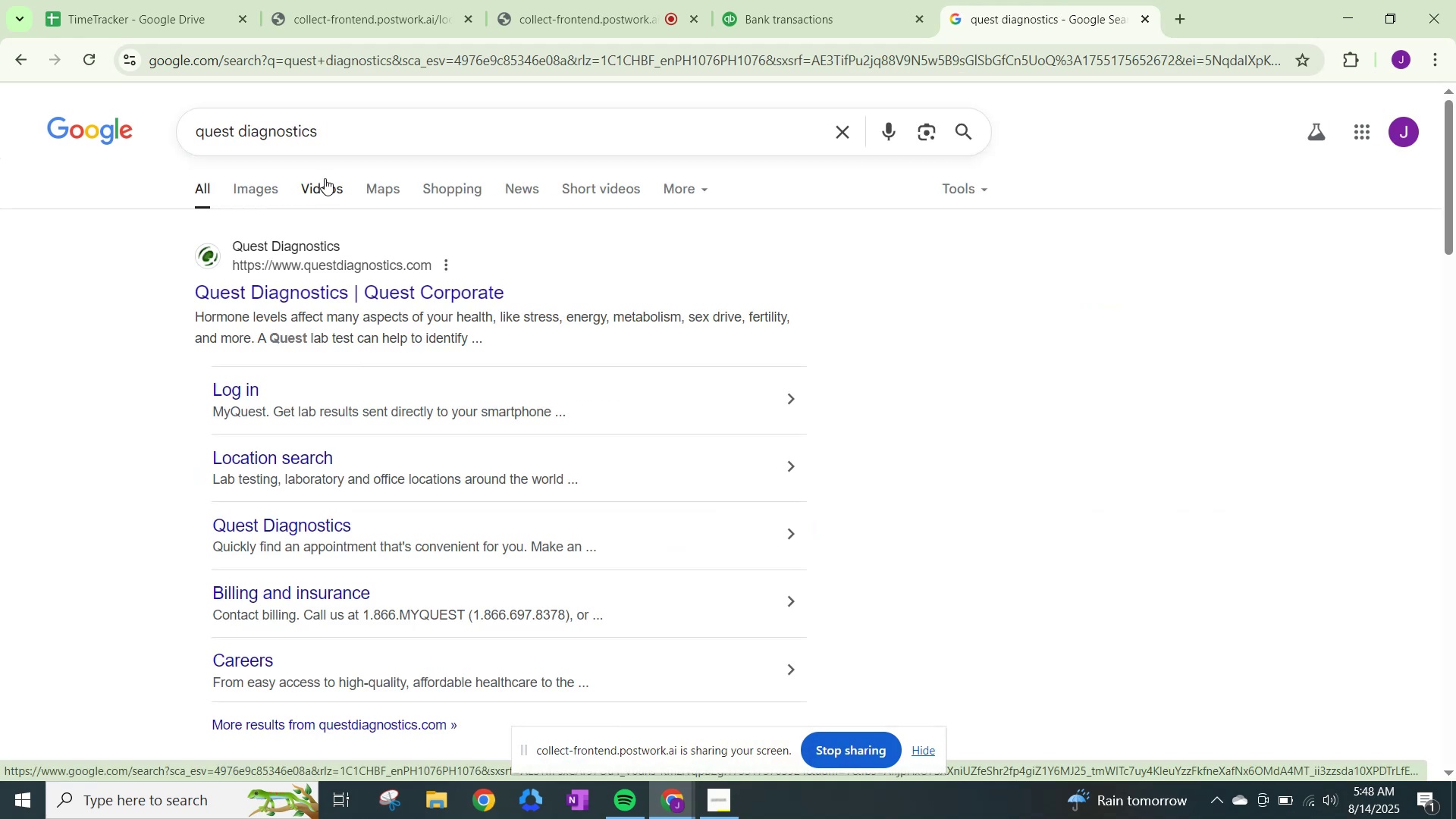 
wait(7.14)
 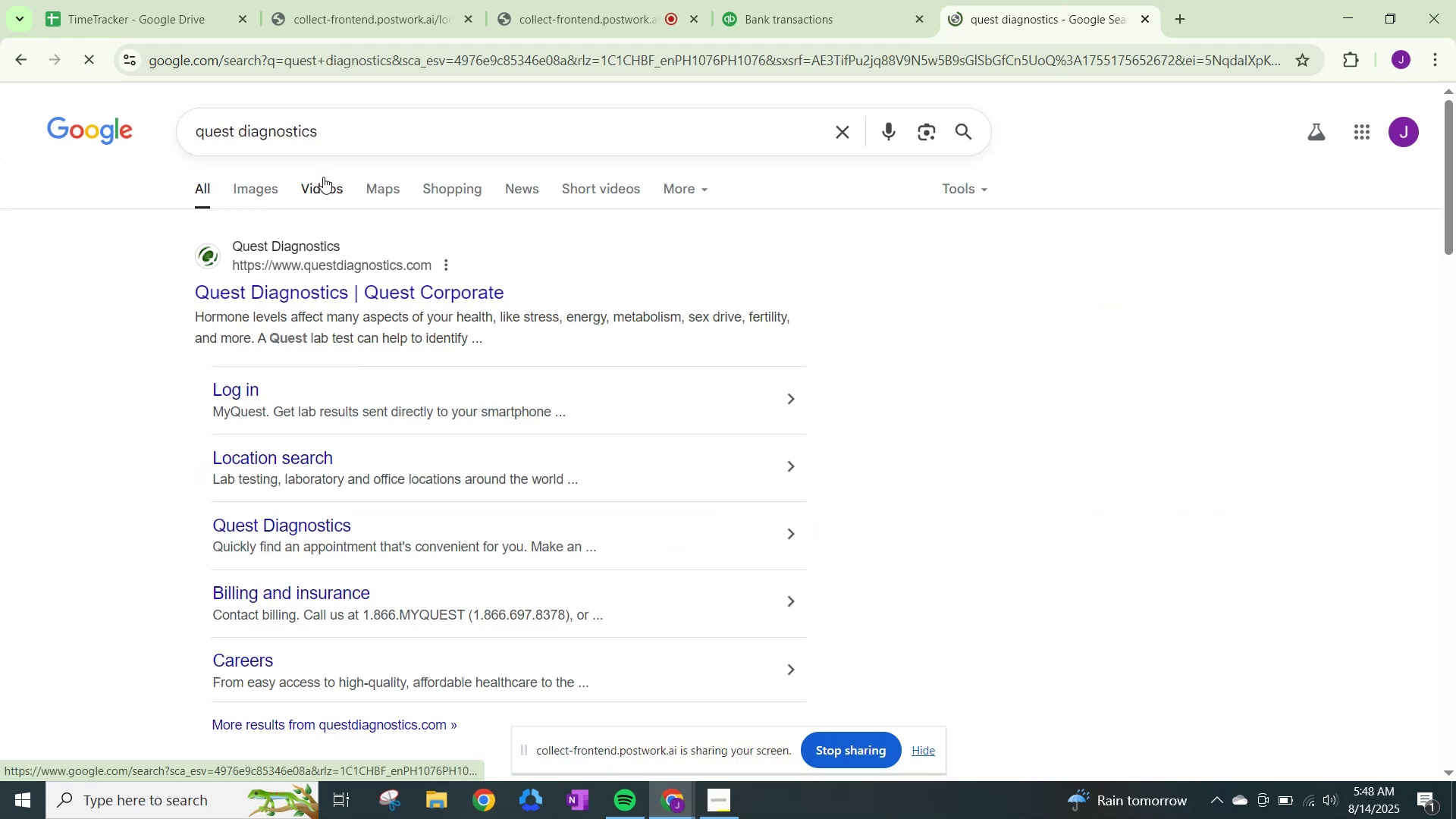 
left_click([855, 0])
 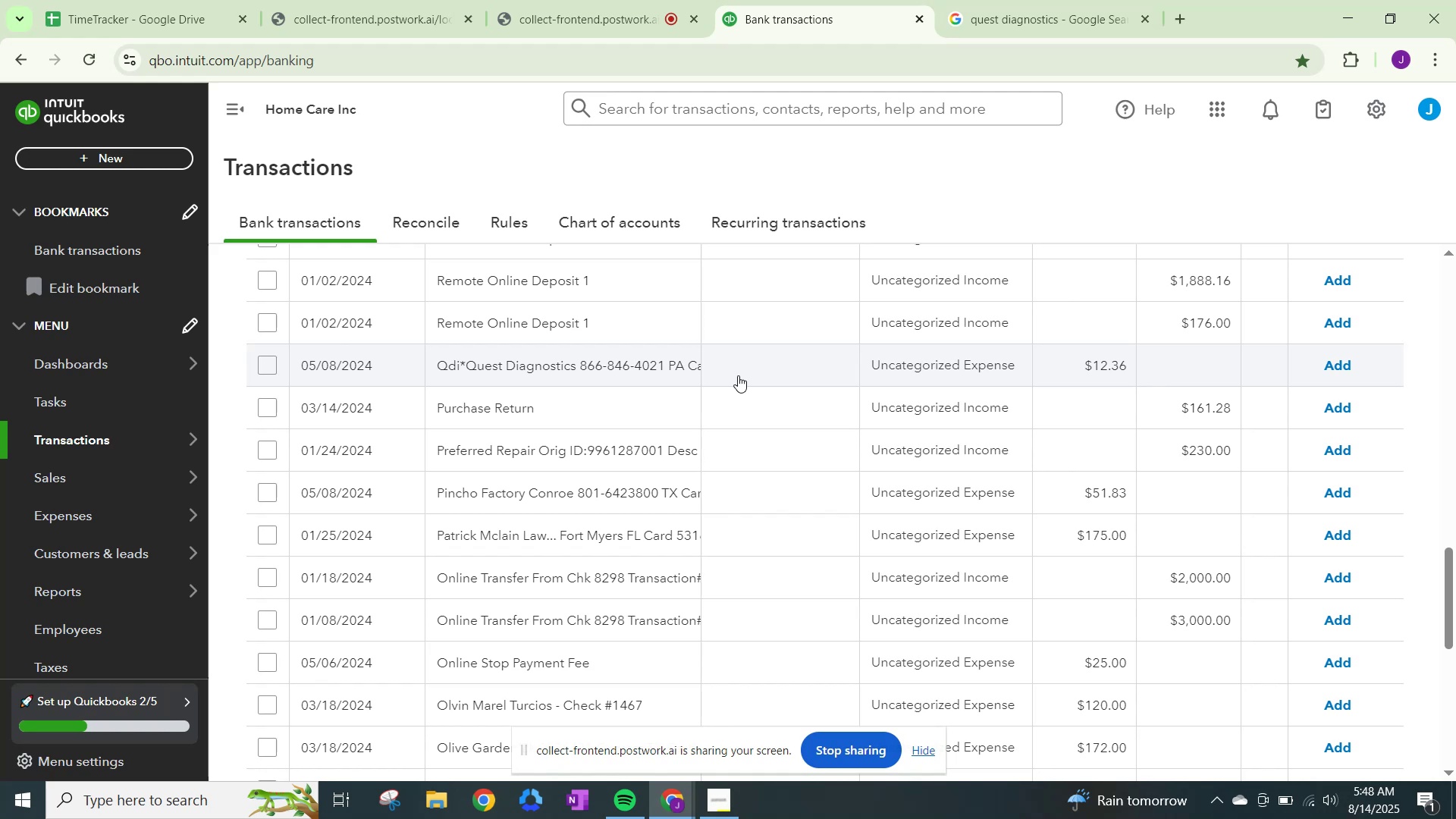 
left_click([974, 370])
 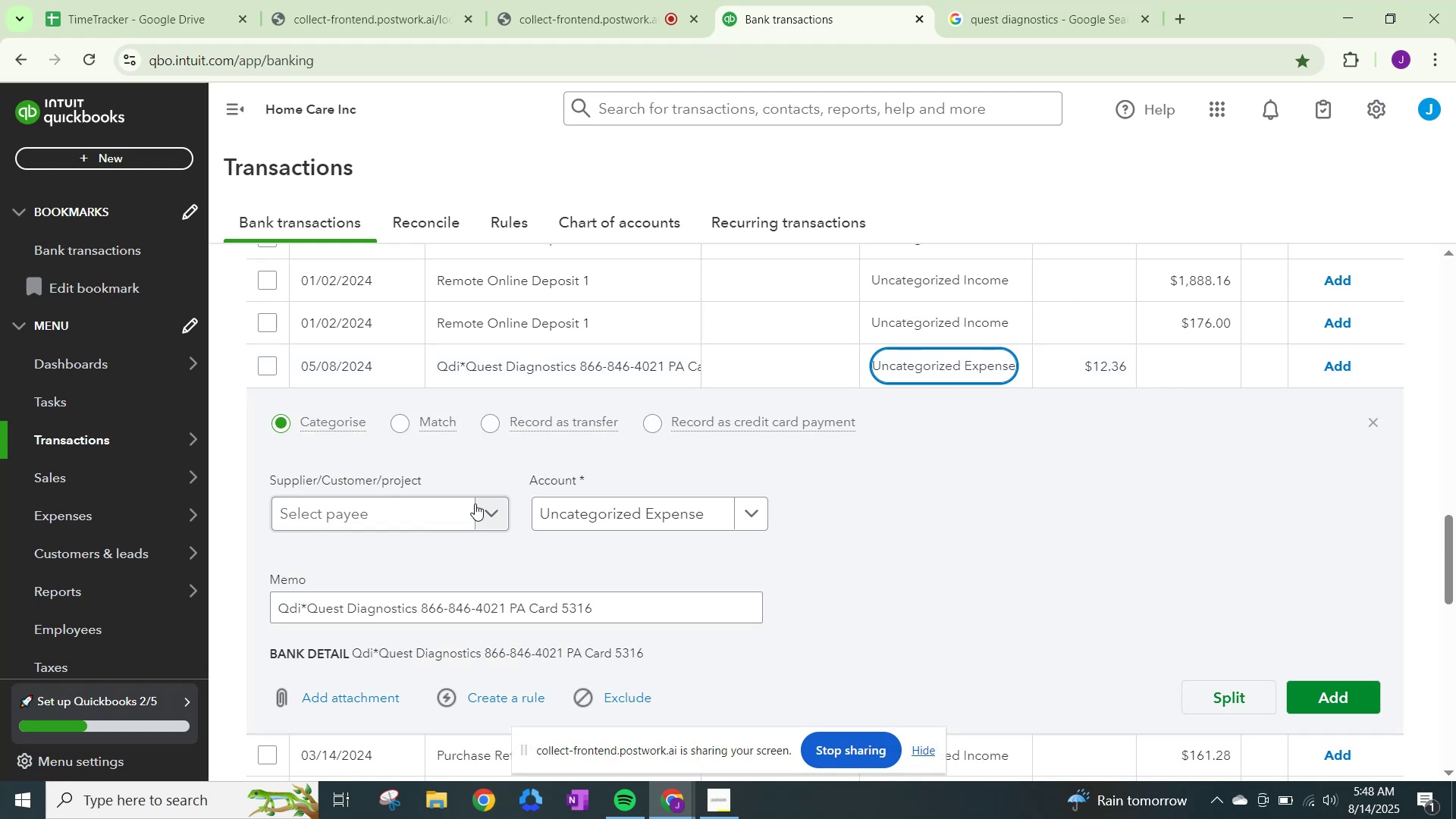 
left_click([480, 507])
 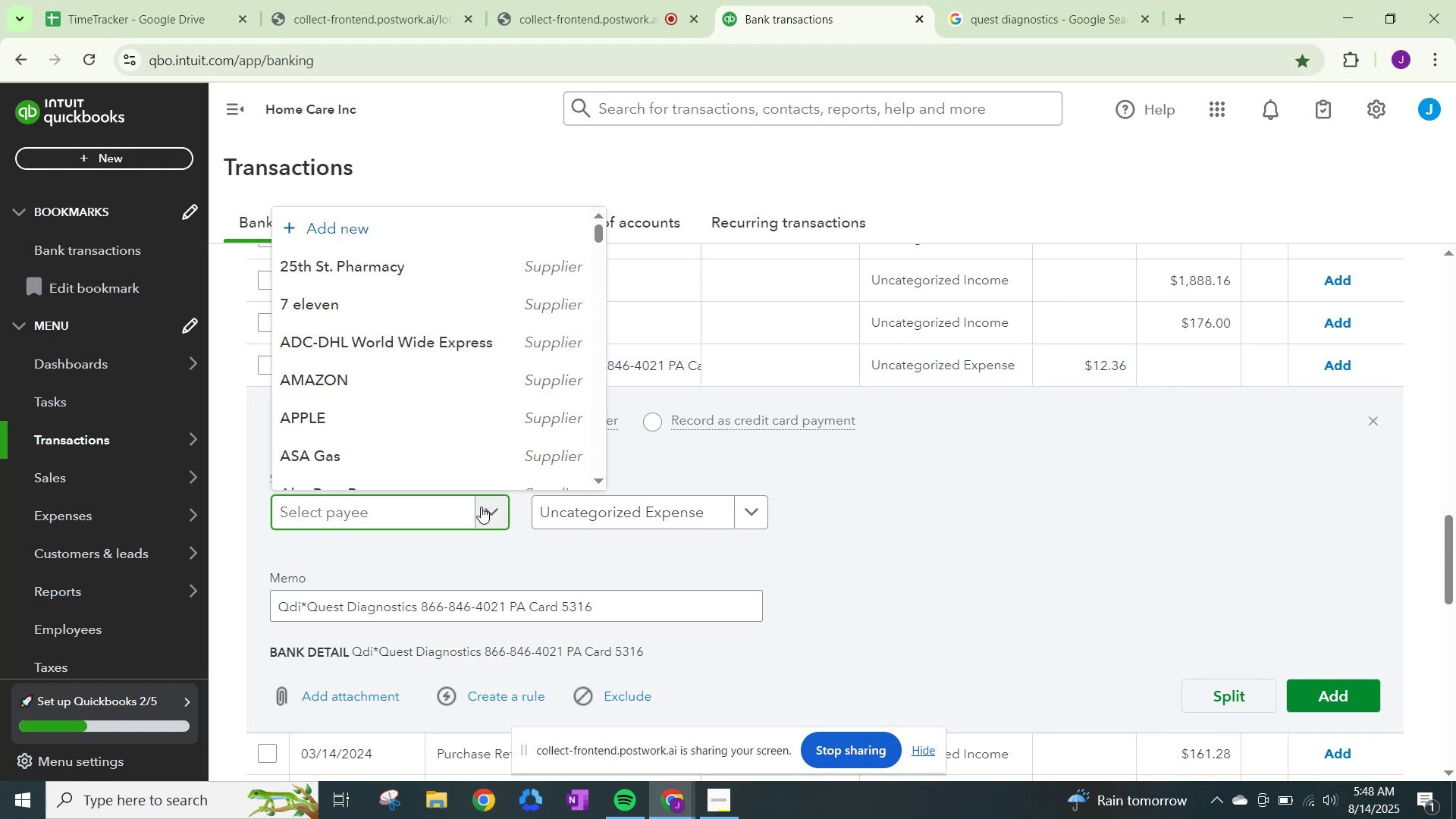 
type(quci)
key(Backspace)
key(Backspace)
key(Backspace)
key(Backspace)
key(Backspace)
type(Quick Diagnostiv)
key(Backspace)
type(ct)
 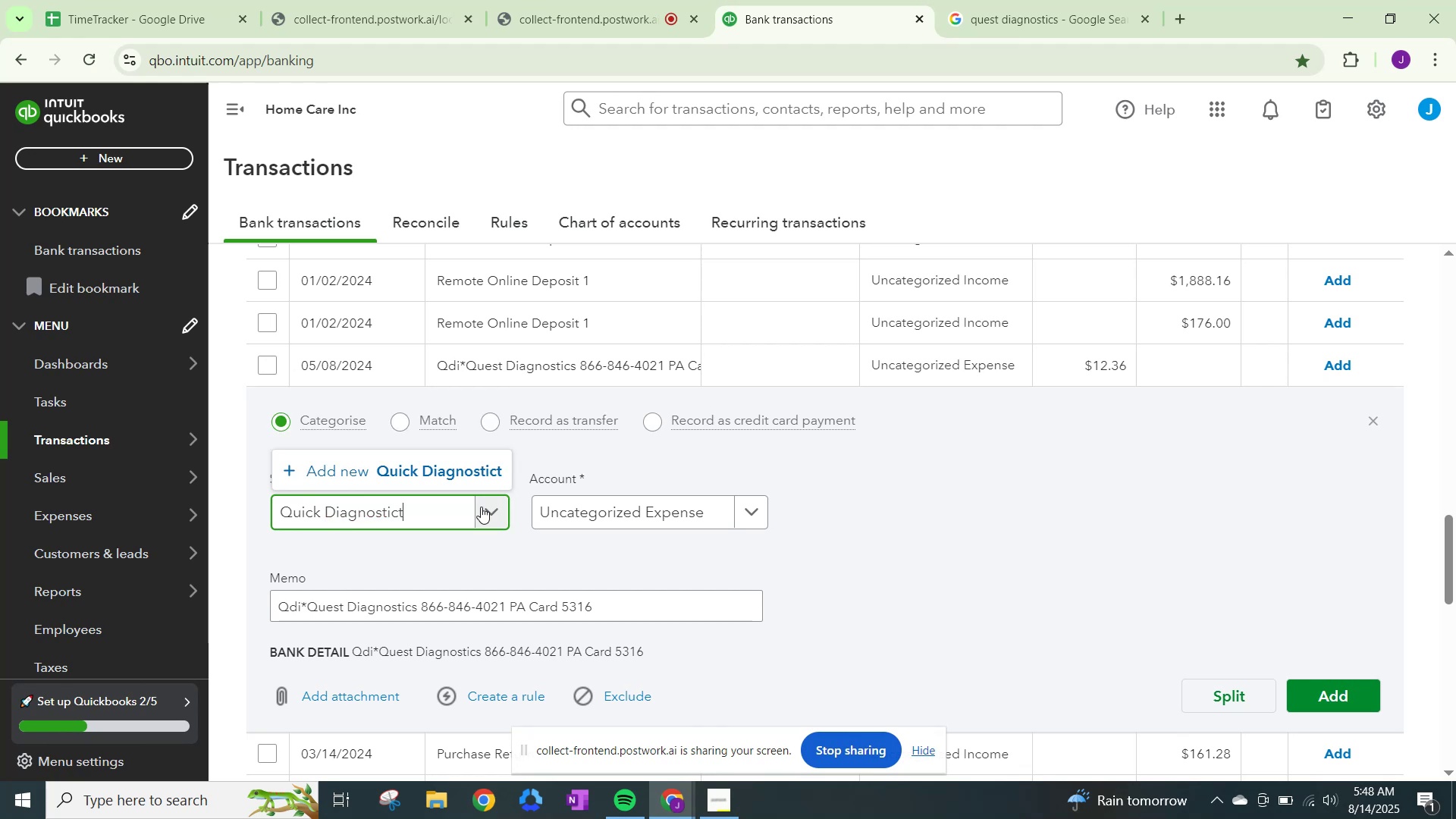 
left_click([324, 513])
 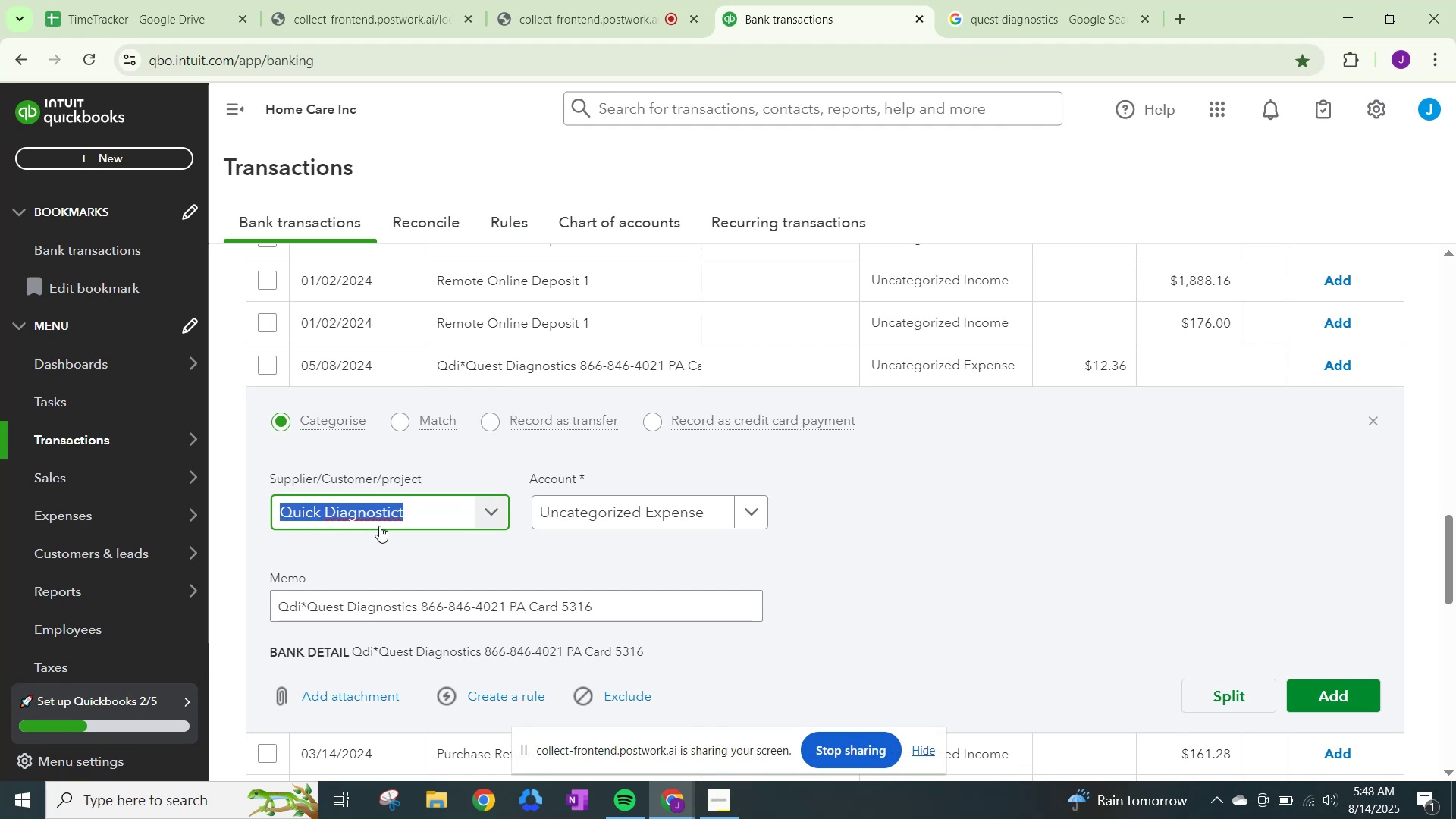 
key(ArrowLeft)
 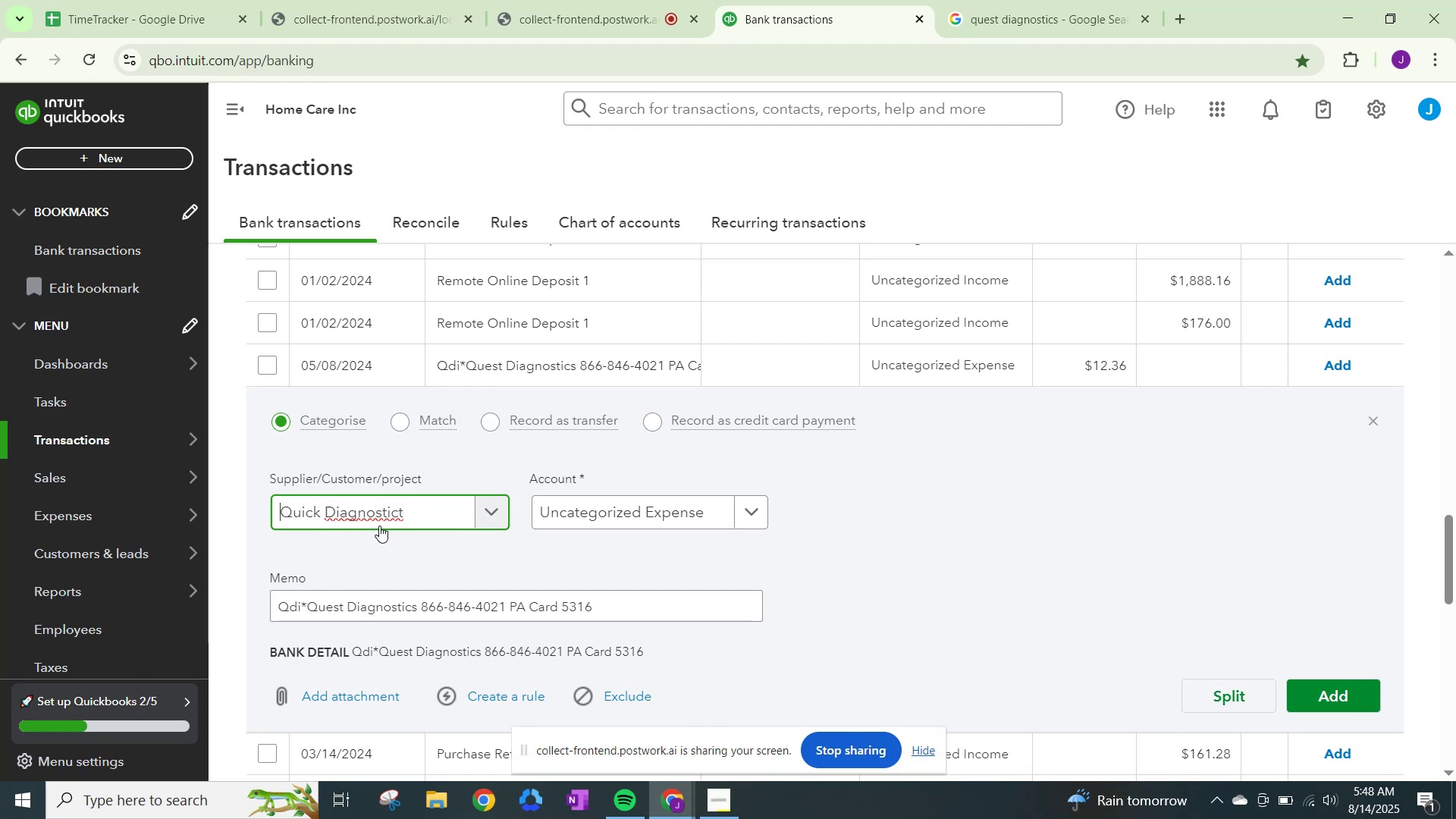 
key(ArrowLeft)
 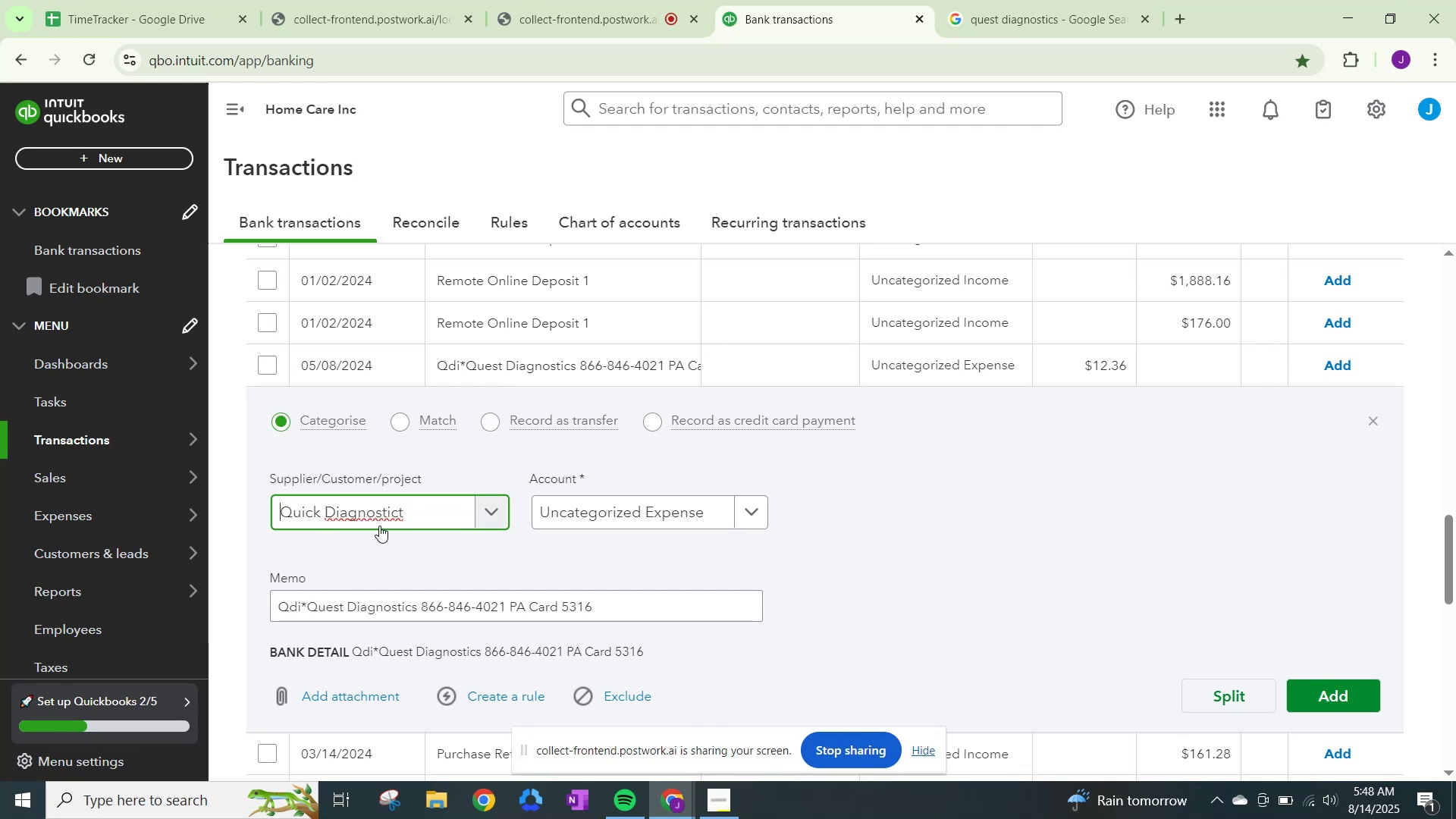 
key(ArrowLeft)
 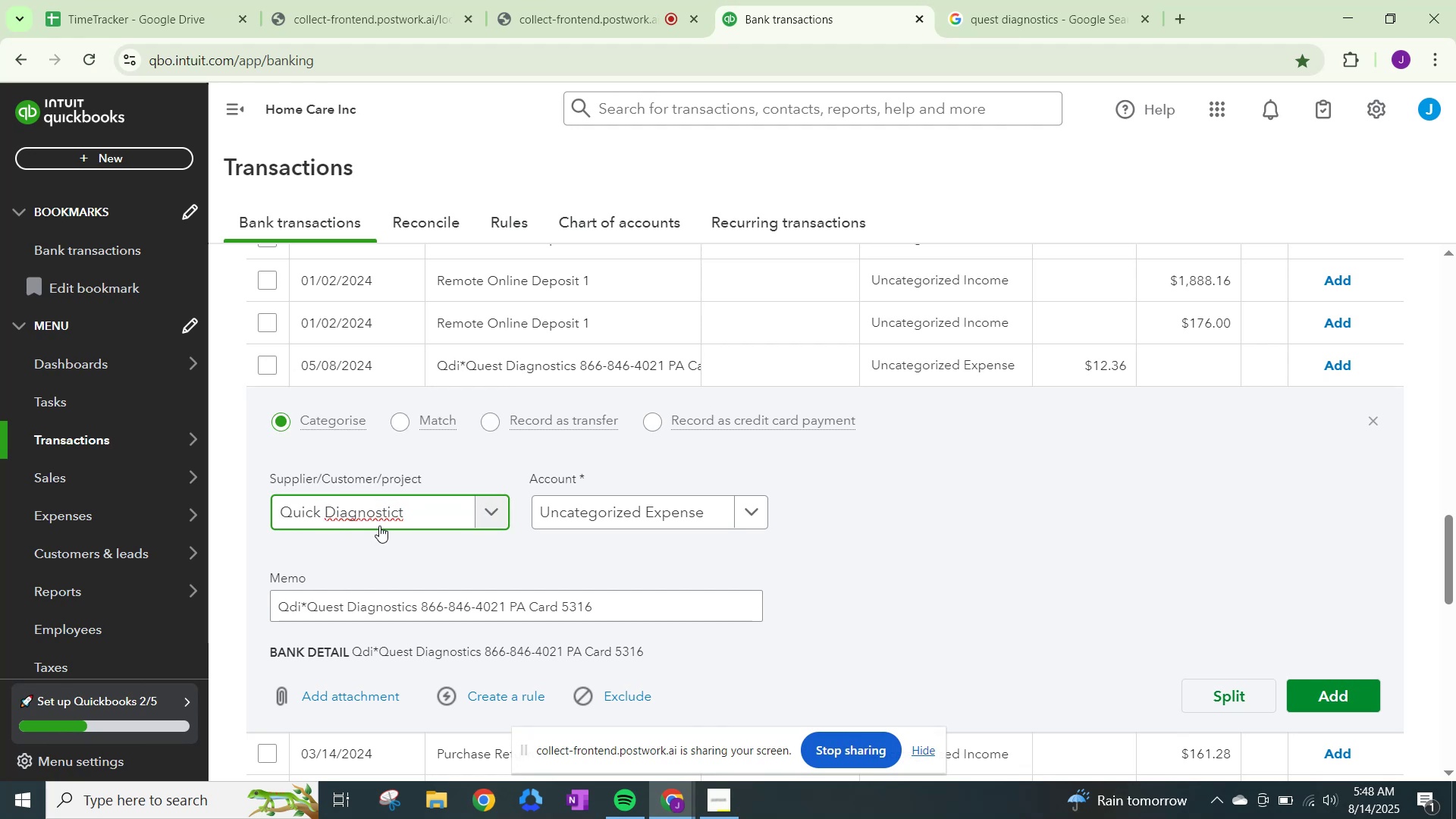 
key(ArrowRight)
 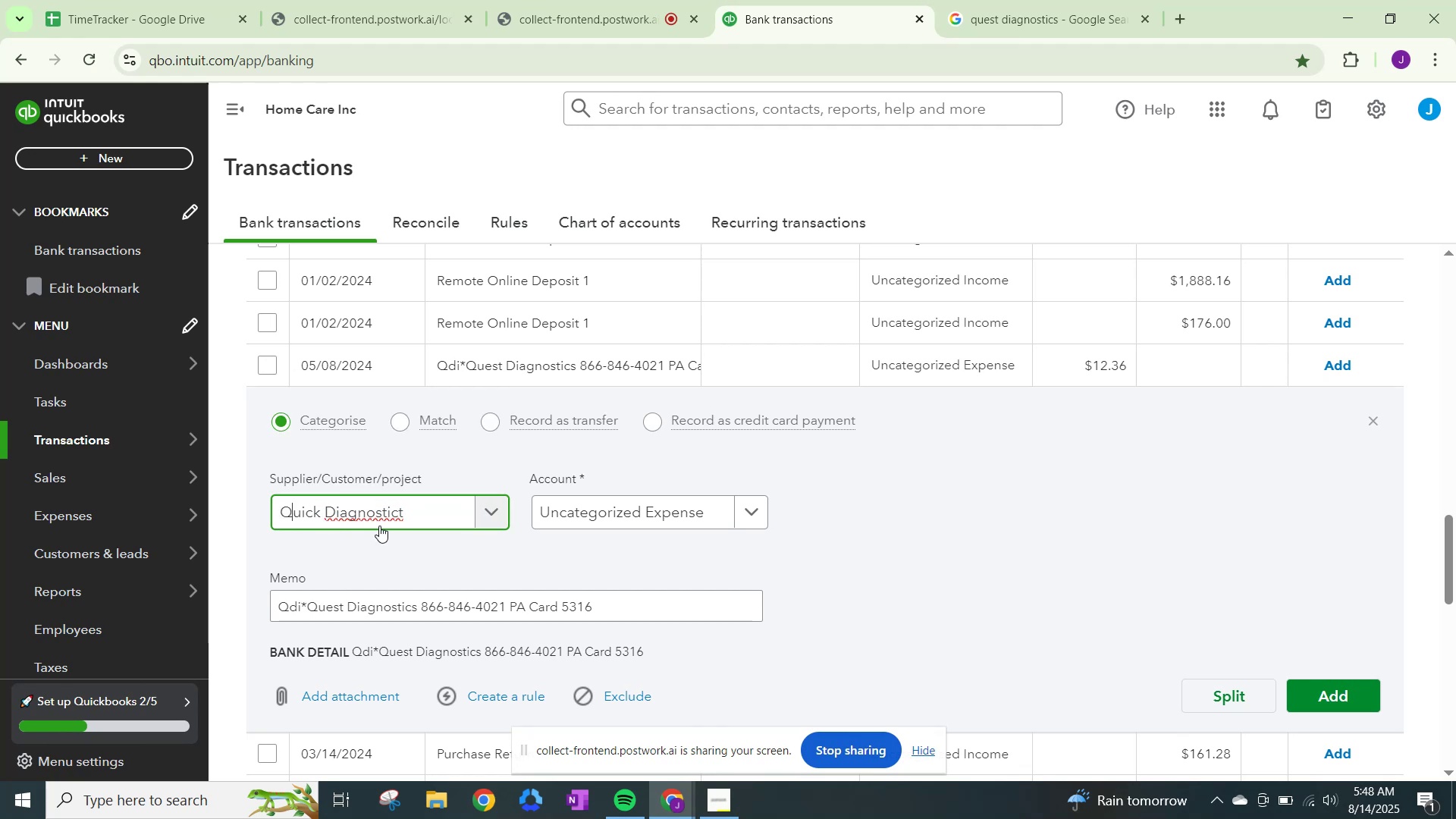 
key(ArrowRight)
 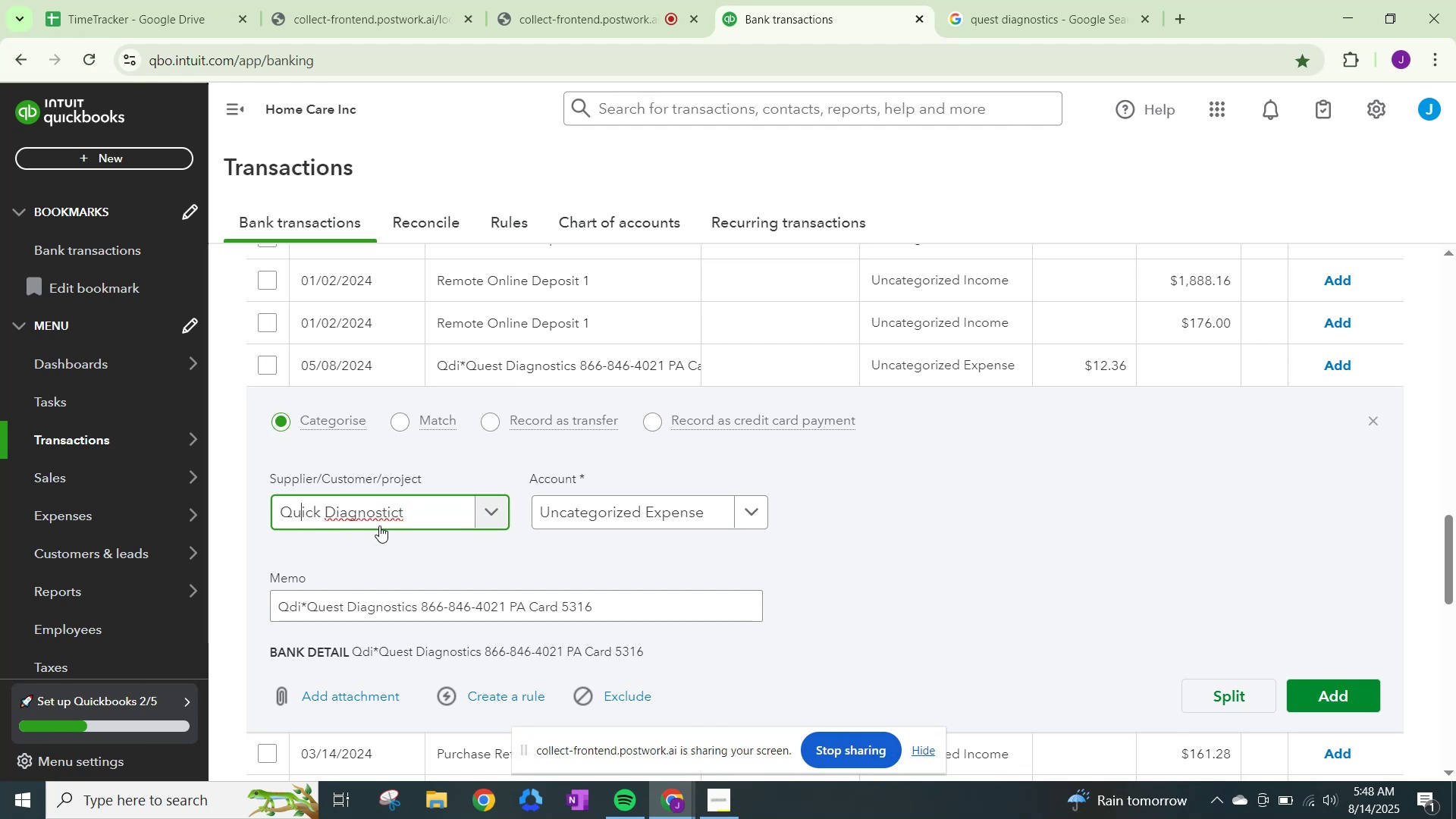 
key(ArrowRight)
 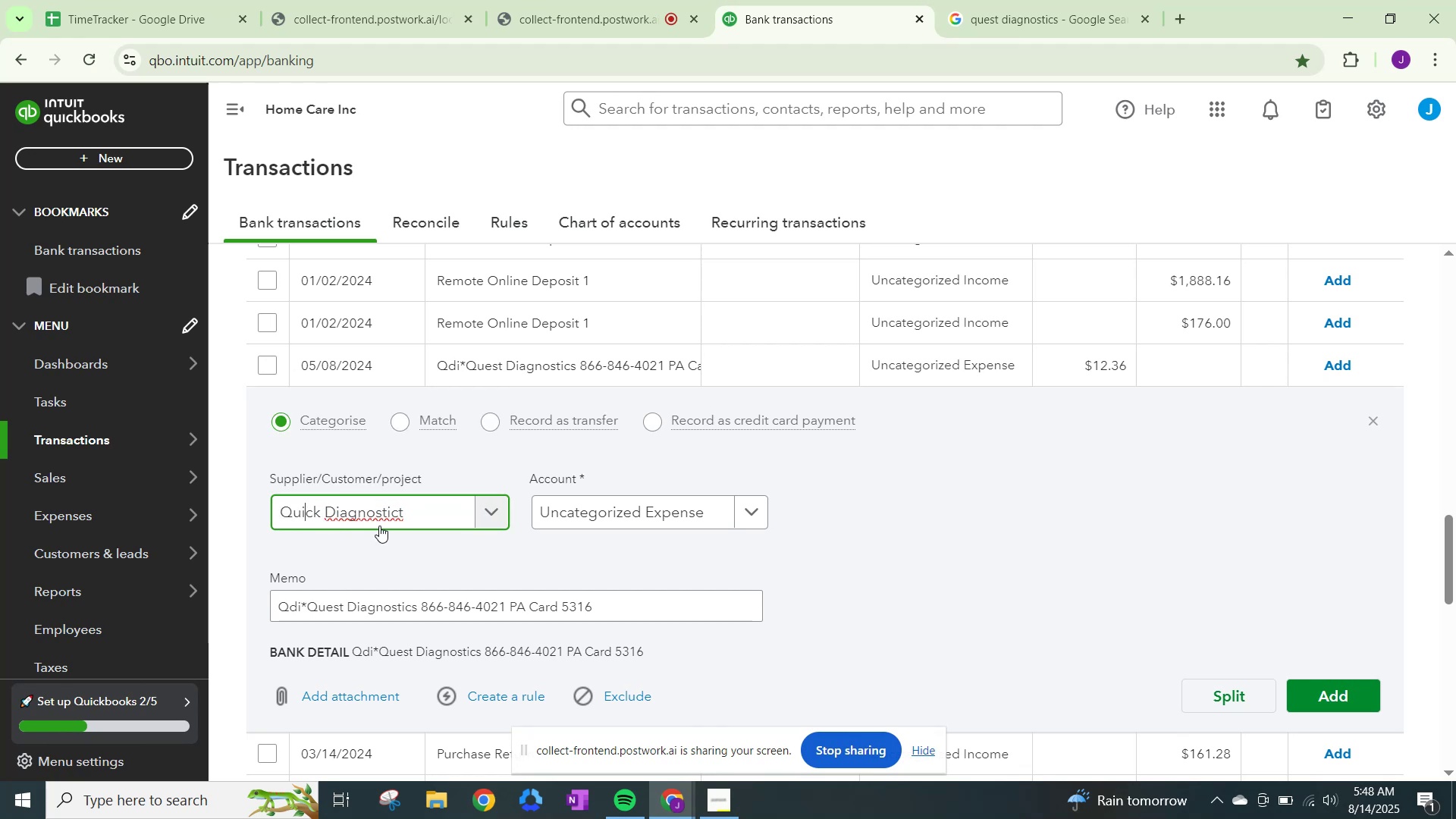 
key(ArrowRight)
 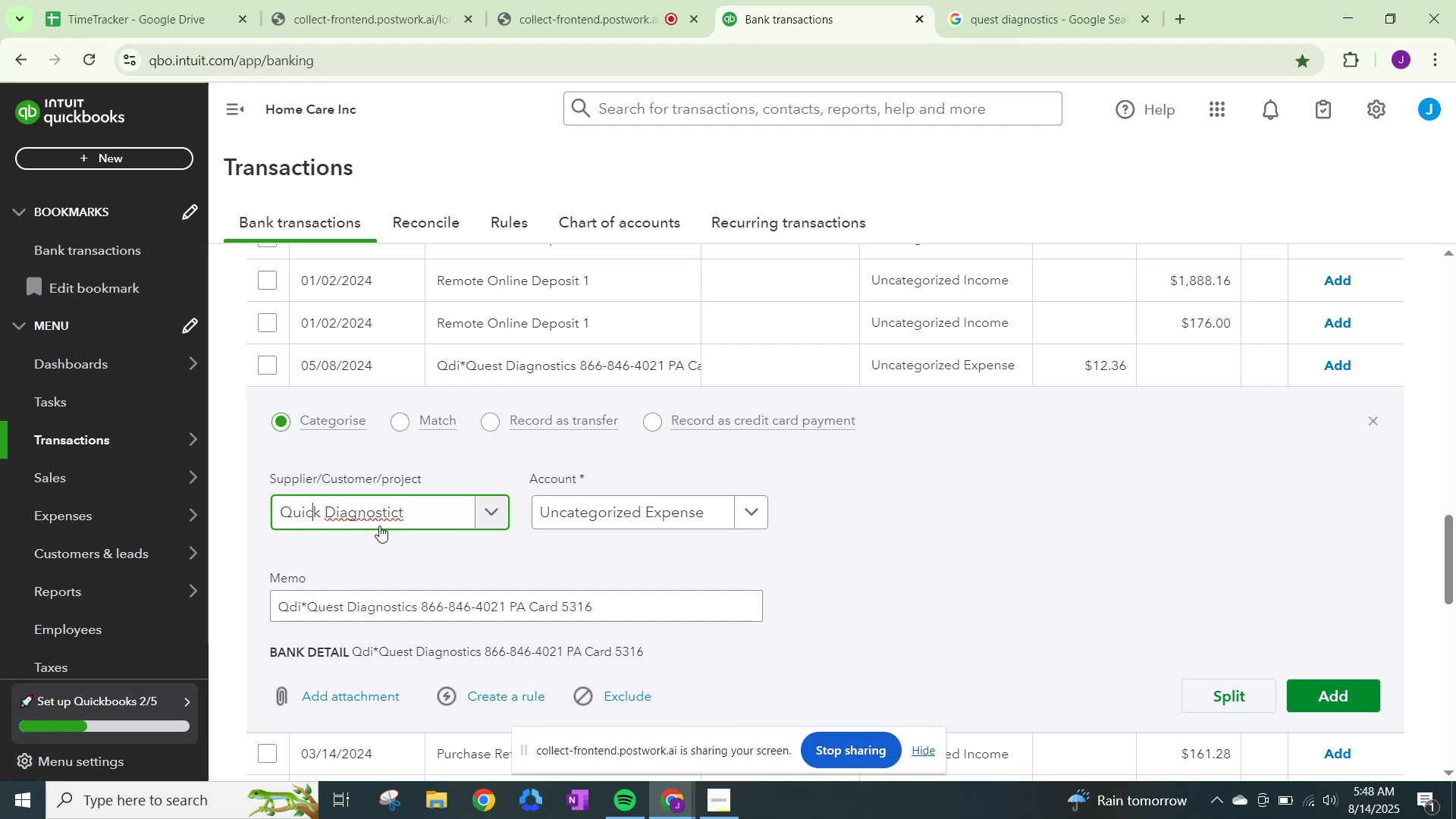 
key(ArrowRight)
 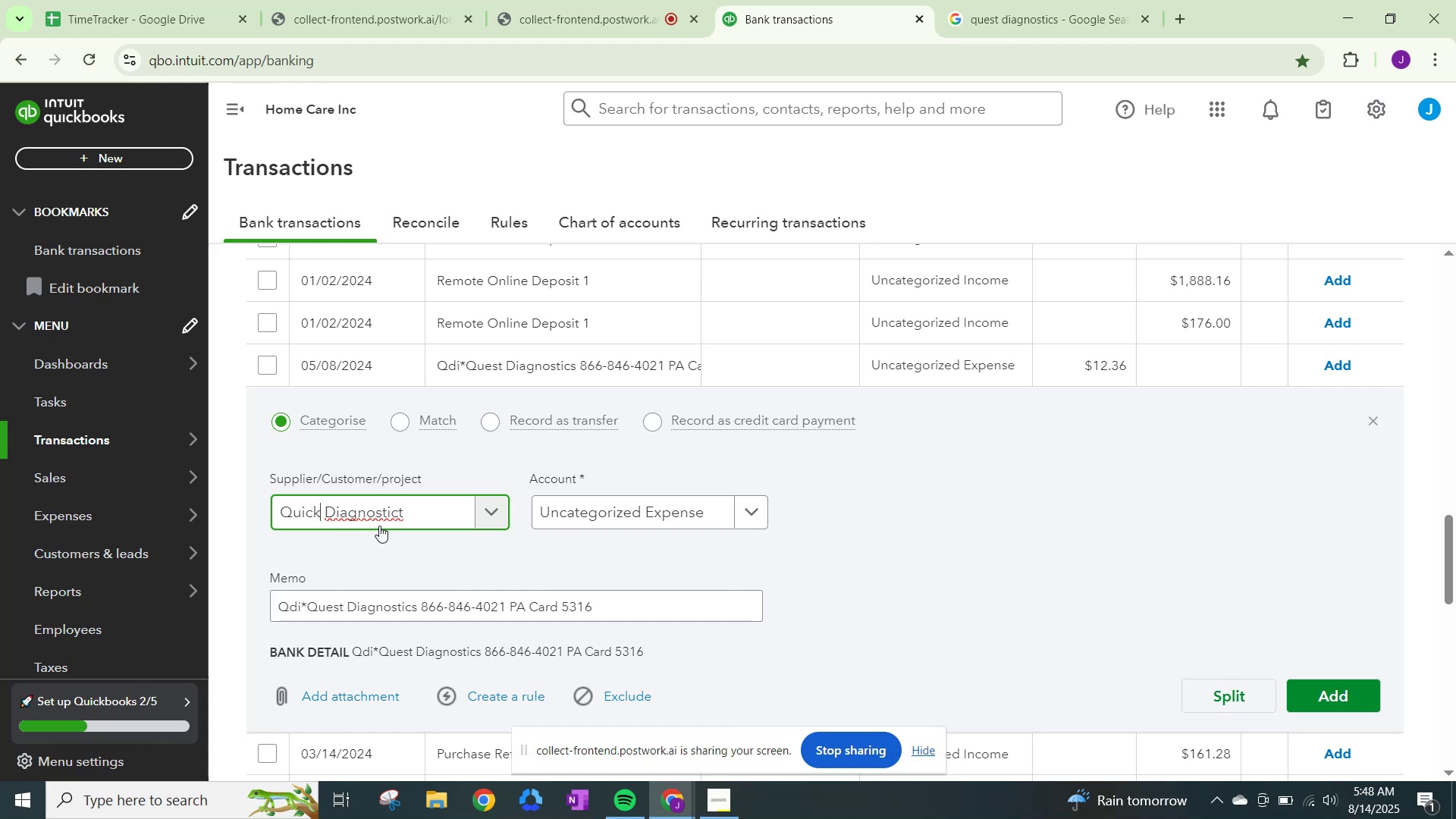 
key(Backspace)
key(Backspace)
key(Backspace)
type(est)
 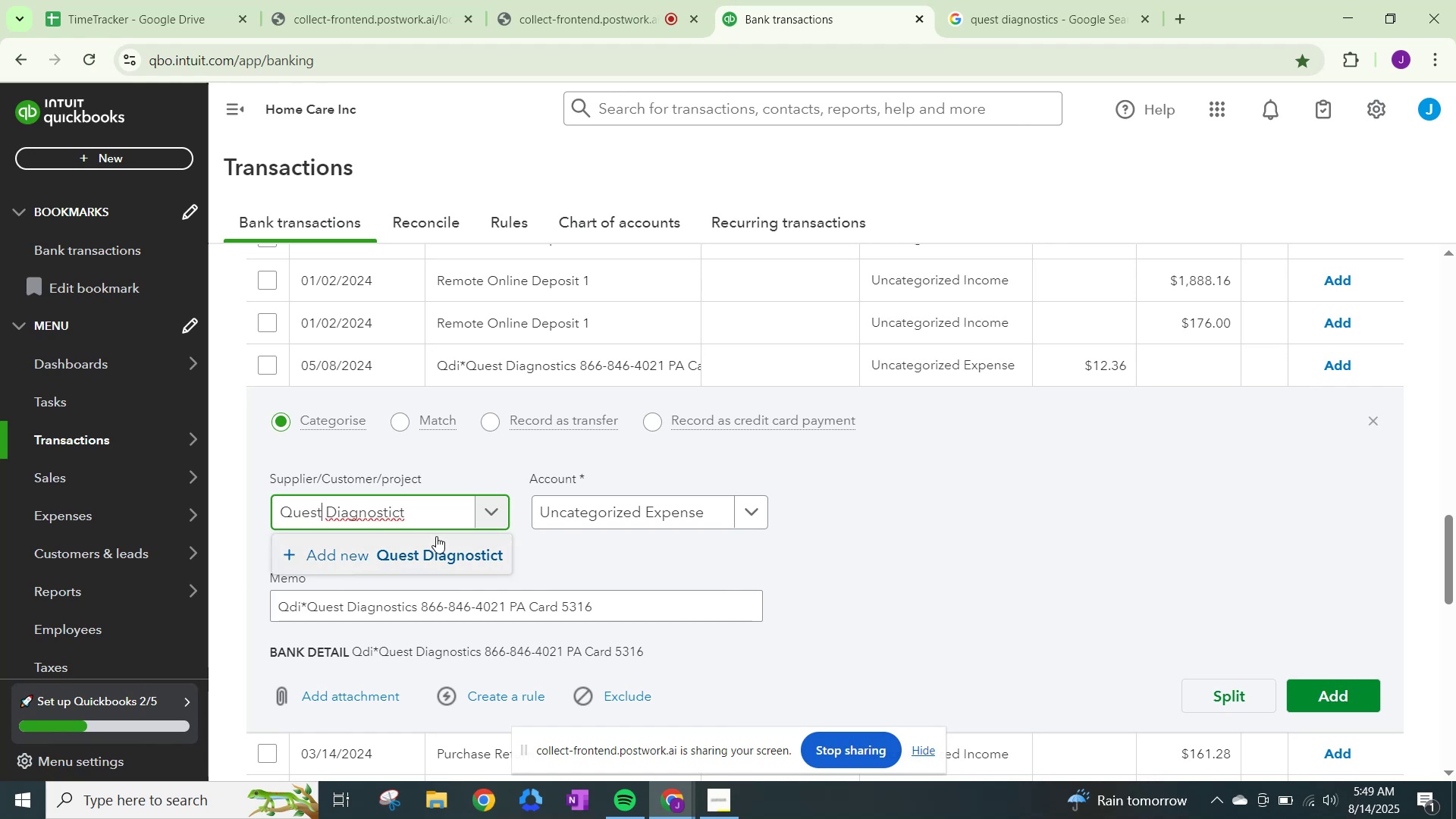 
left_click([429, 510])
 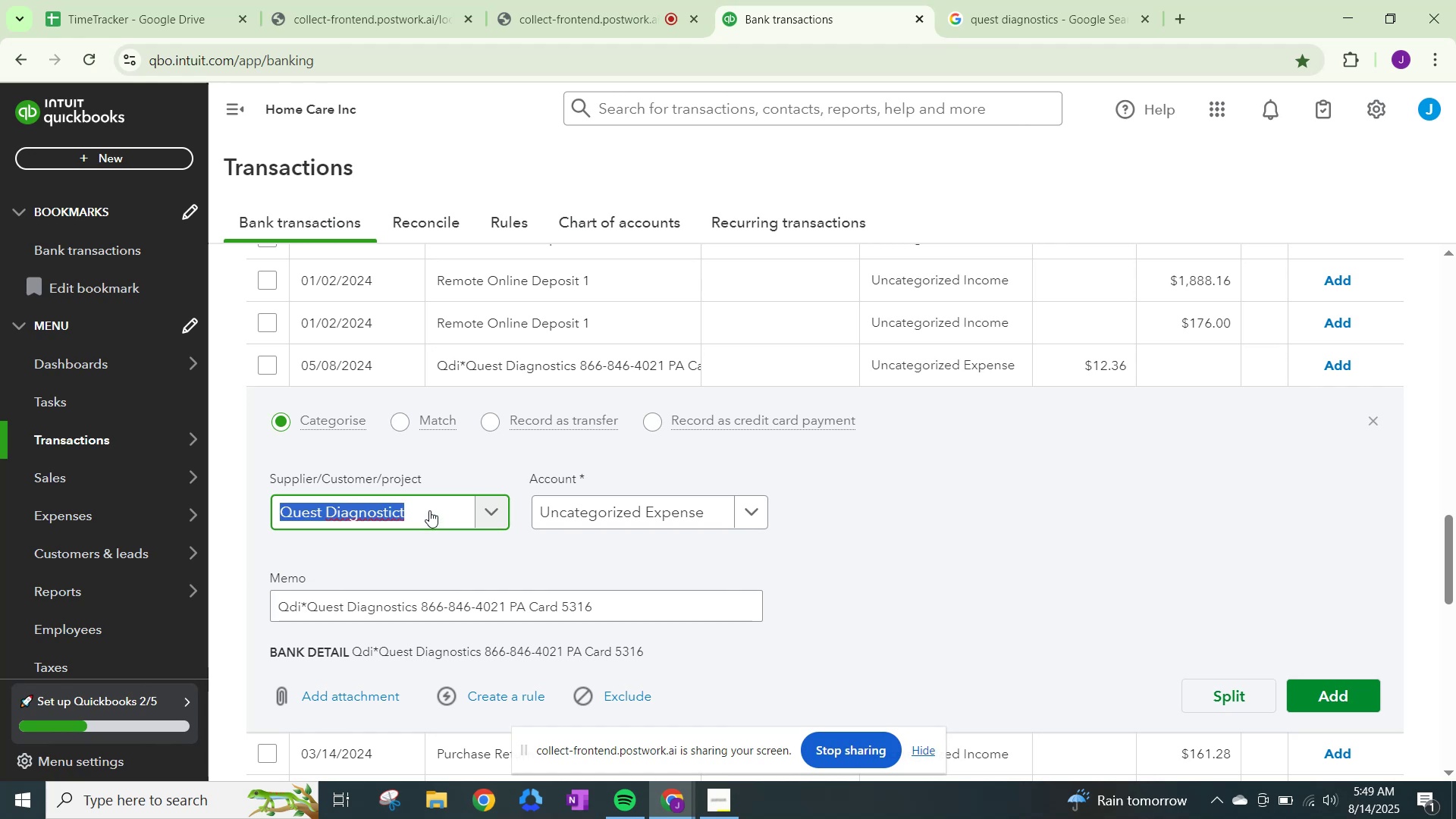 
key(Backspace)
type(Quest Da)
key(Backspace)
type(iagnostic)
 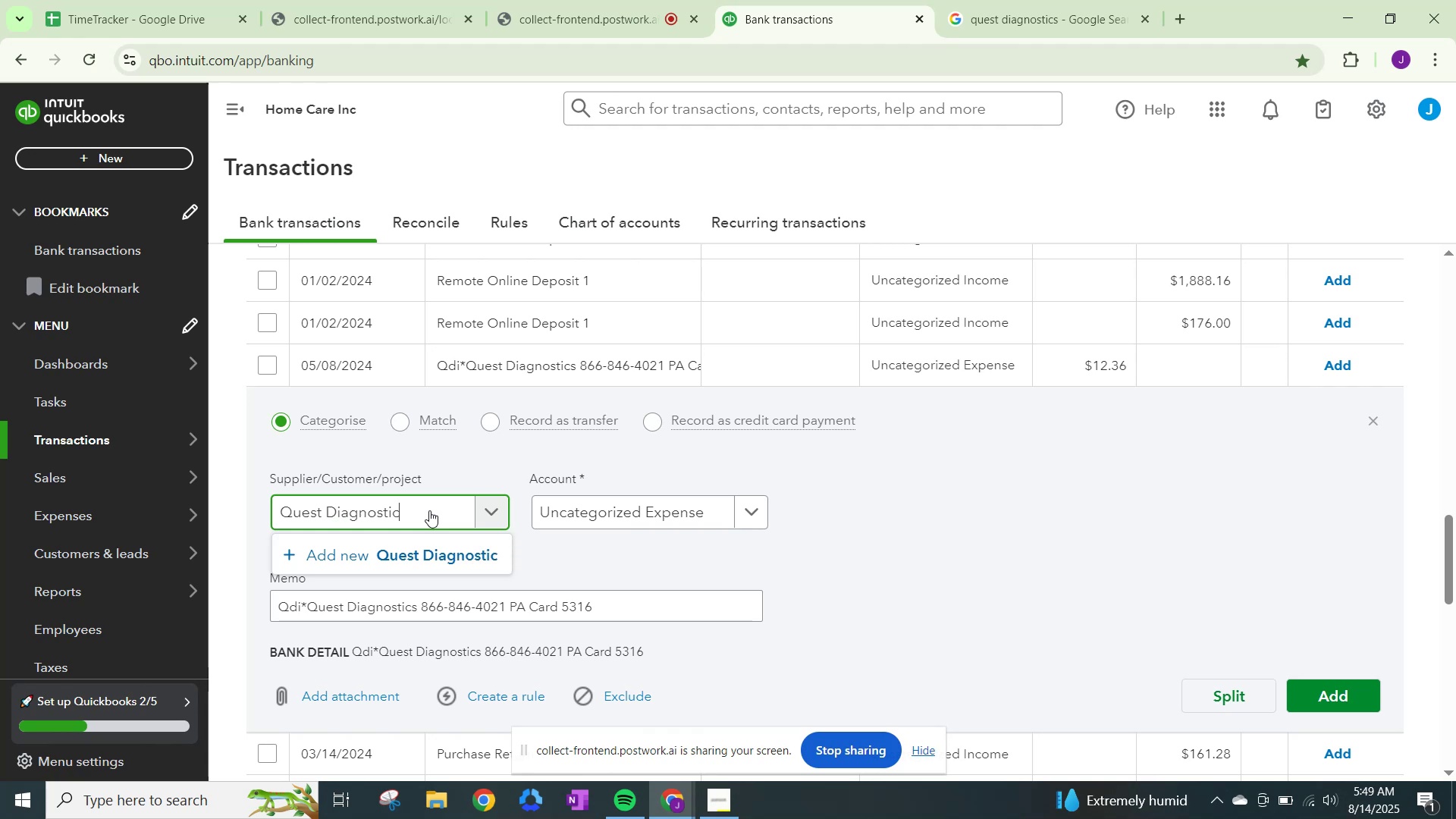 
left_click([410, 552])
 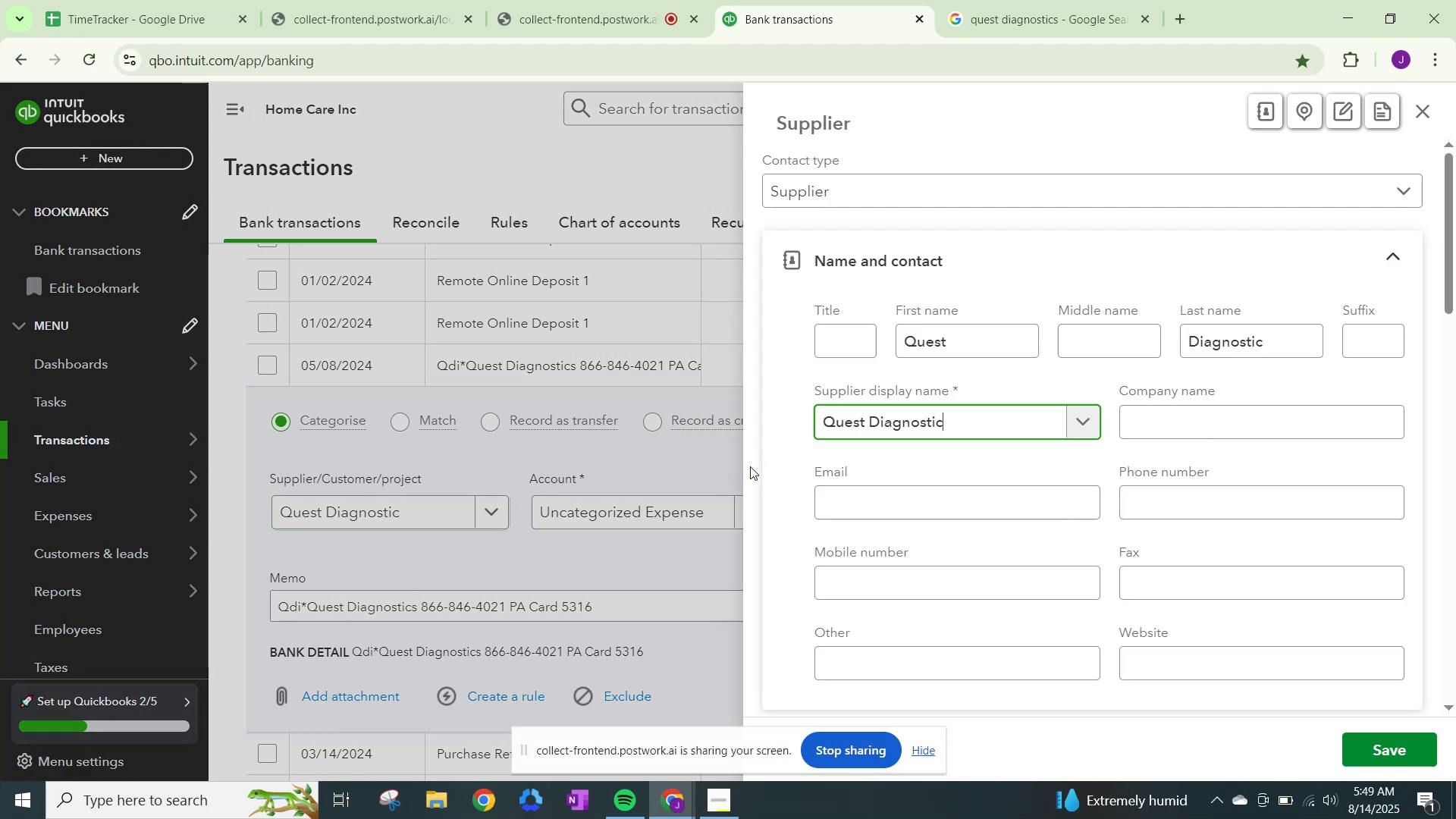 
scroll: coordinate [915, 514], scroll_direction: down, amount: 20.0
 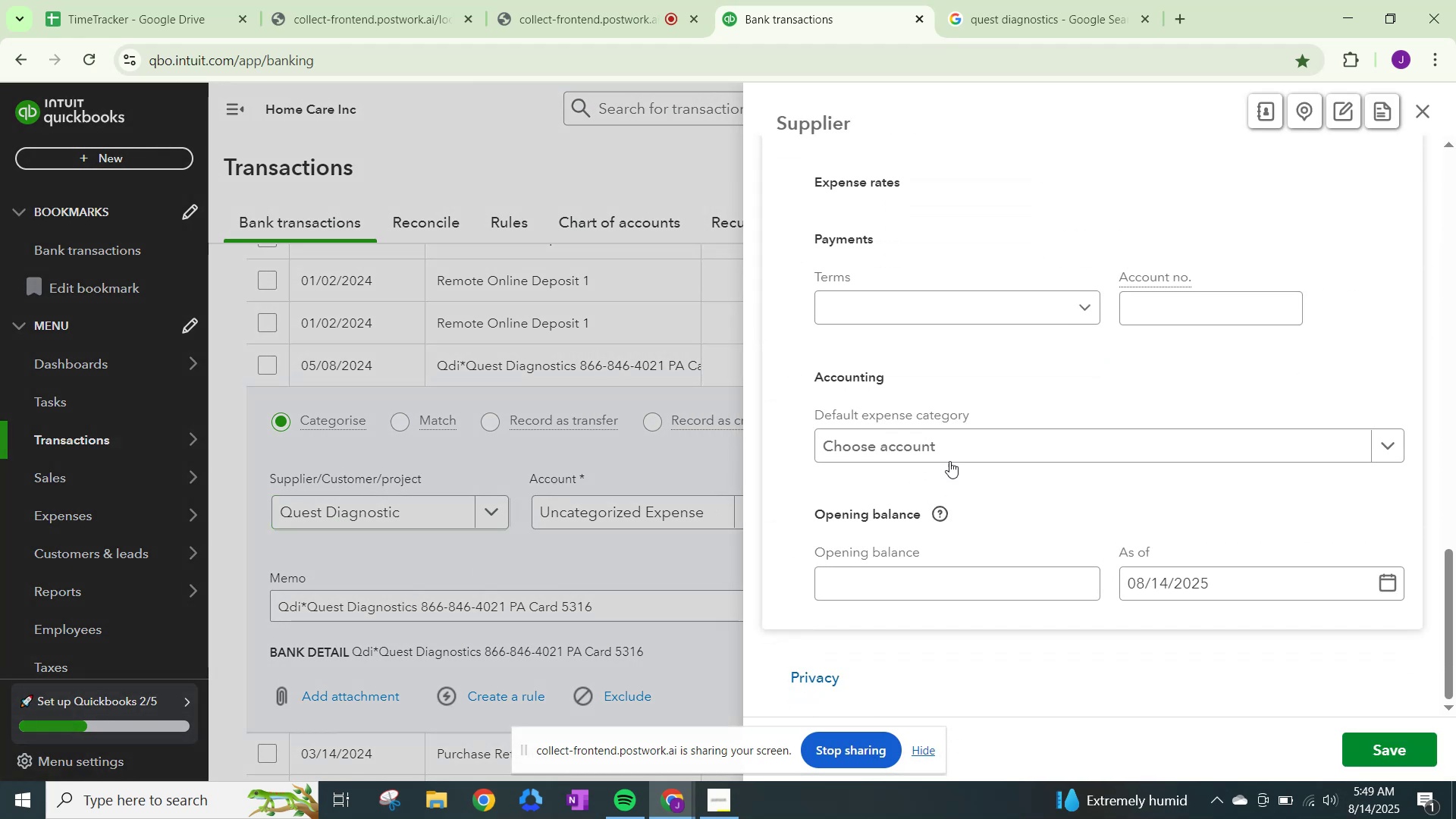 
left_click([968, 449])
 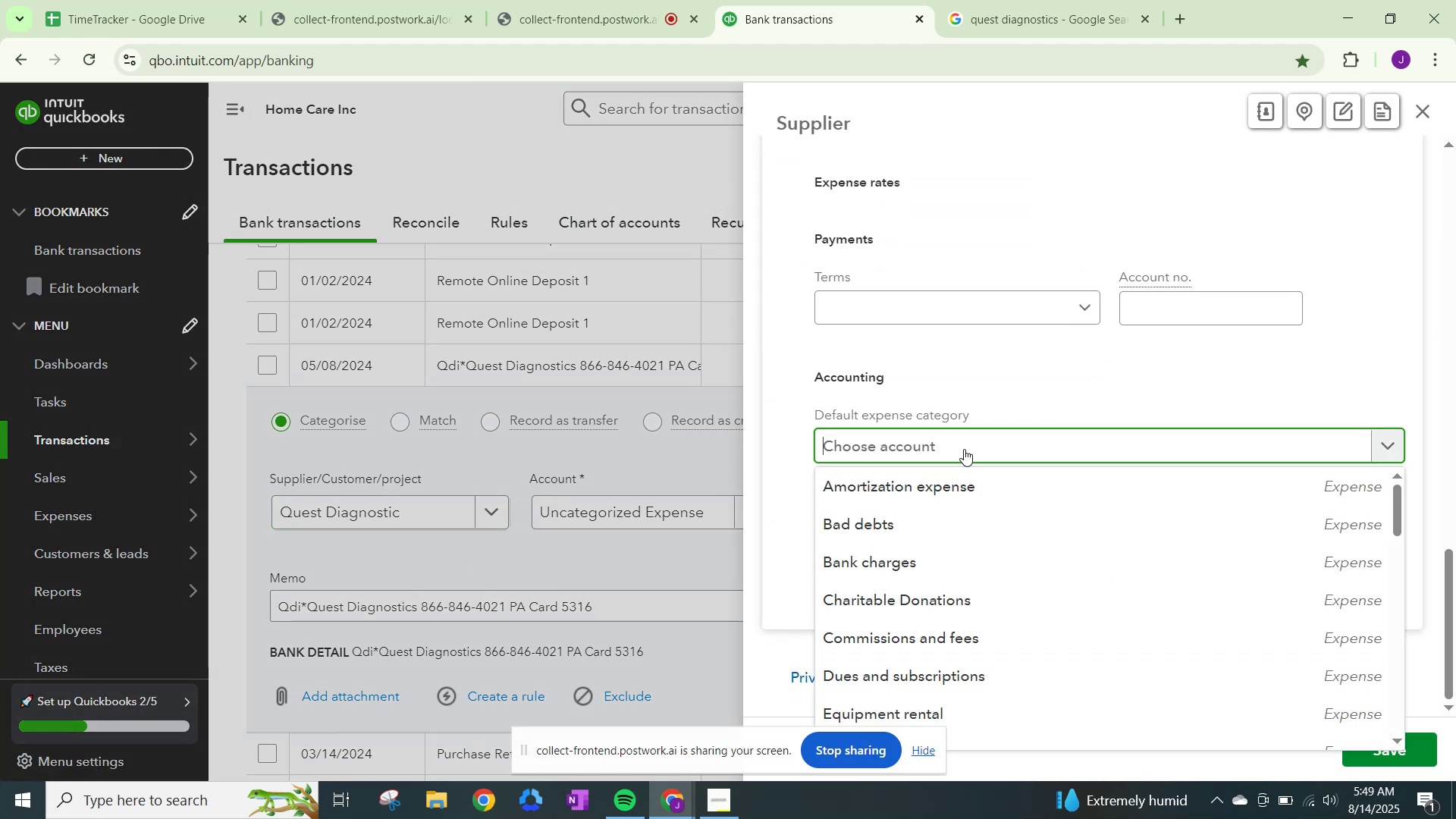 
type(health)
 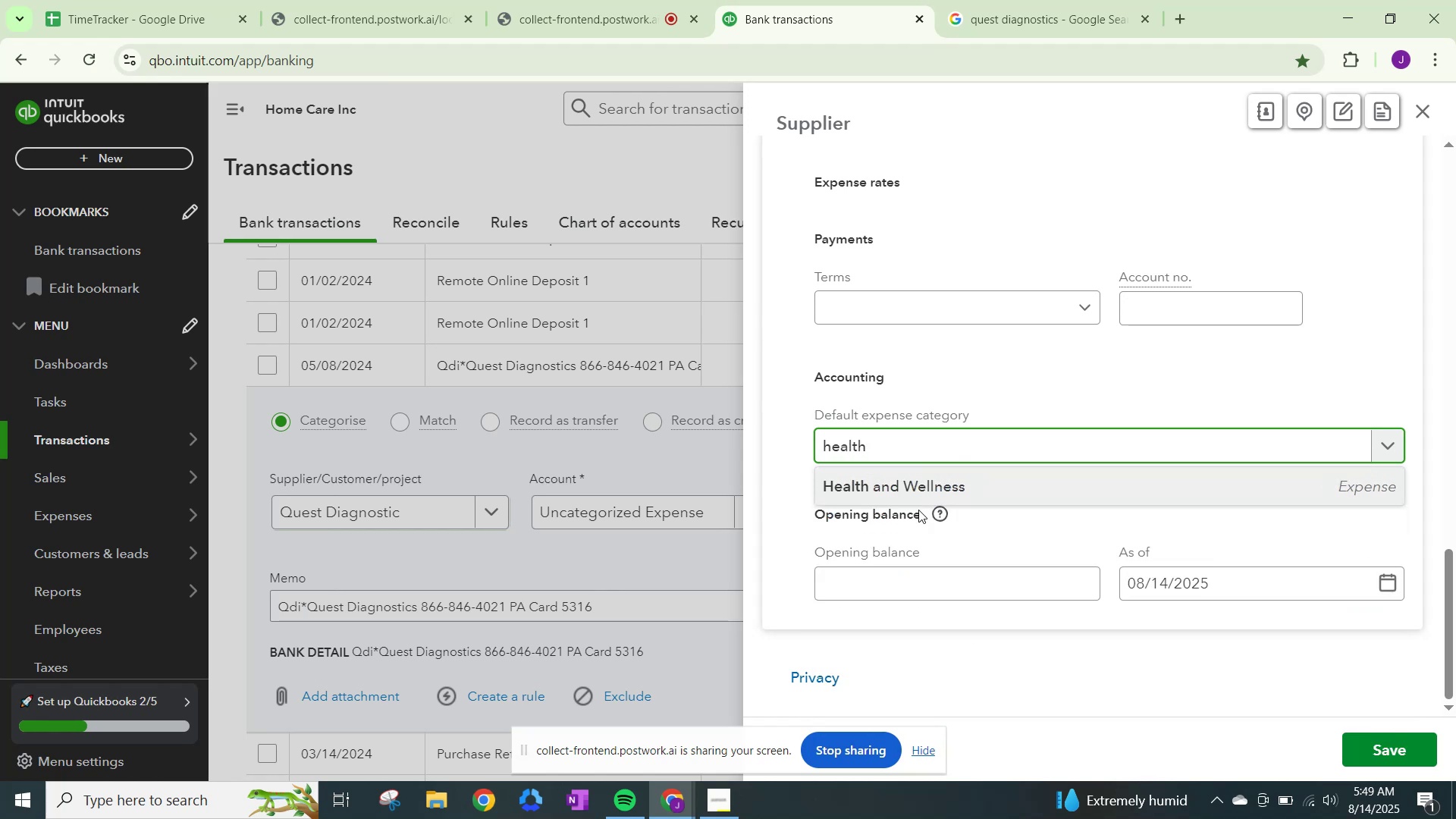 
left_click([930, 488])
 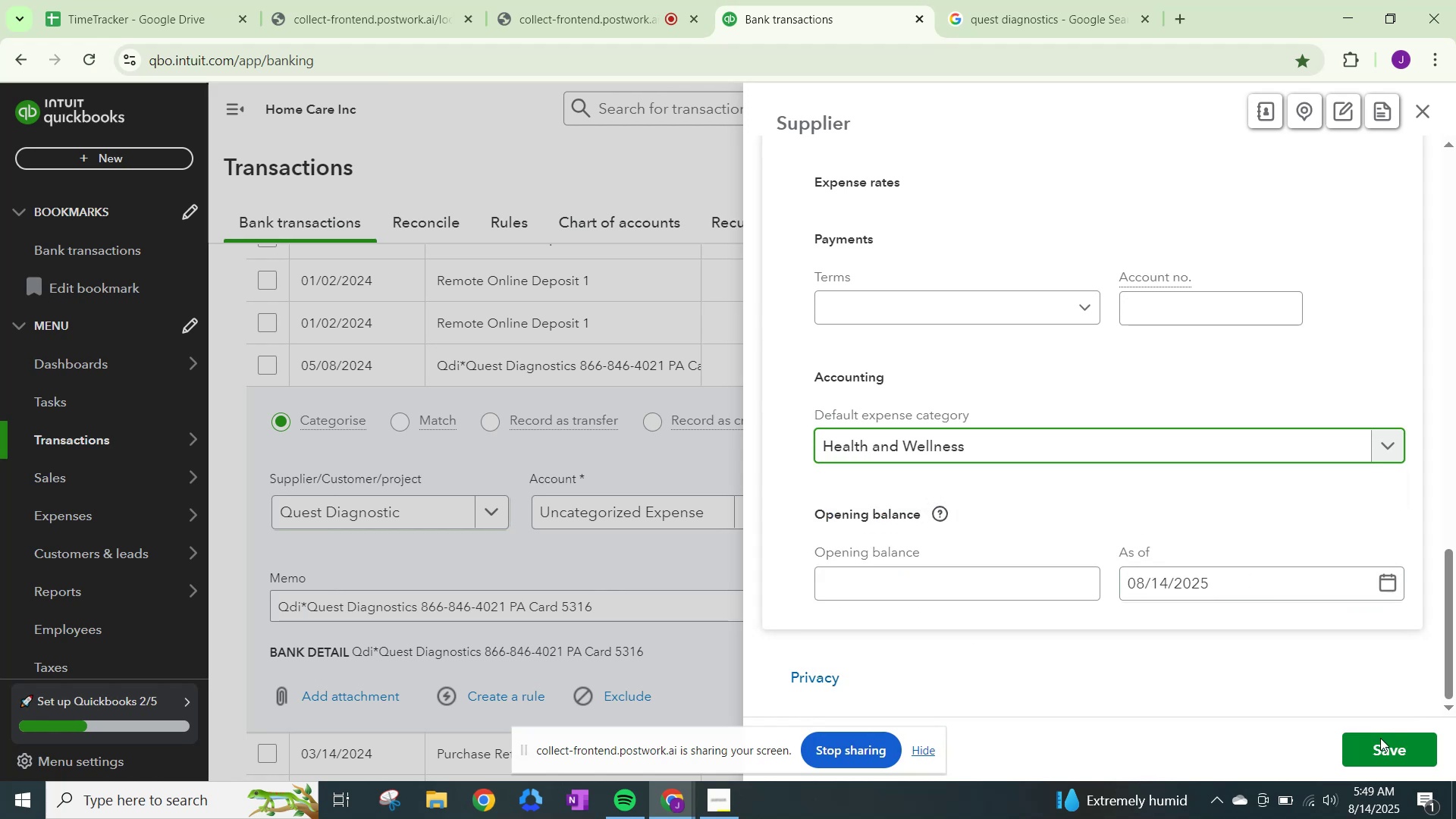 
left_click([1387, 748])
 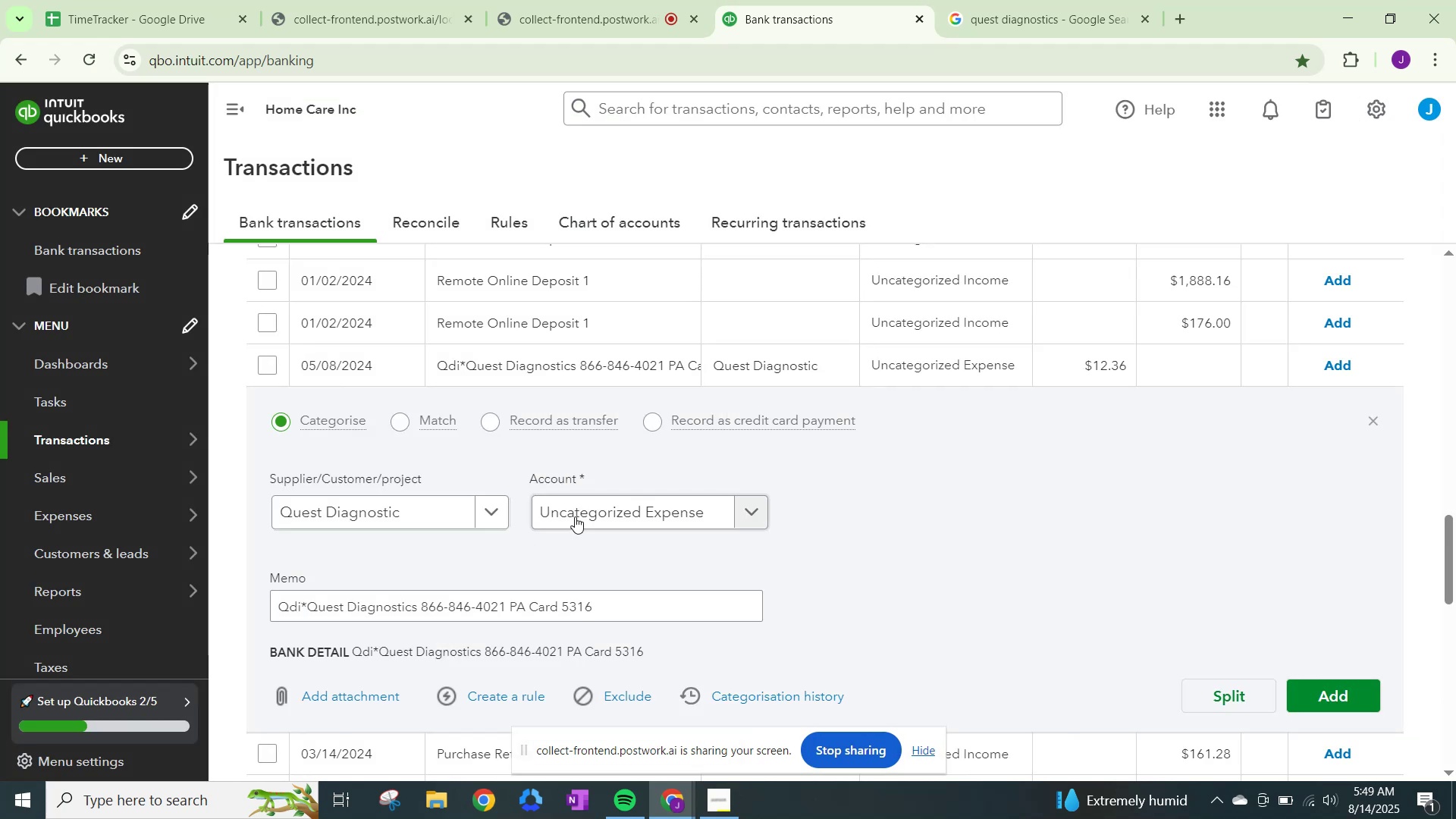 
left_click([591, 512])
 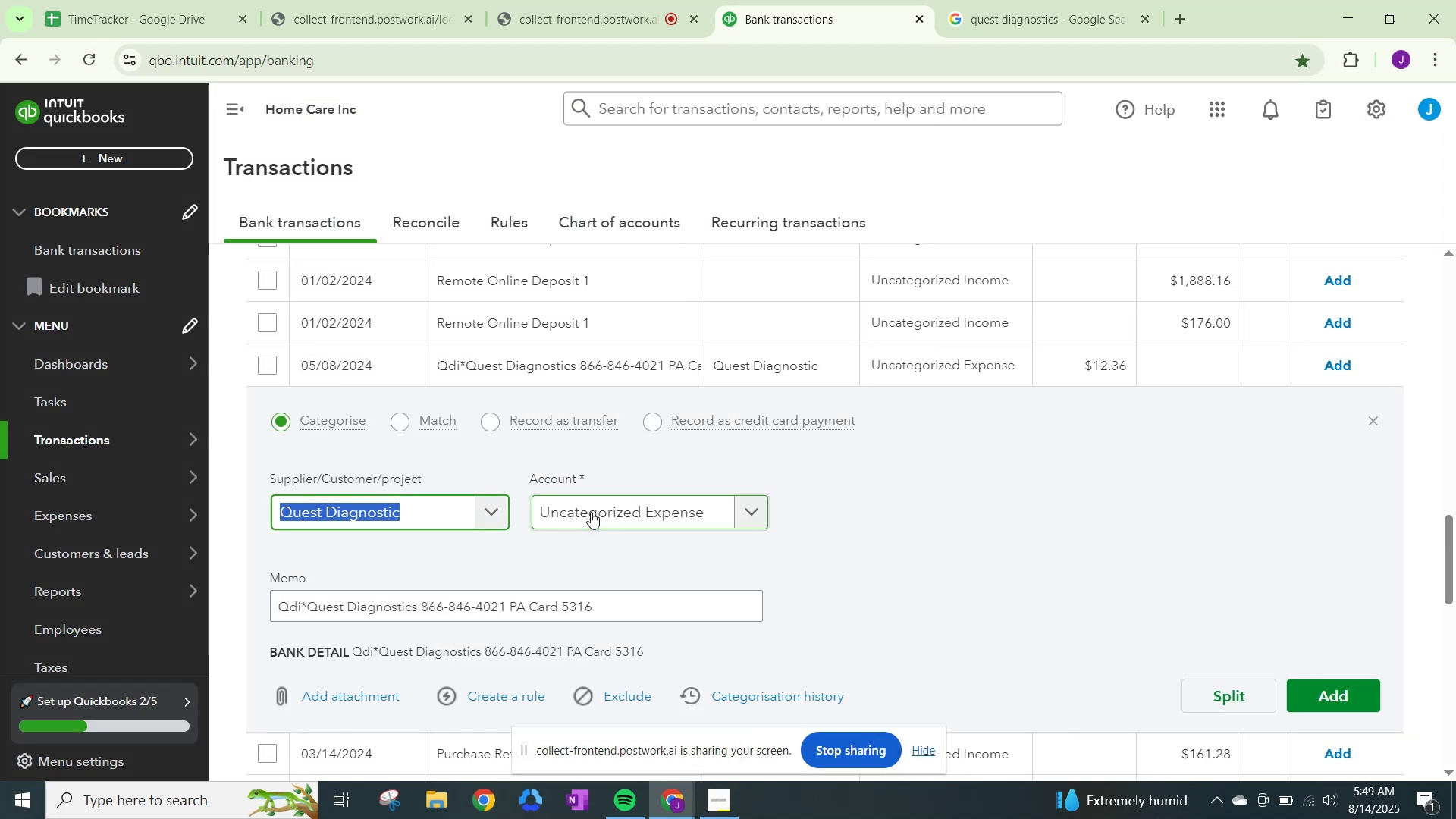 
type(health)
 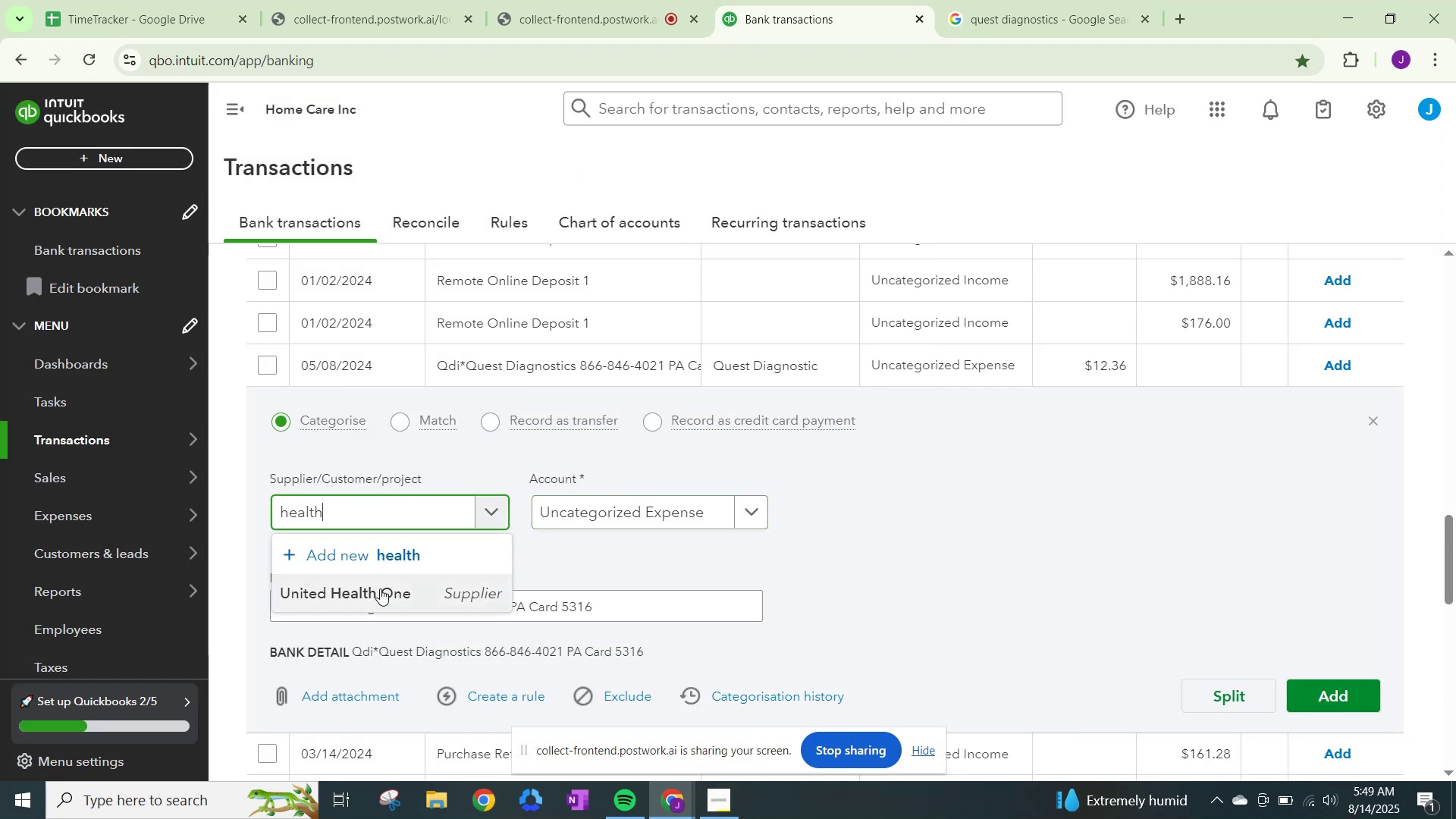 
left_click([380, 588])
 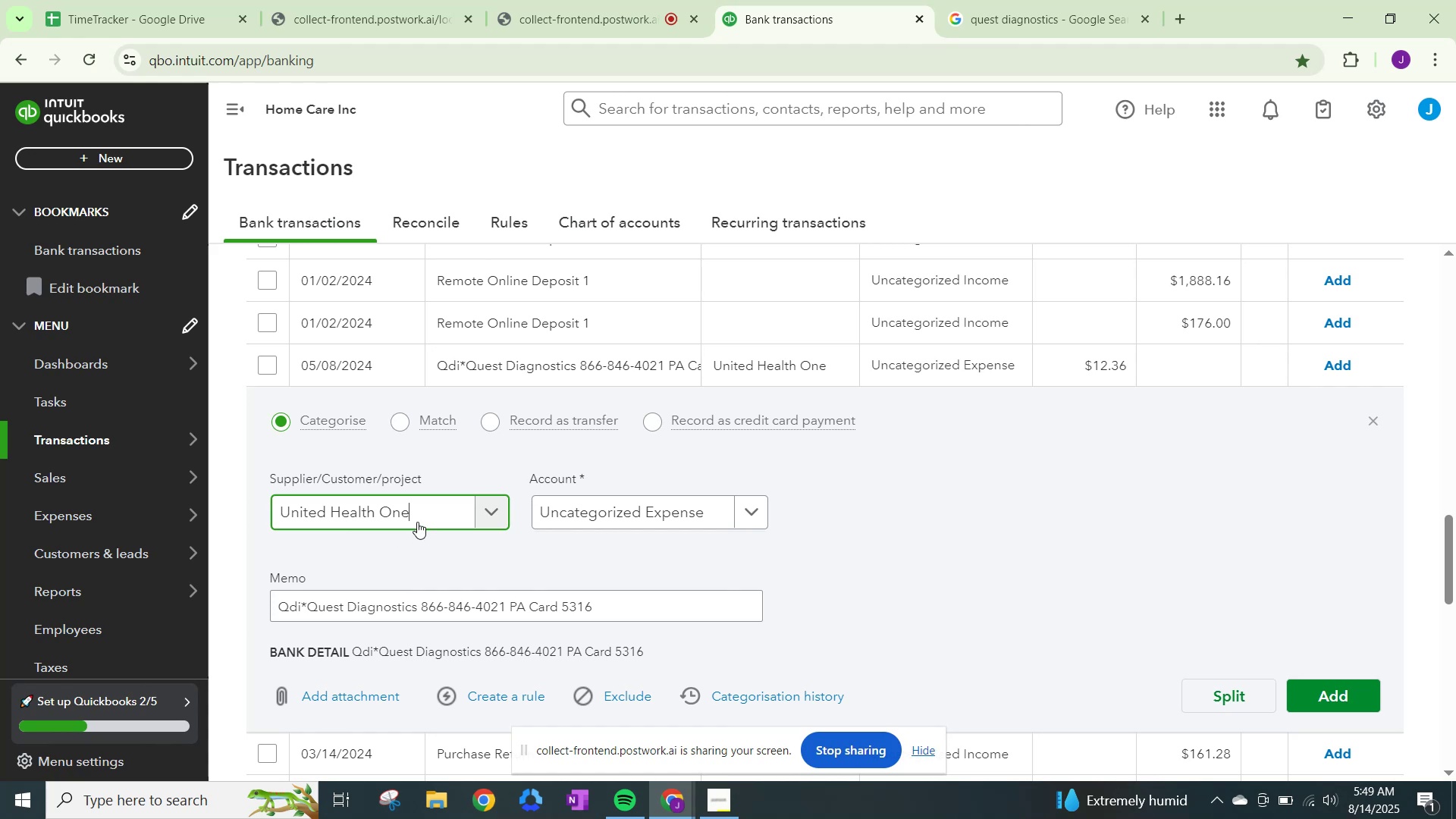 
left_click_drag(start_coordinate=[420, 515], to_coordinate=[164, 526])
 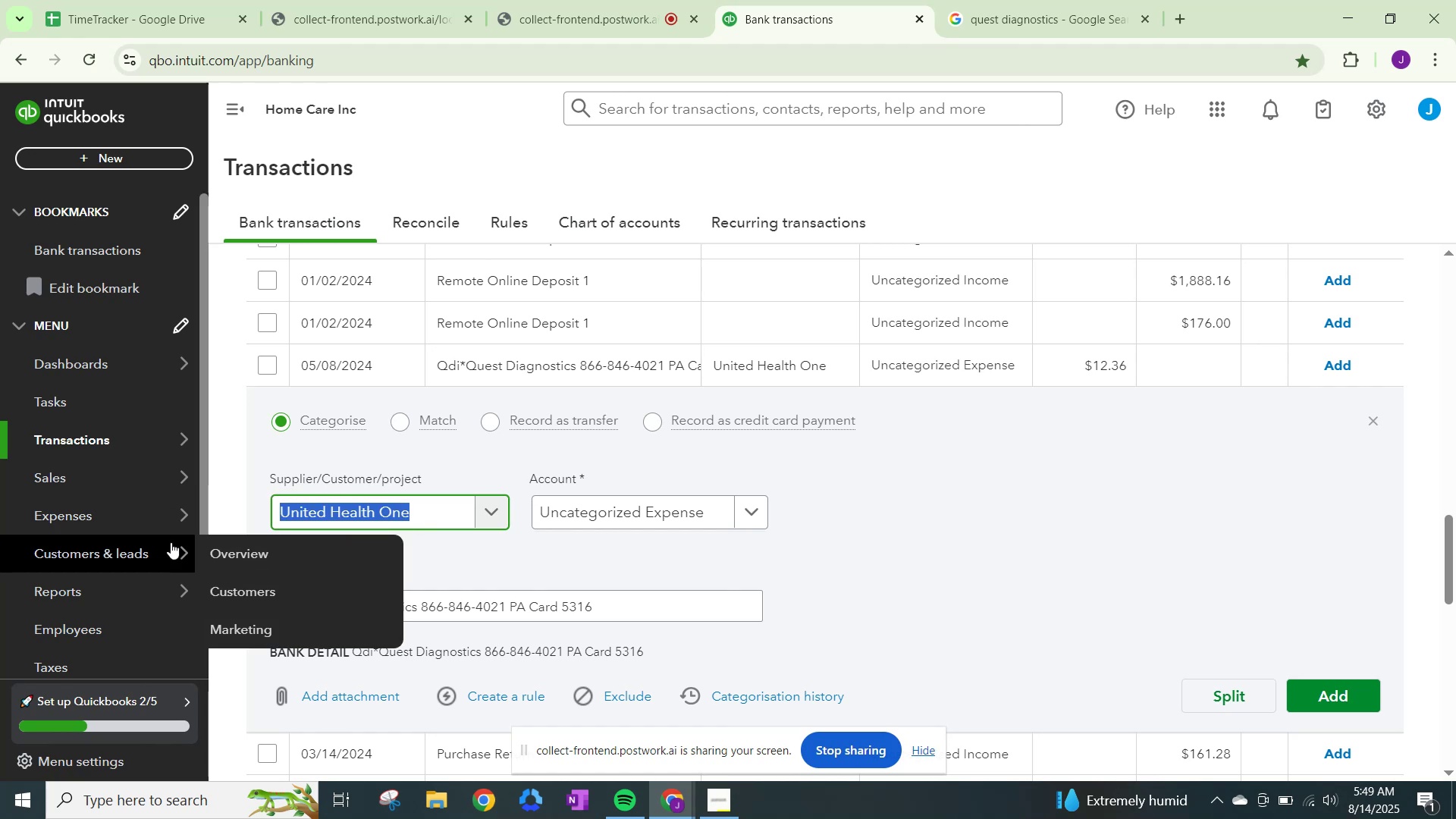 
type(ques)
 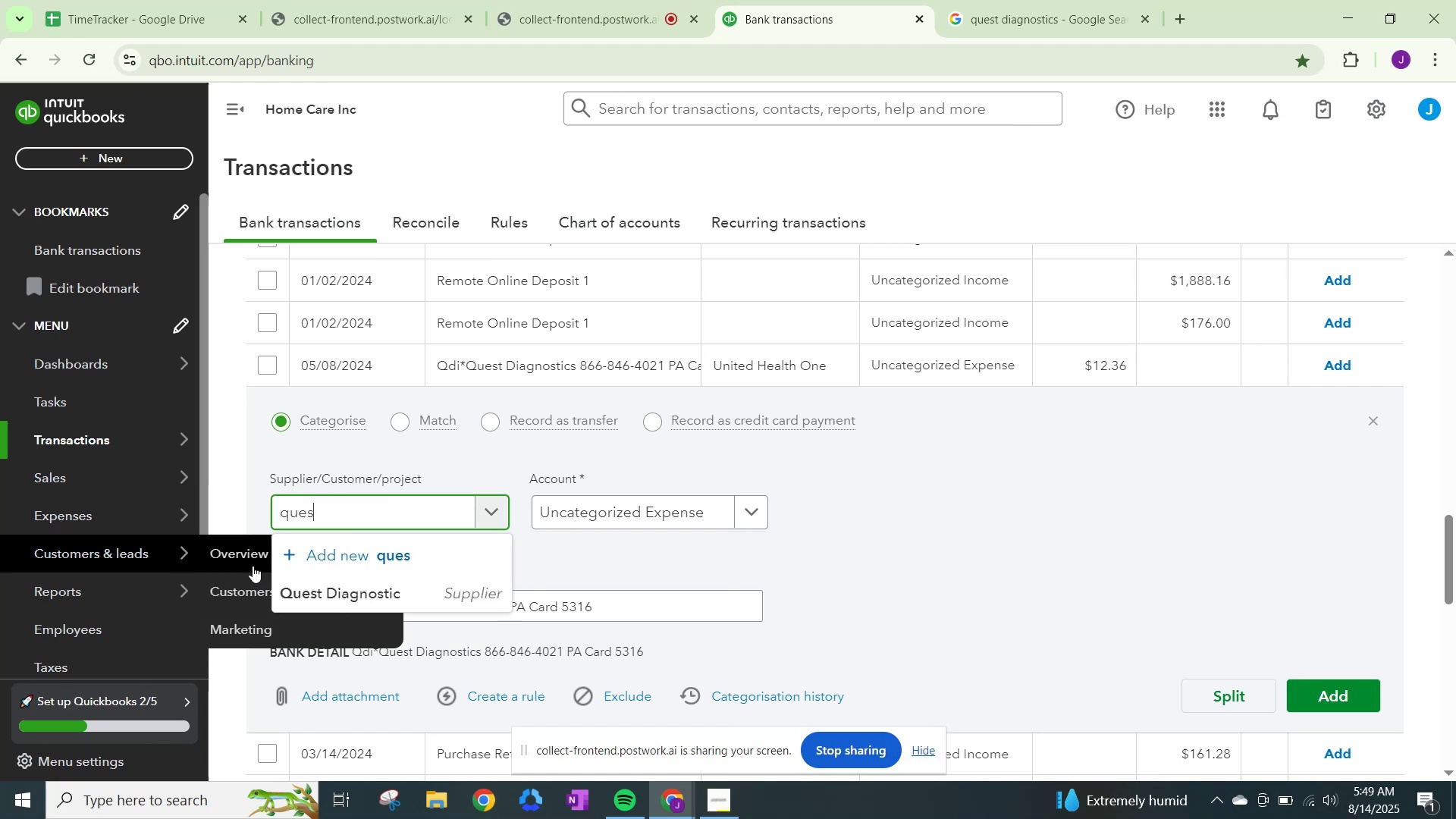 
left_click([323, 592])
 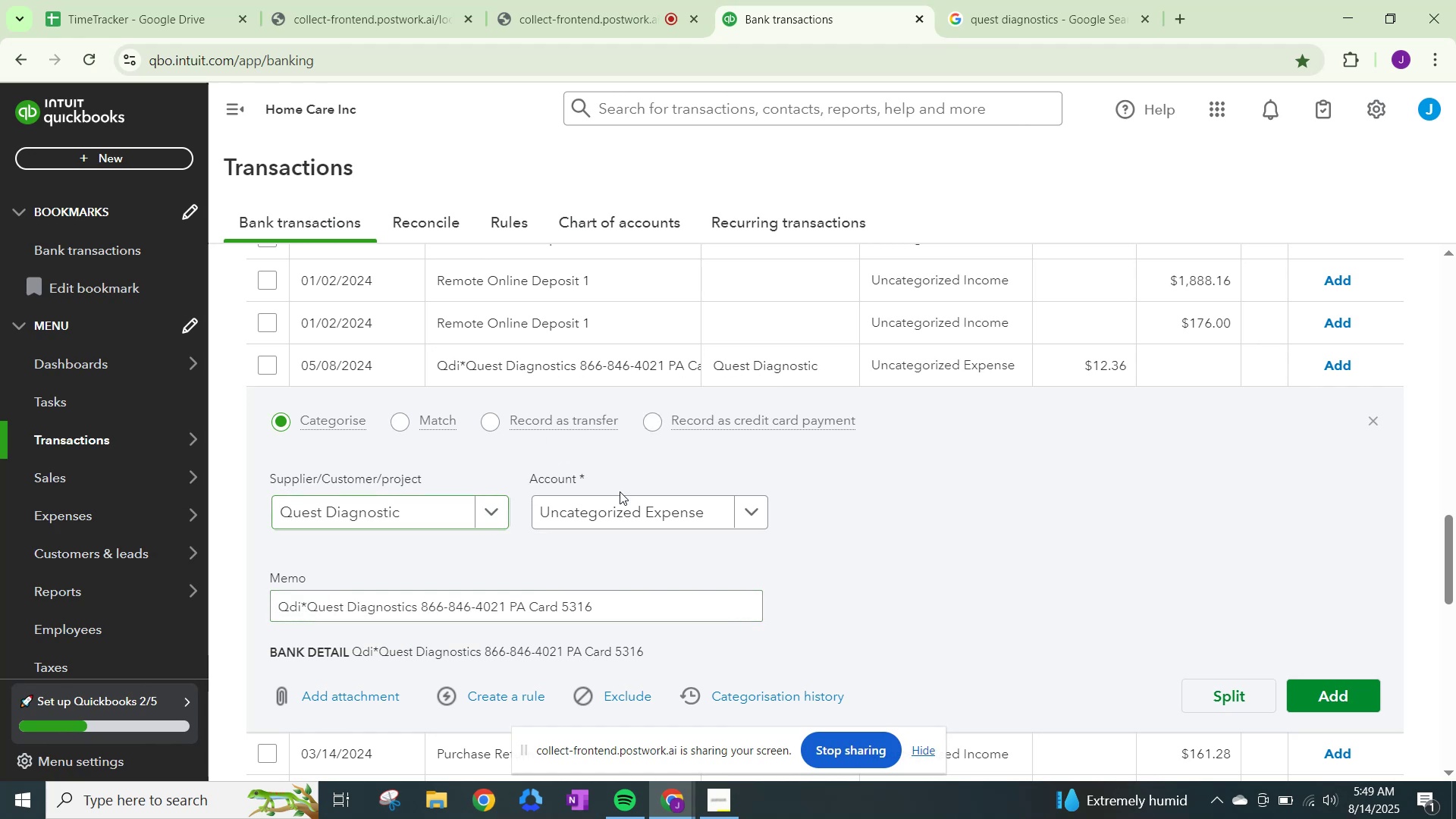 
double_click([623, 522])
 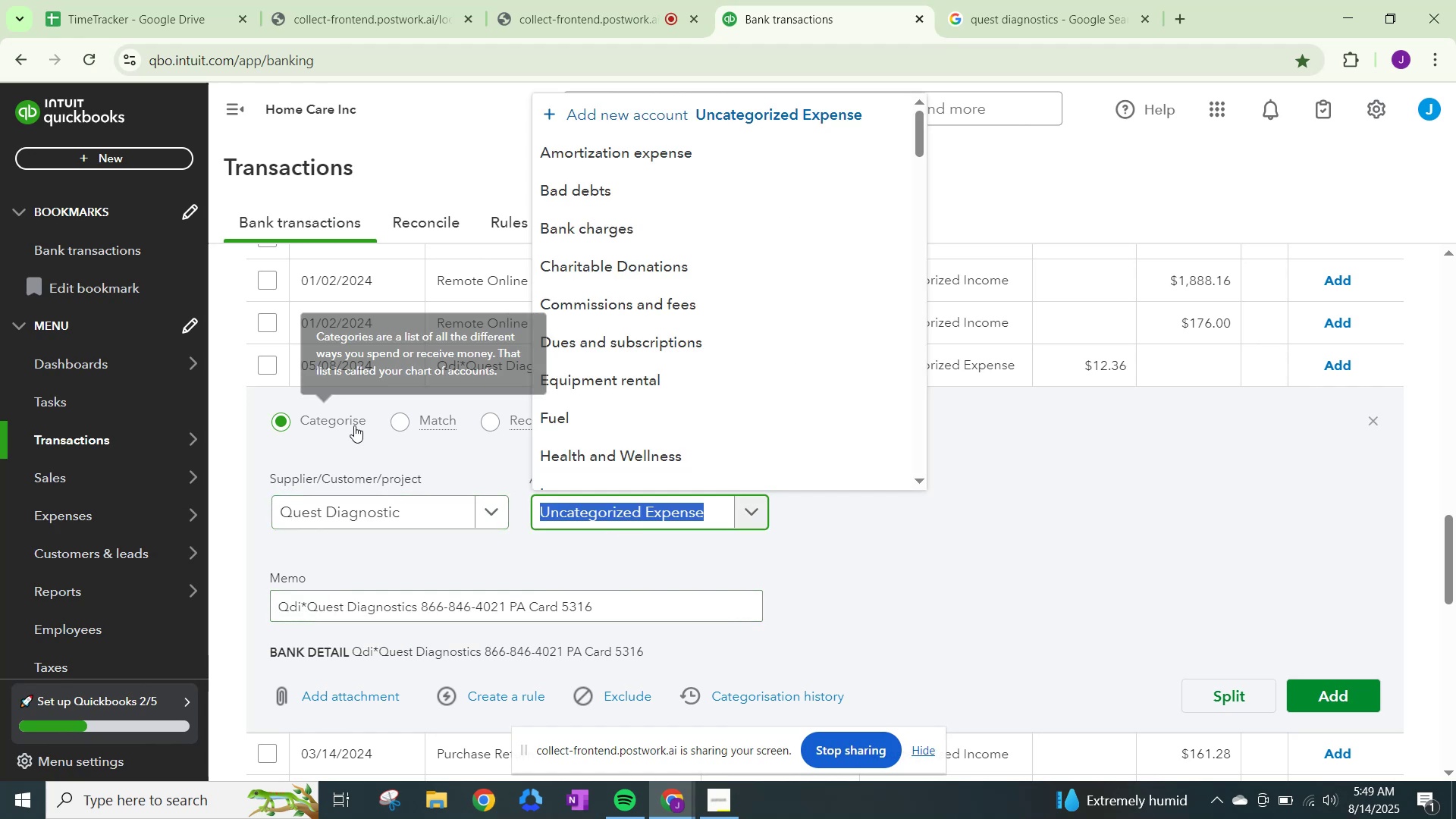 
left_click([631, 460])
 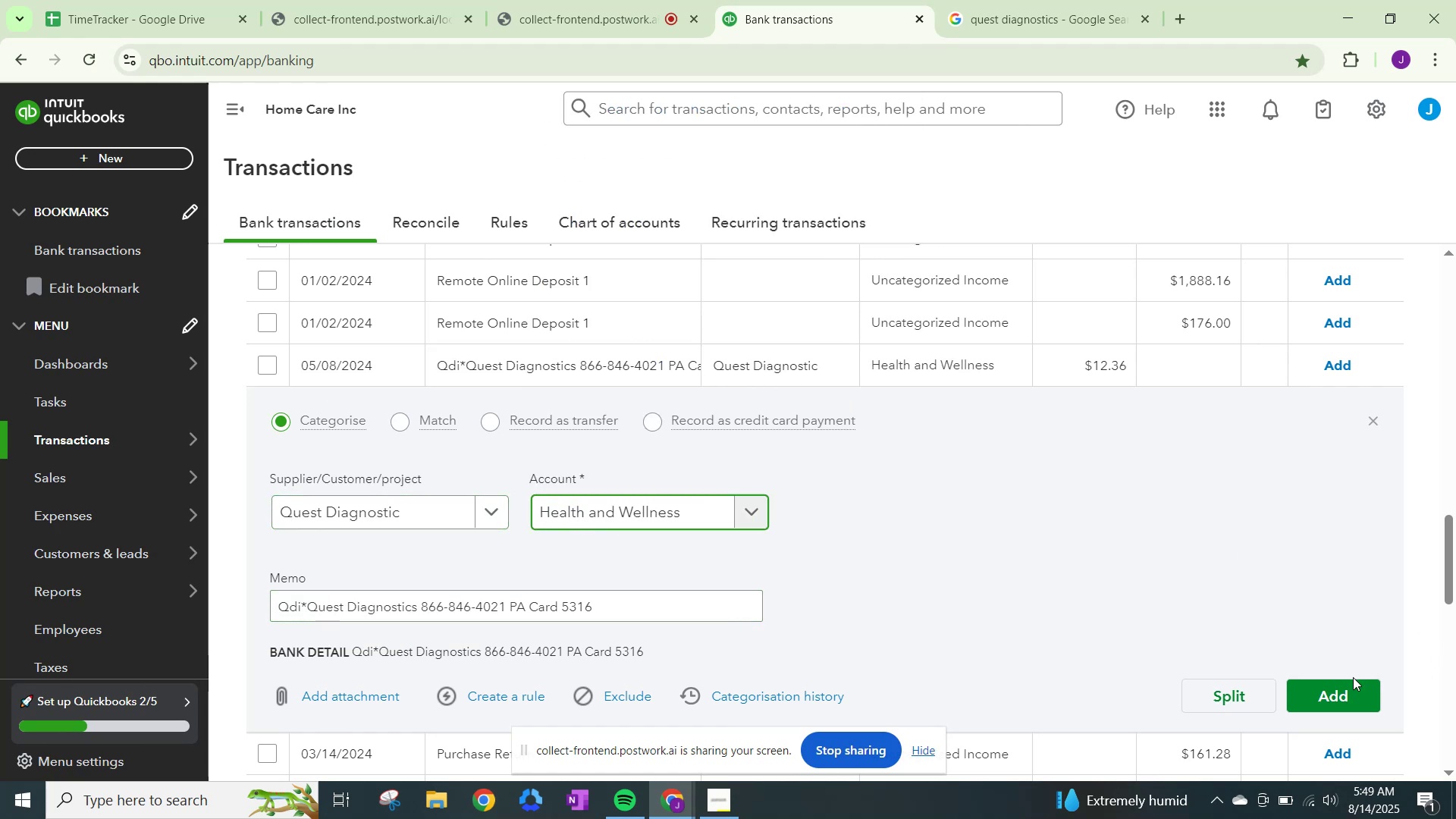 
left_click([1335, 684])
 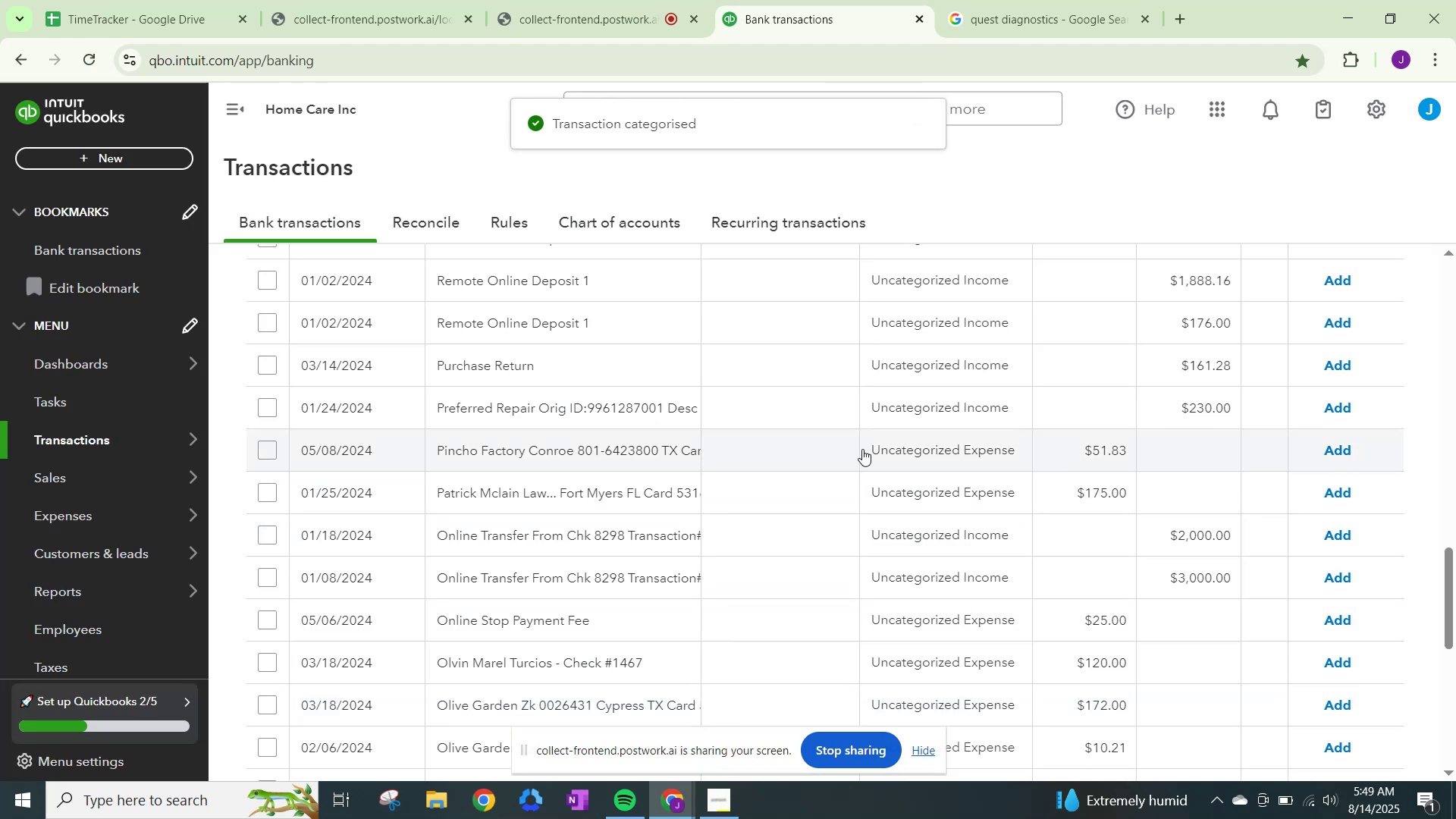 
wait(5.99)
 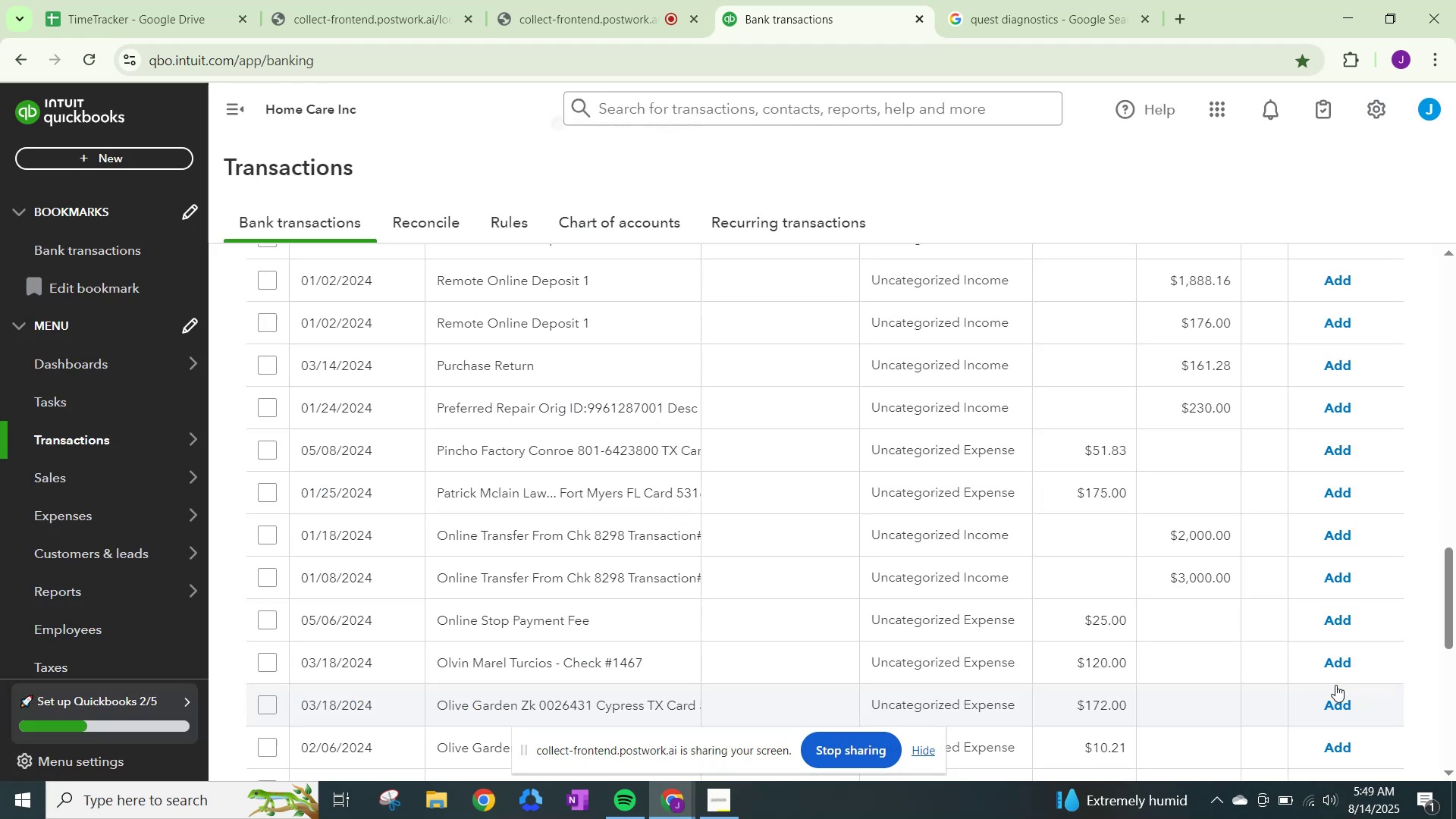 
left_click([989, 0])
 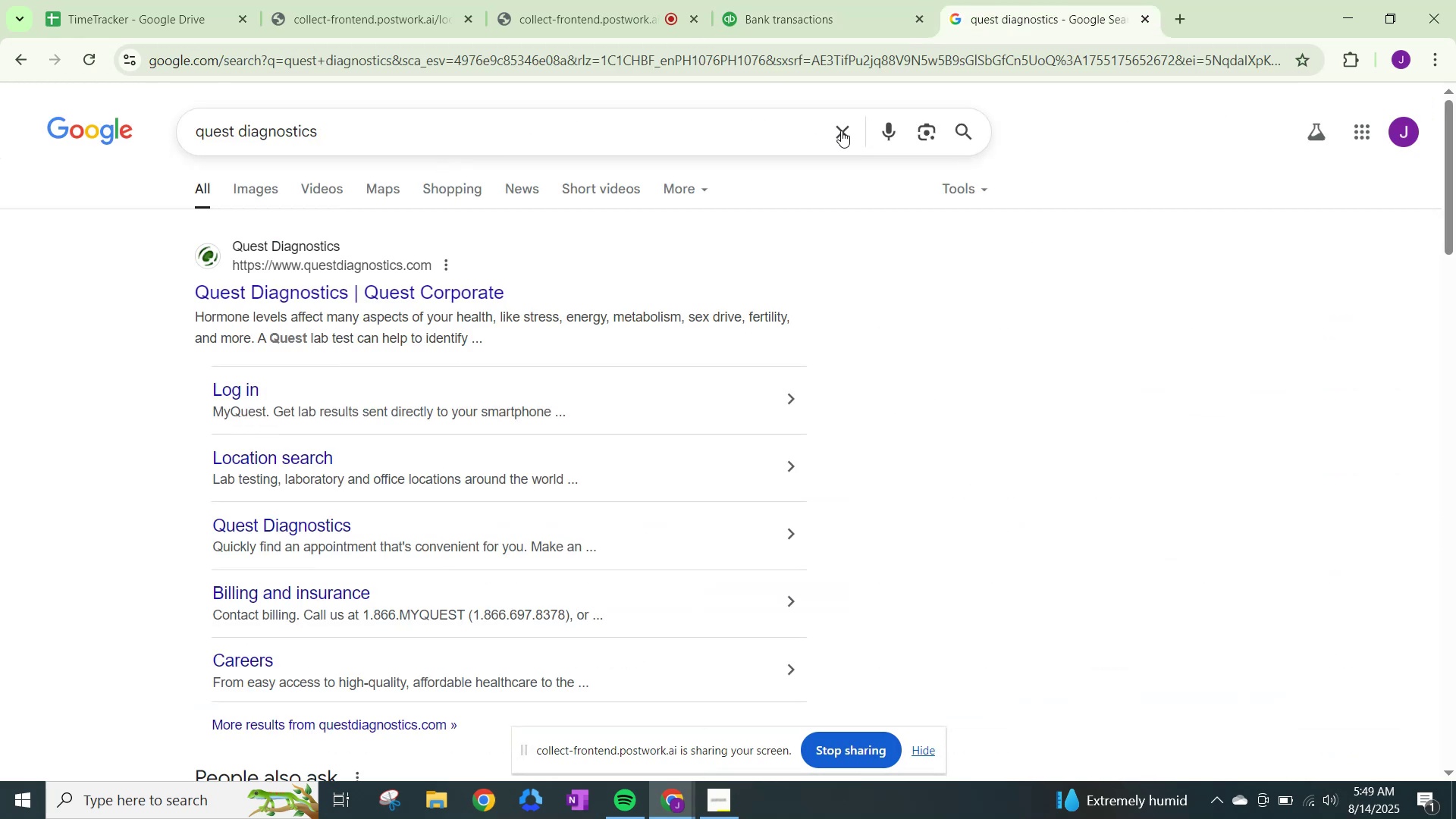 
left_click([846, 133])
 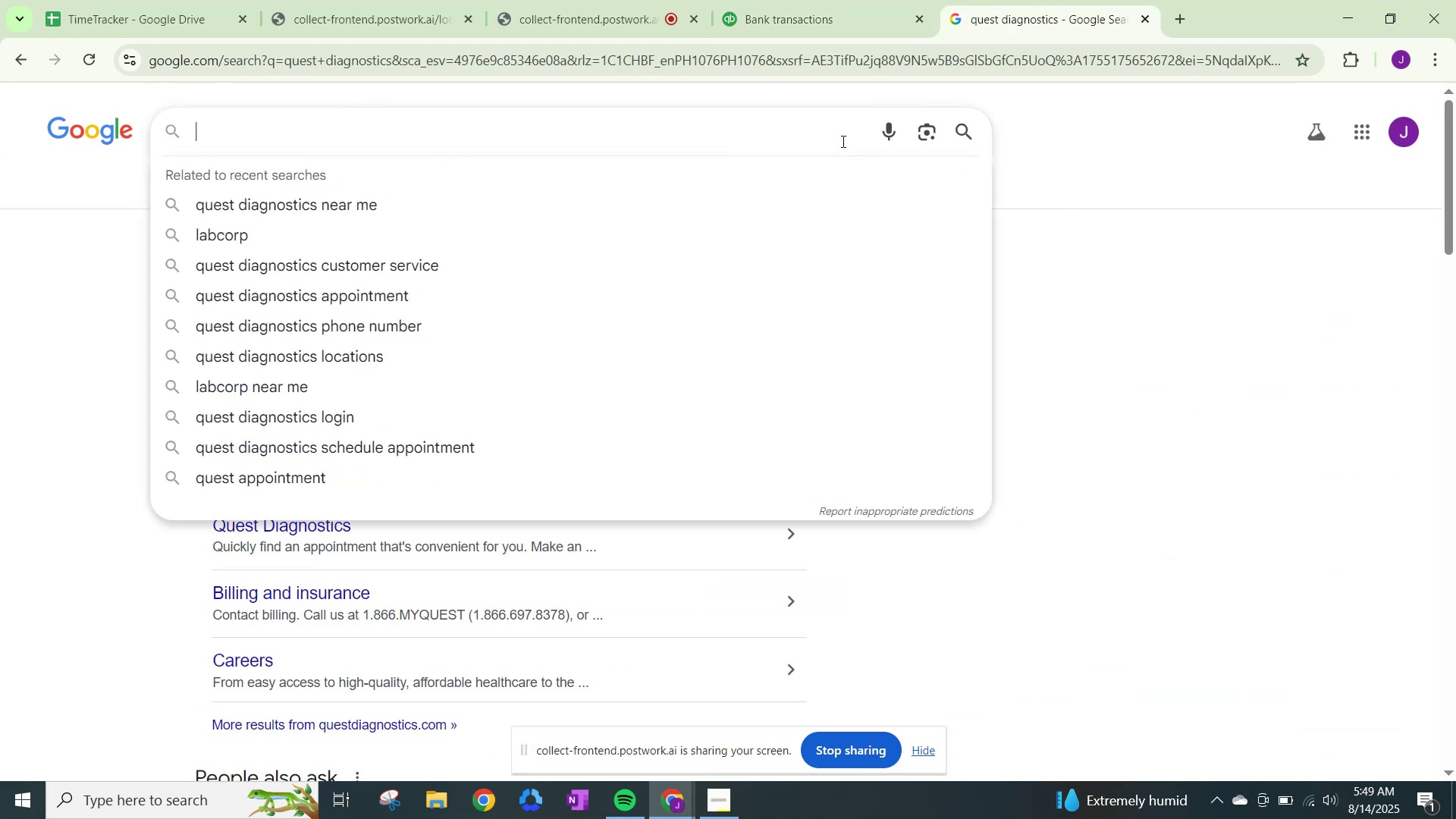 
type(pincho factory)
 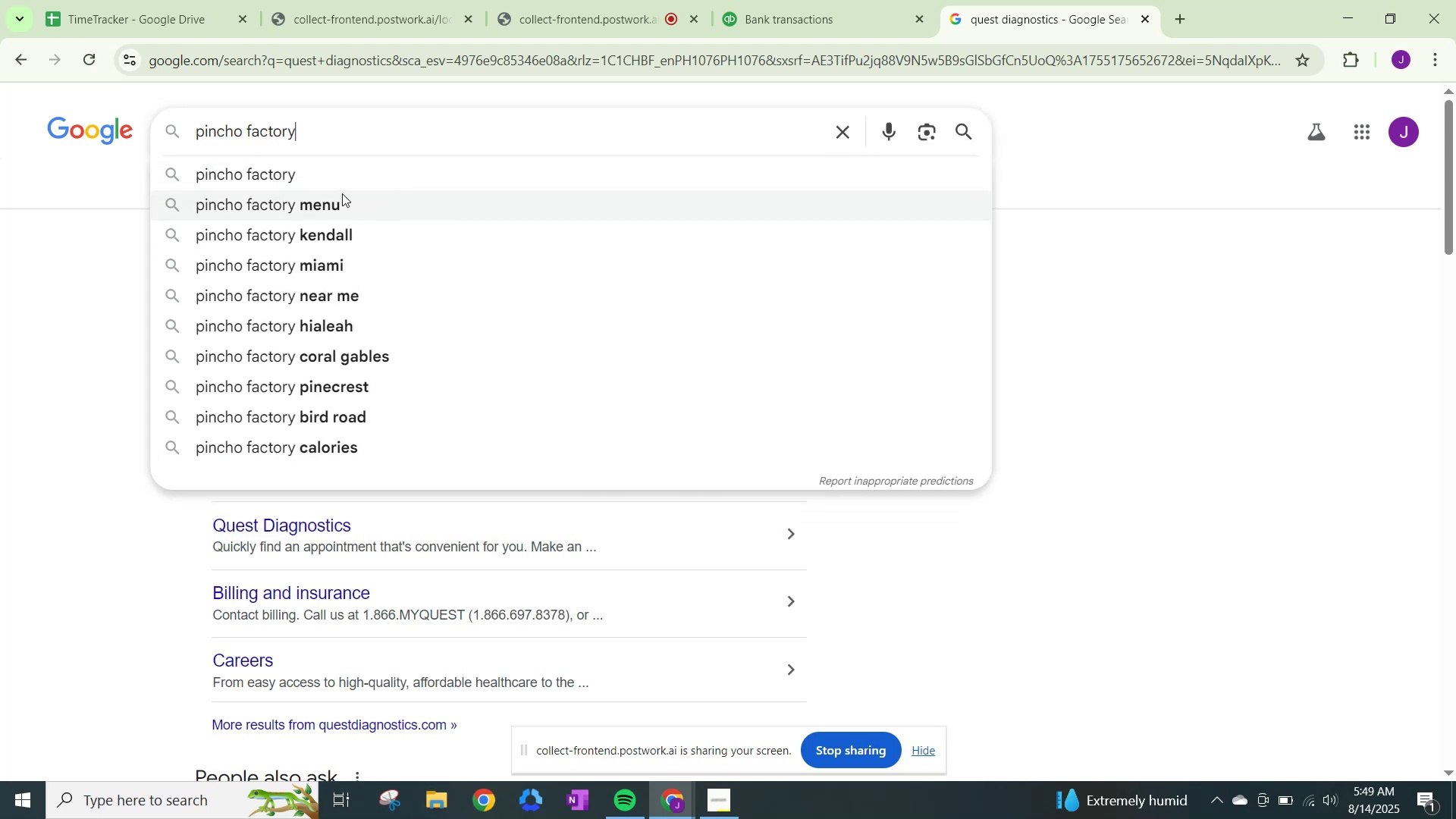 
left_click([352, 168])
 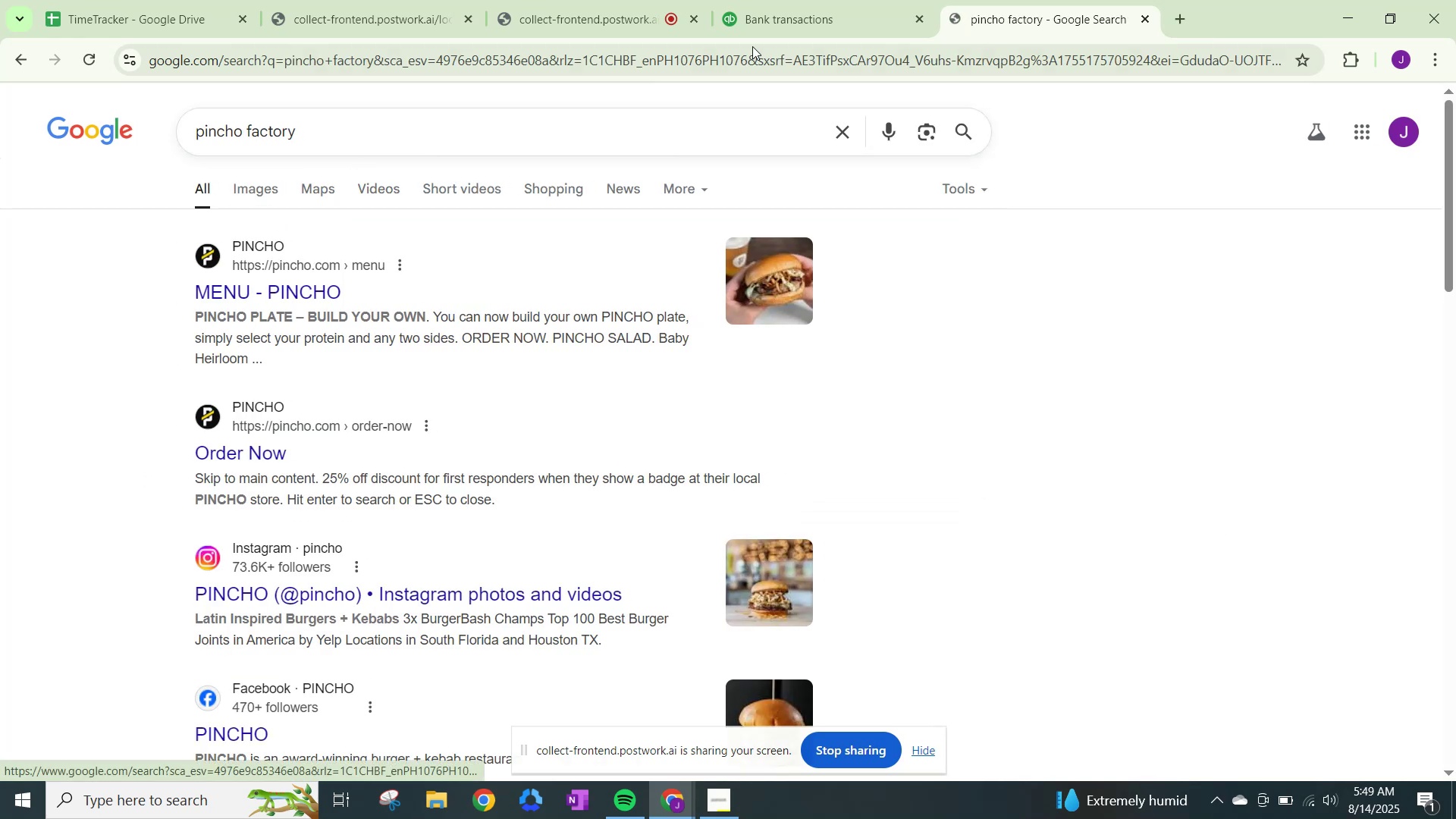 
left_click([852, 0])
 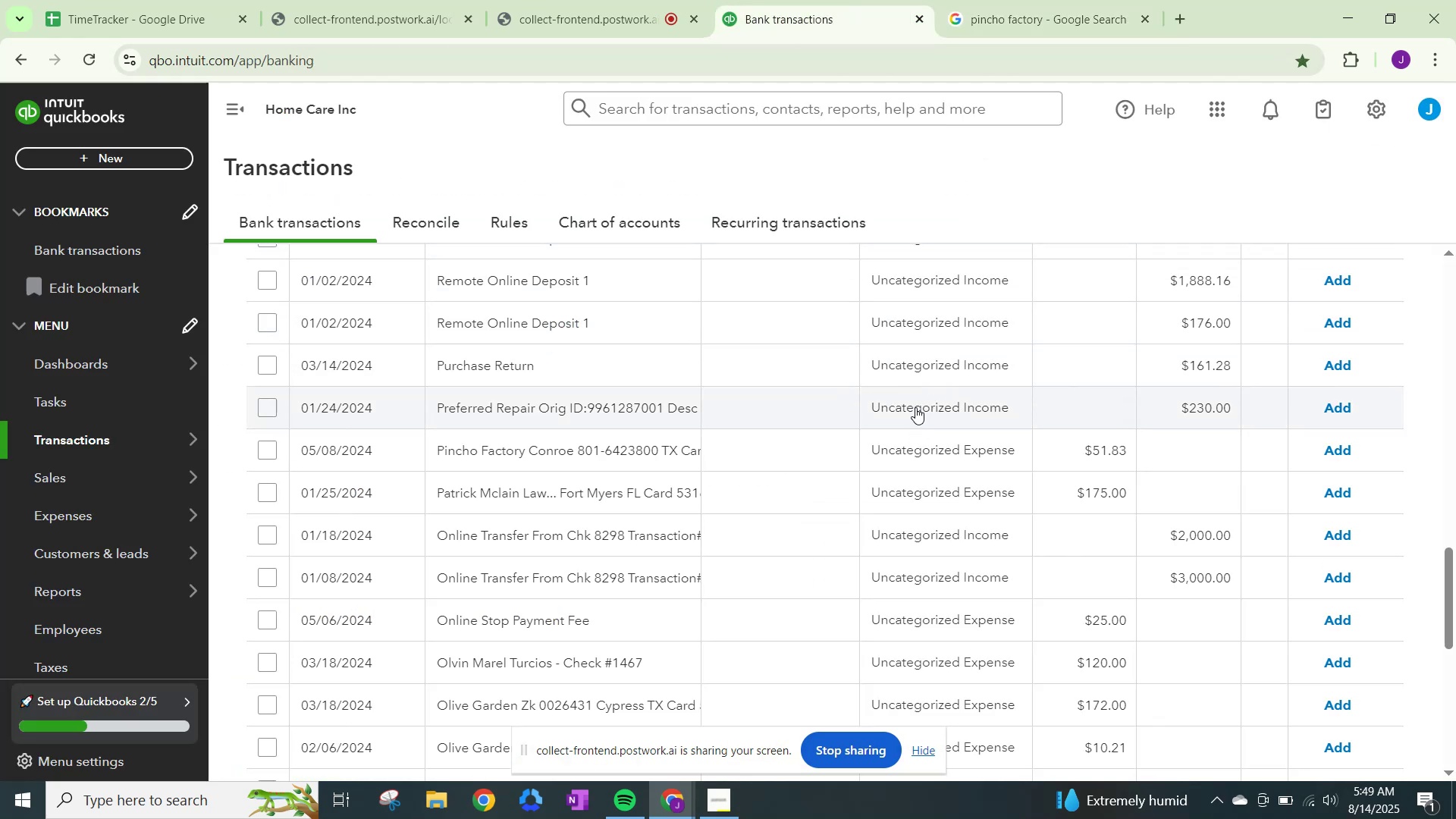 
left_click([908, 454])
 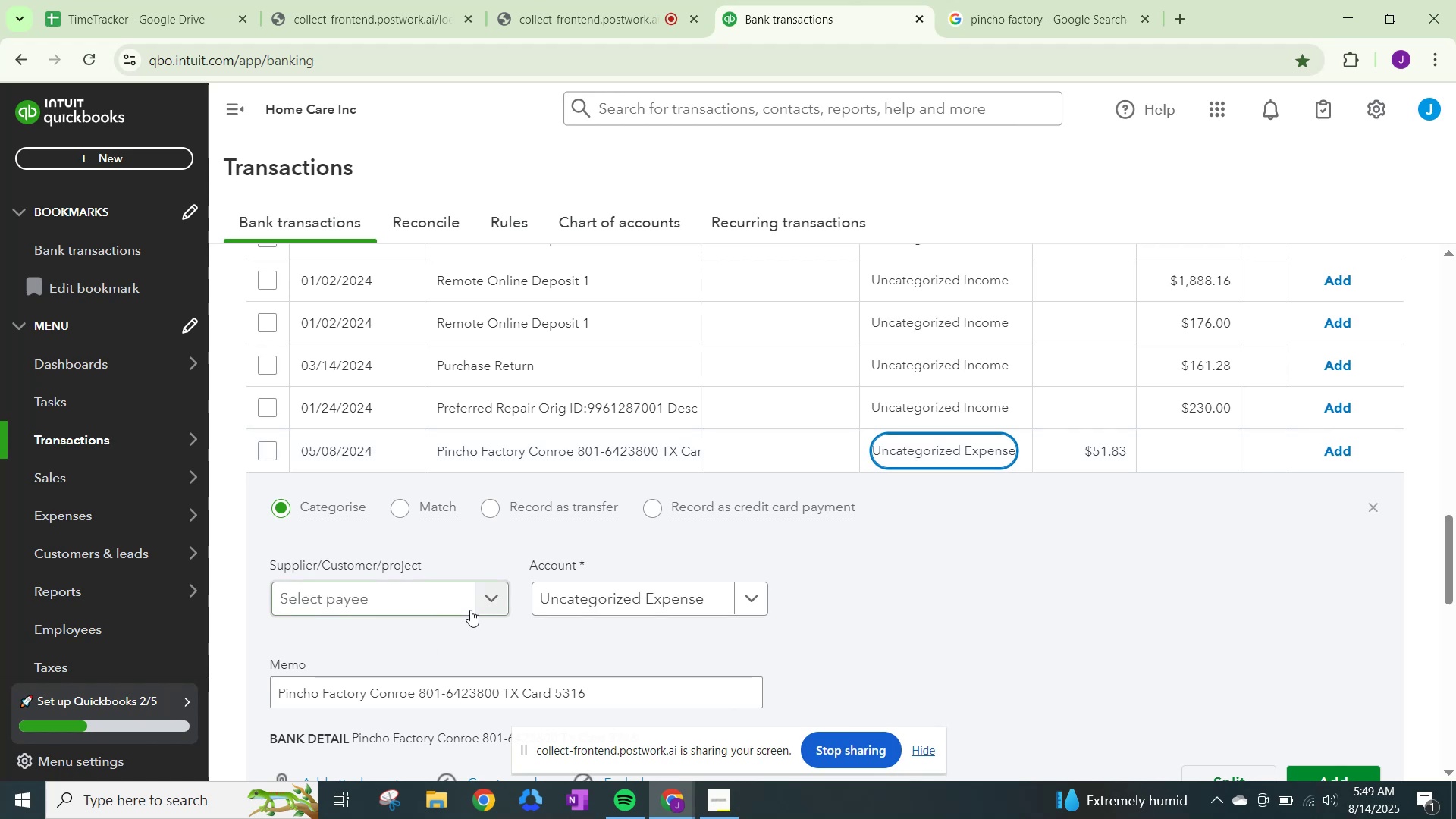 
left_click([487, 604])
 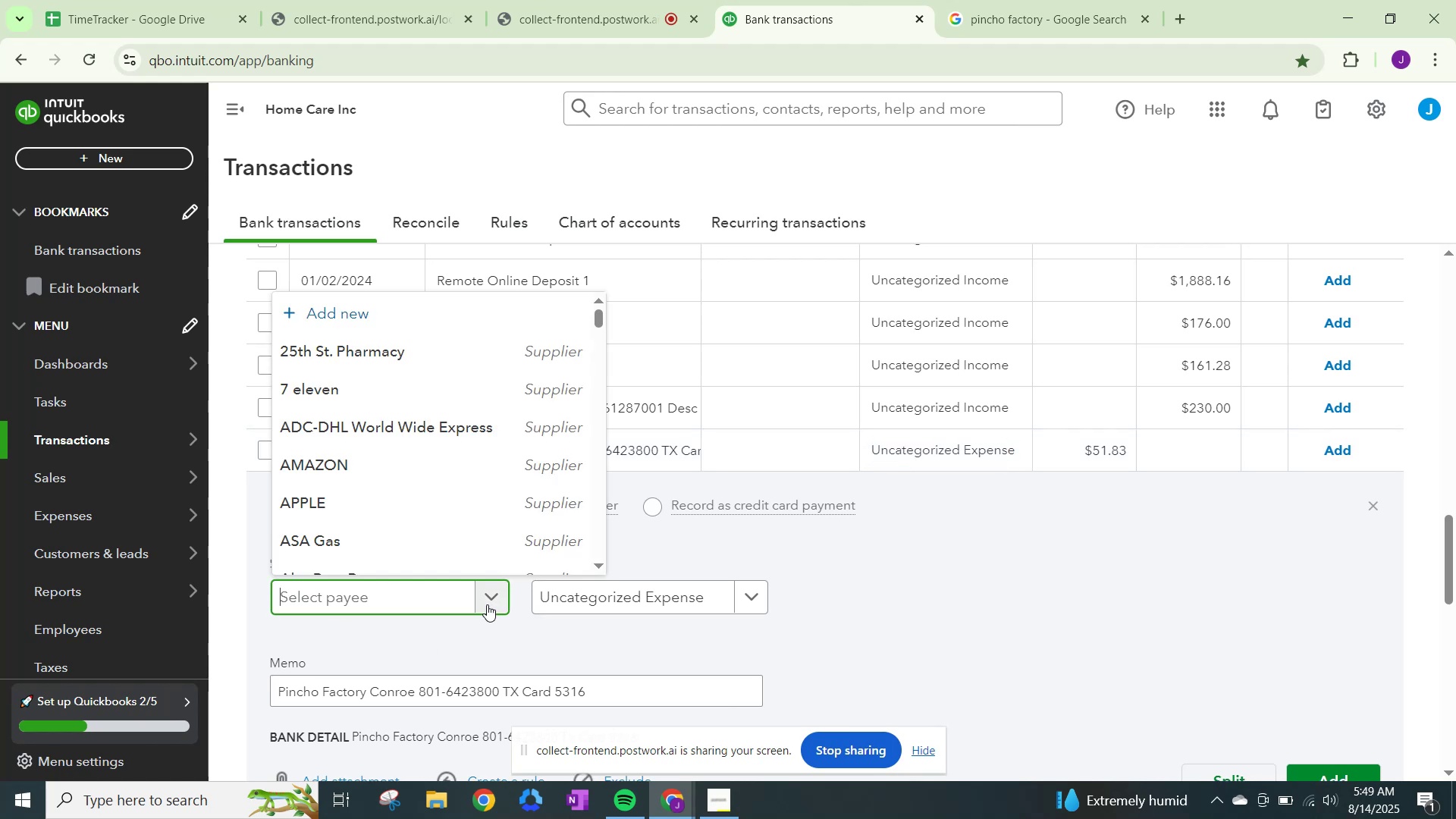 
type(Pincho Facctory)
key(Backspace)
key(Backspace)
key(Backspace)
key(Backspace)
key(Backspace)
type(tory)
 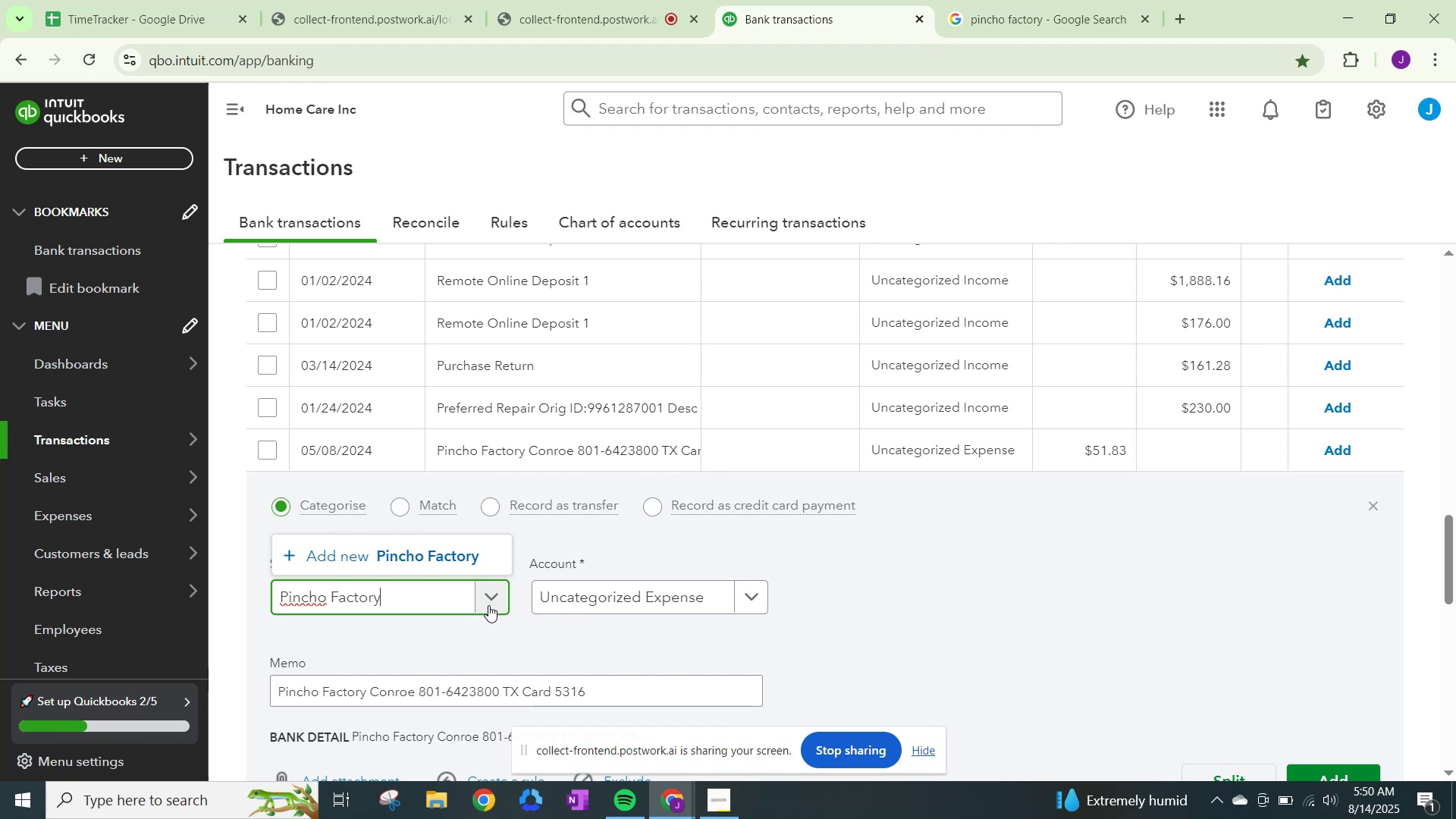 
left_click([607, 588])
 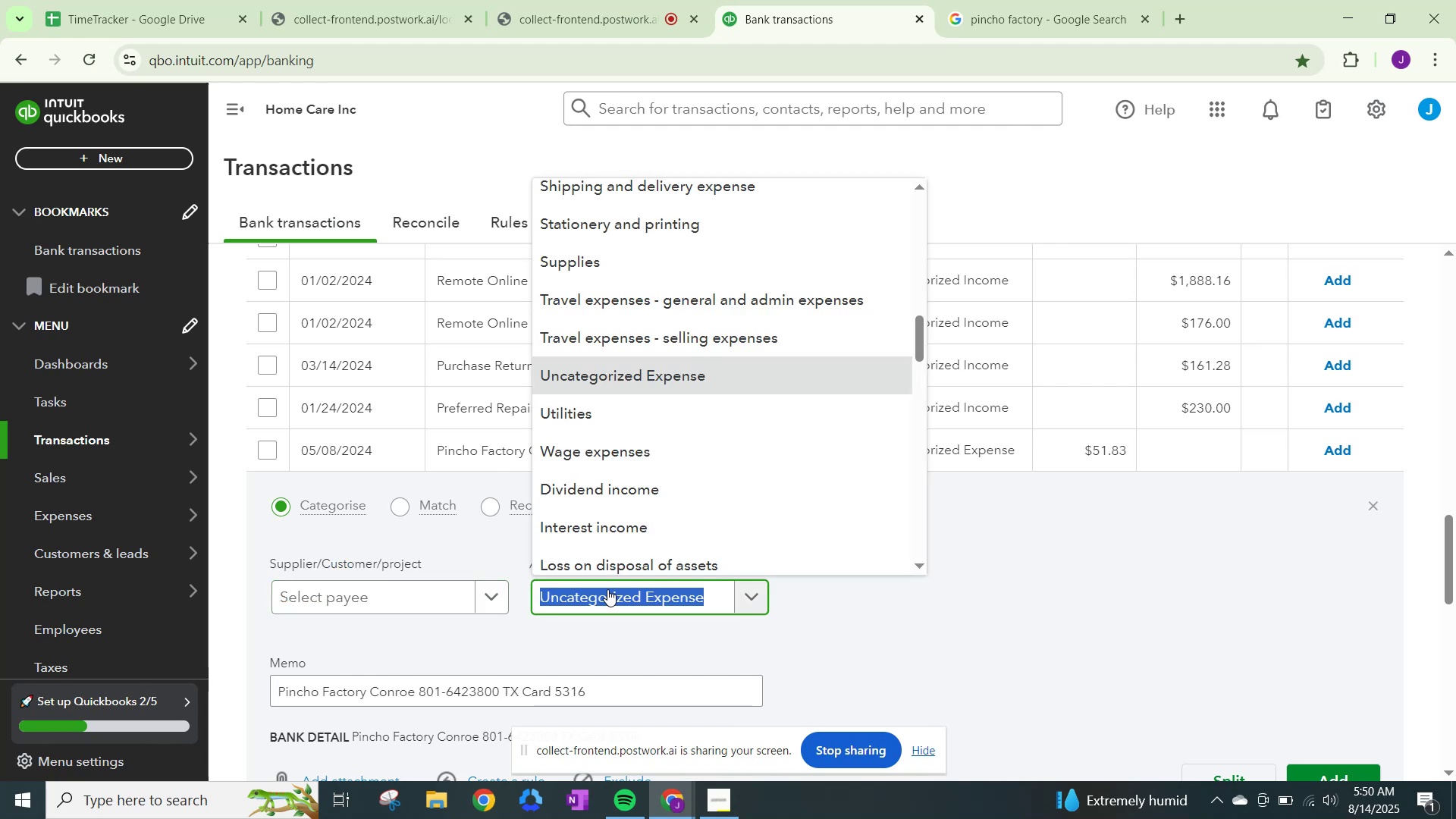 
type(eals)
key(Backspace)
key(Backspace)
key(Backspace)
key(Backspace)
key(Backspace)
type(meals)
 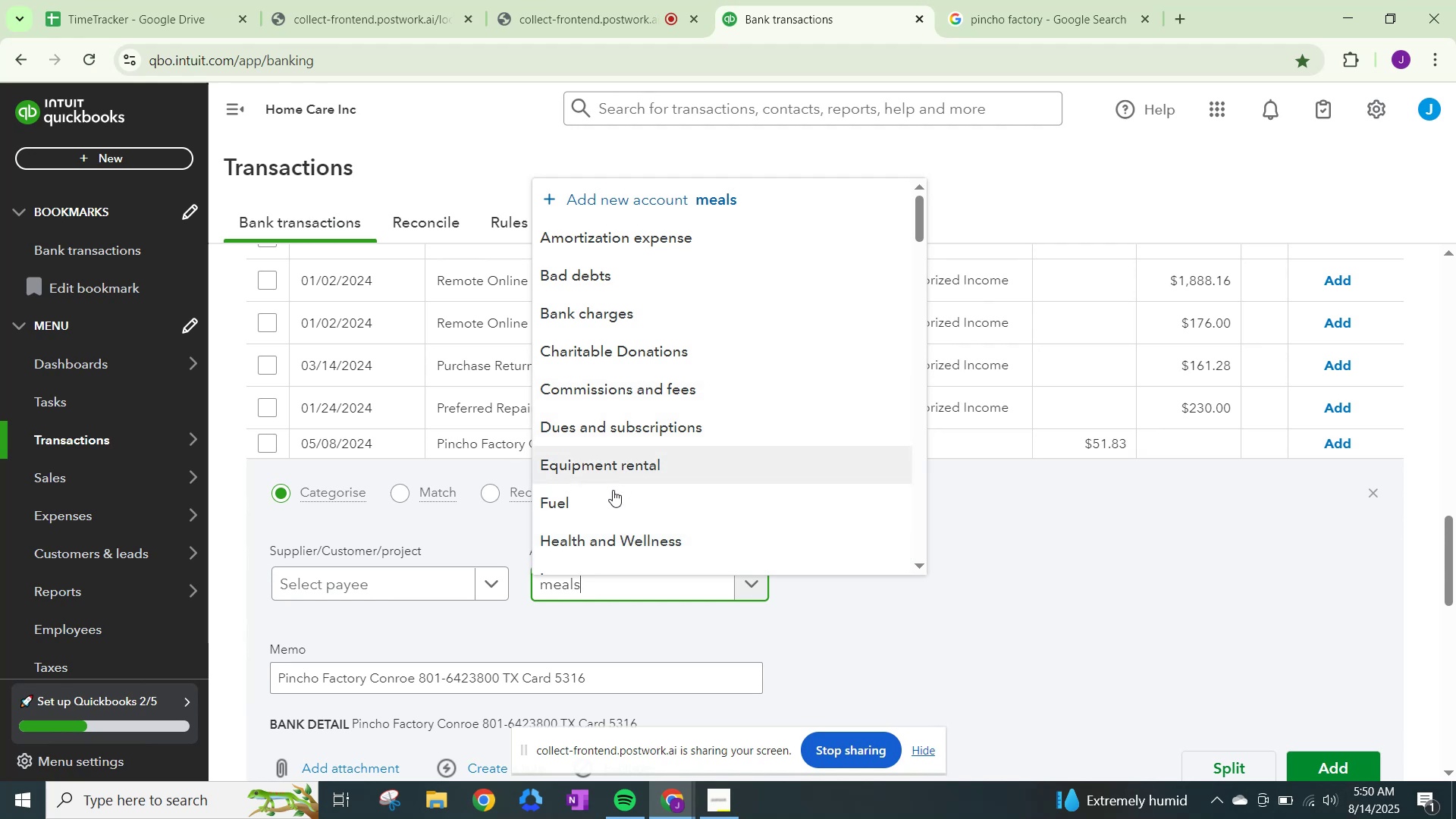 
key(Space)
 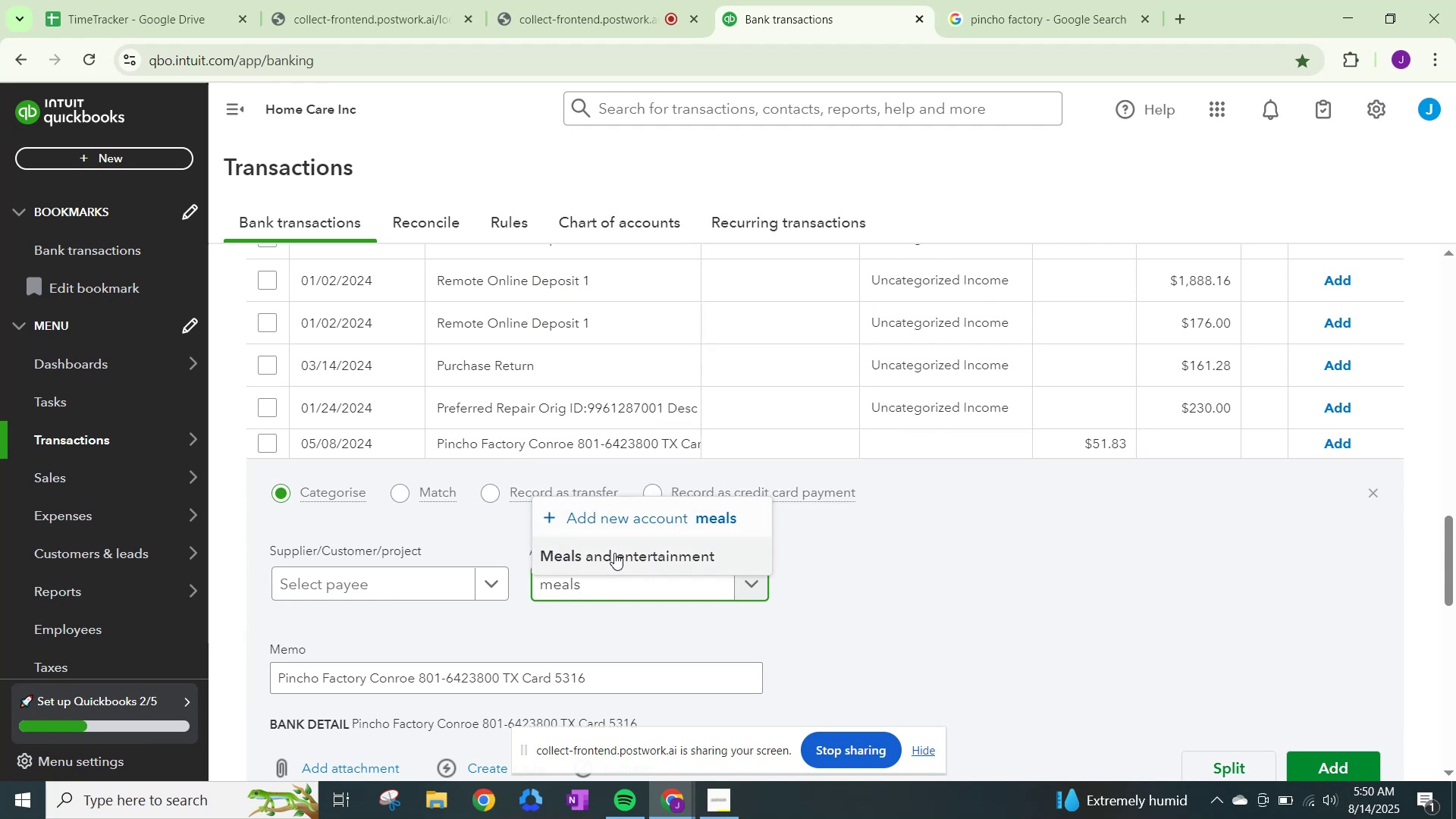 
left_click([614, 554])
 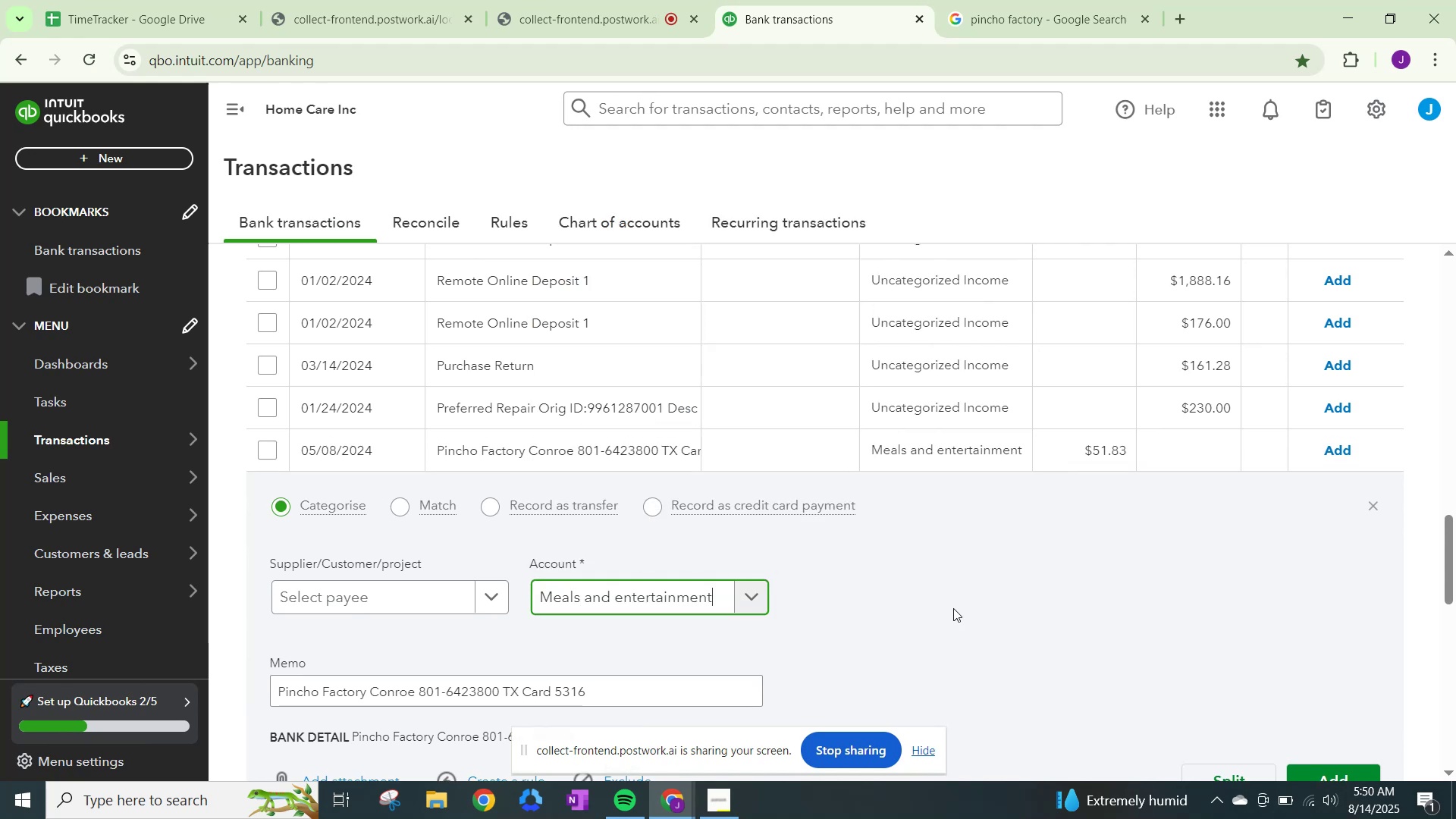 
scroll: coordinate [1027, 630], scroll_direction: down, amount: 1.0
 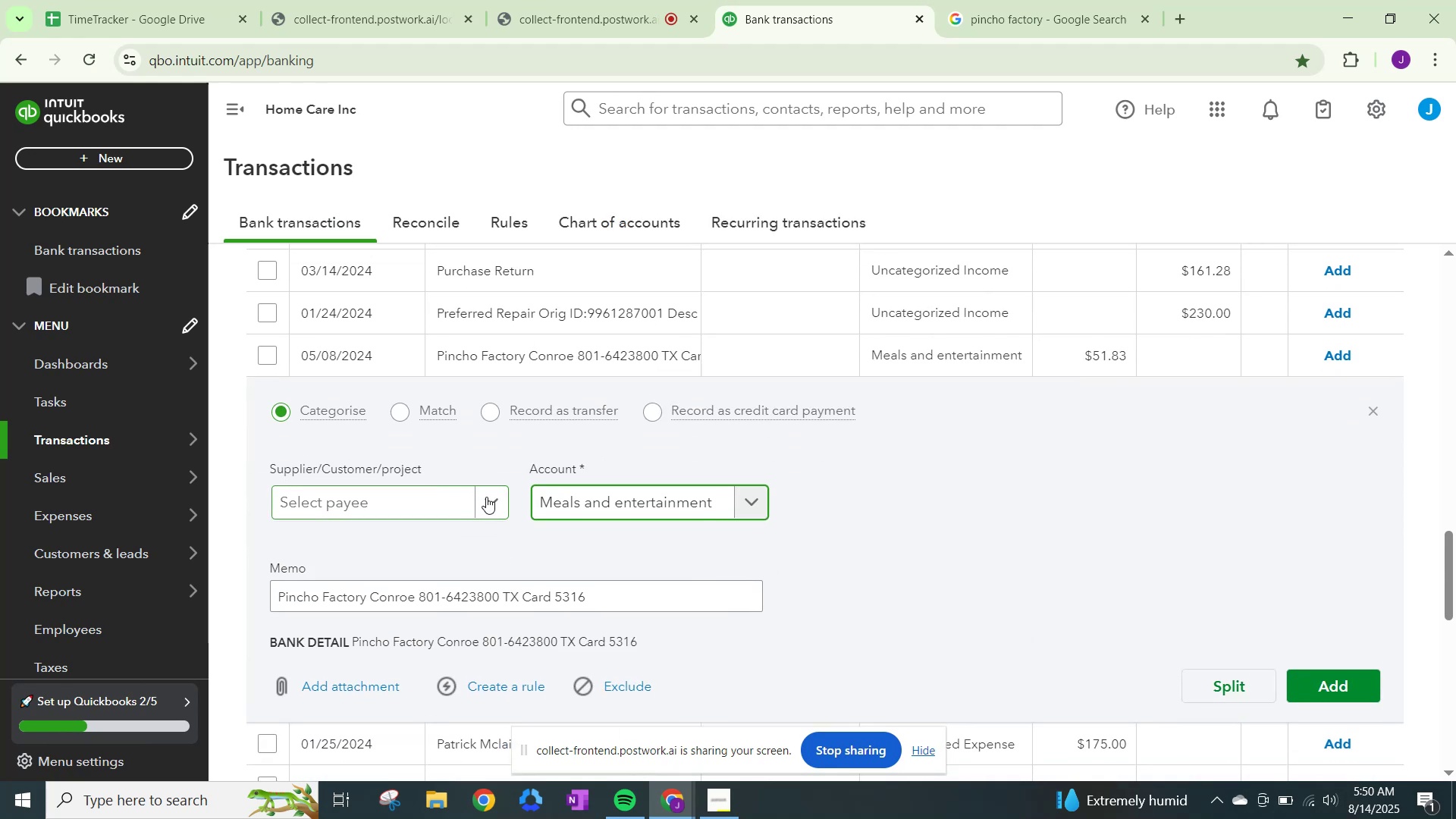 
left_click([487, 497])
 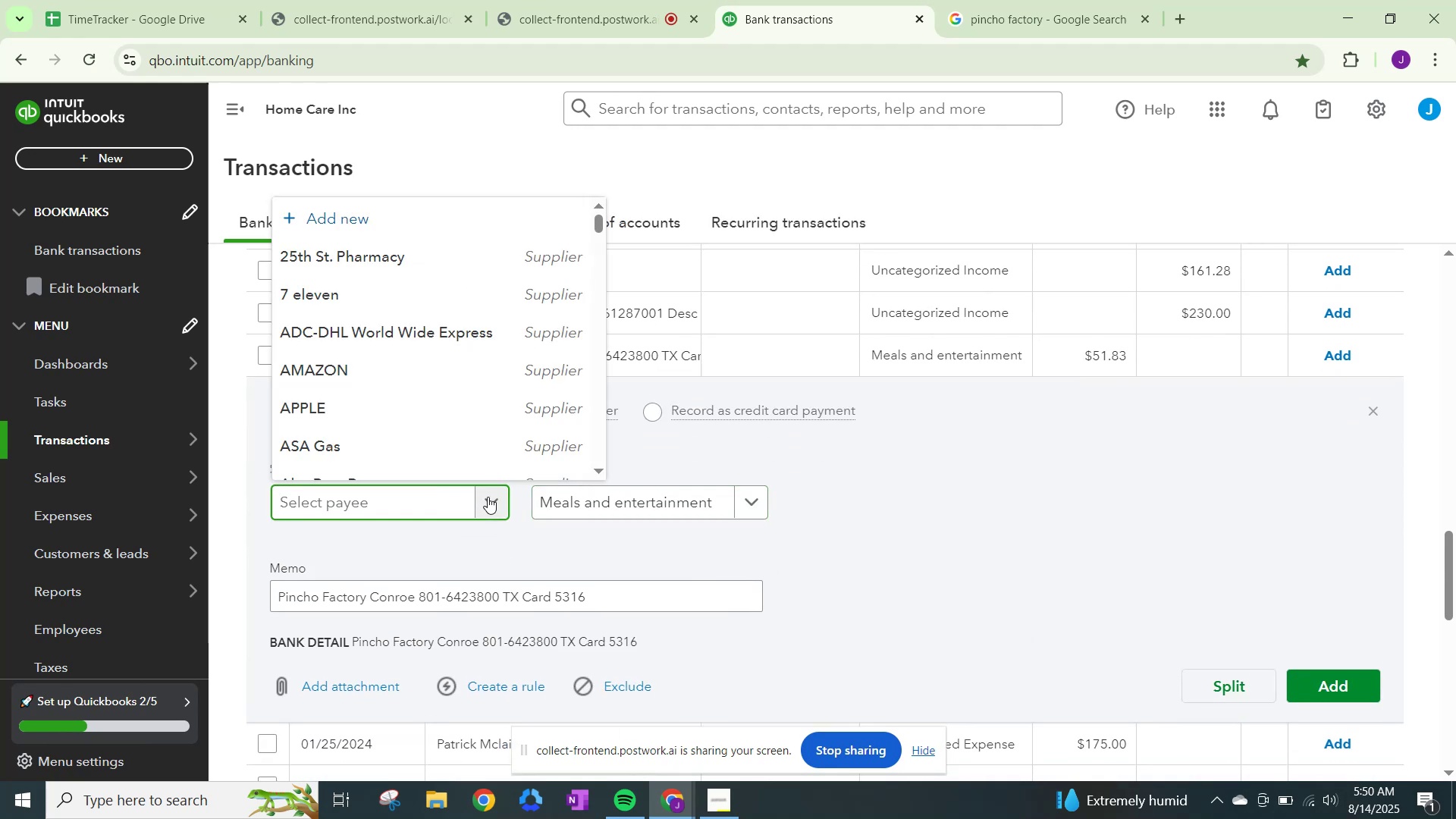 
type(Pincho Factory)
 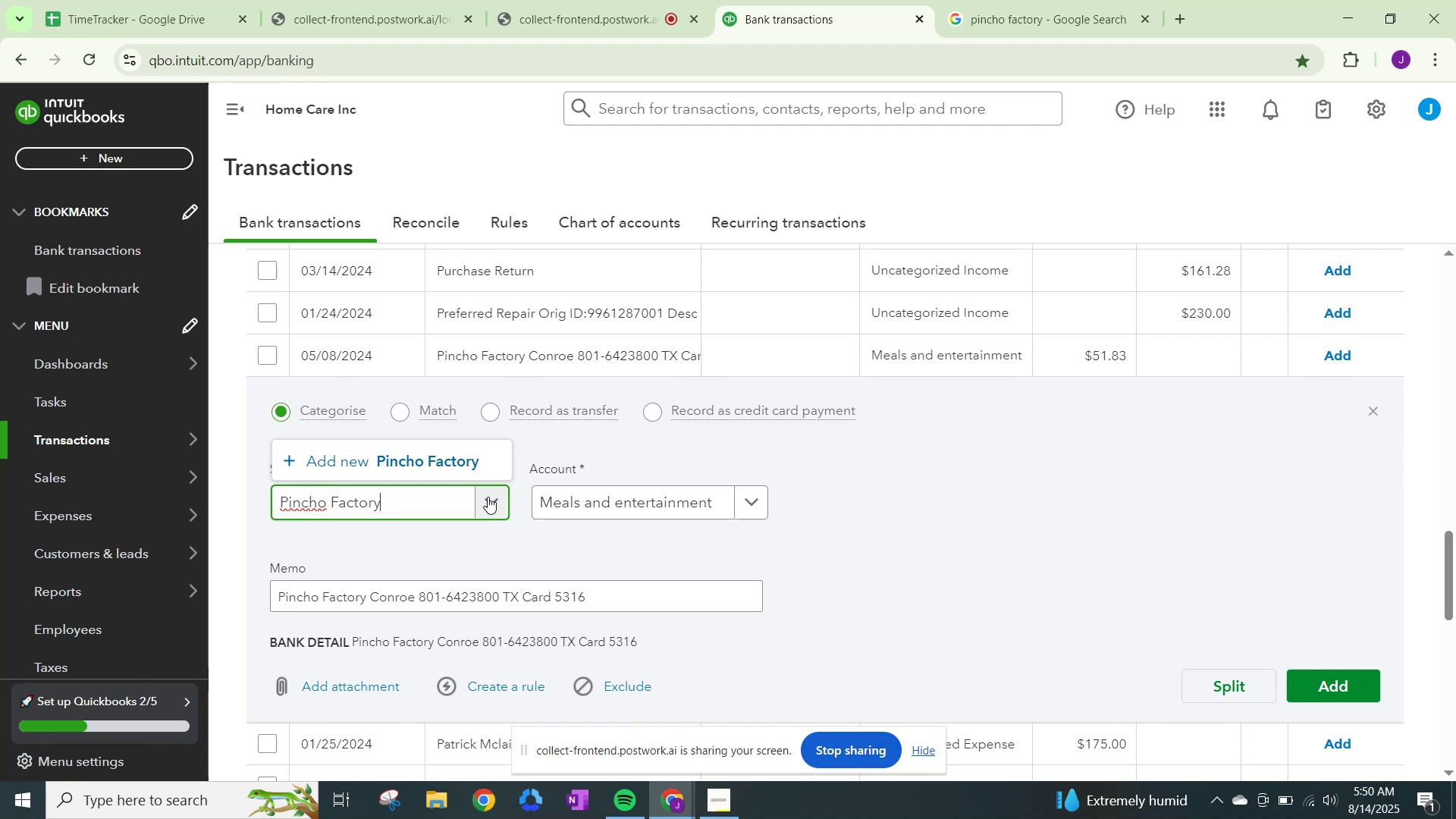 
scroll: coordinate [808, 484], scroll_direction: down, amount: 18.0
 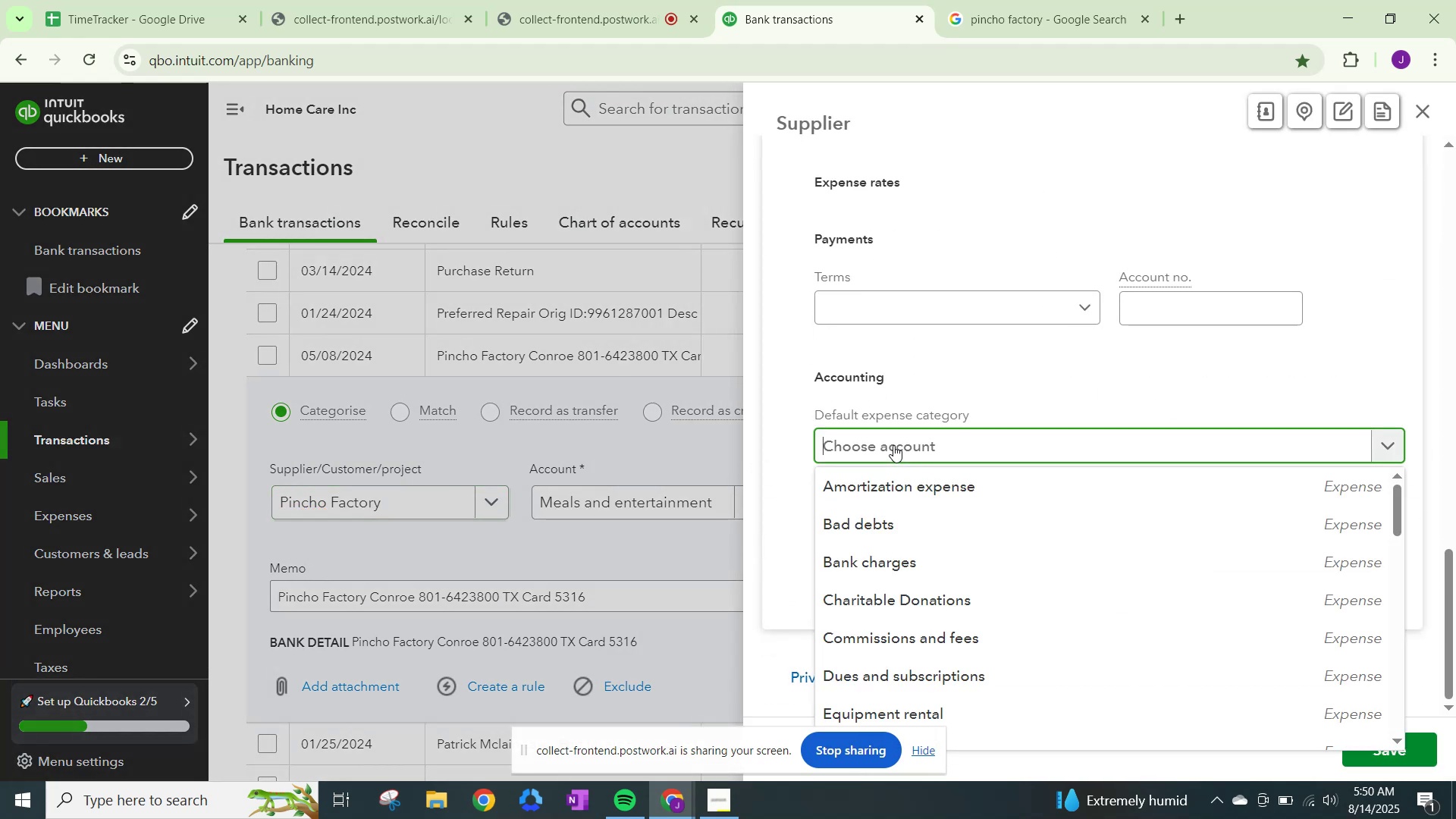 
type(meals)
 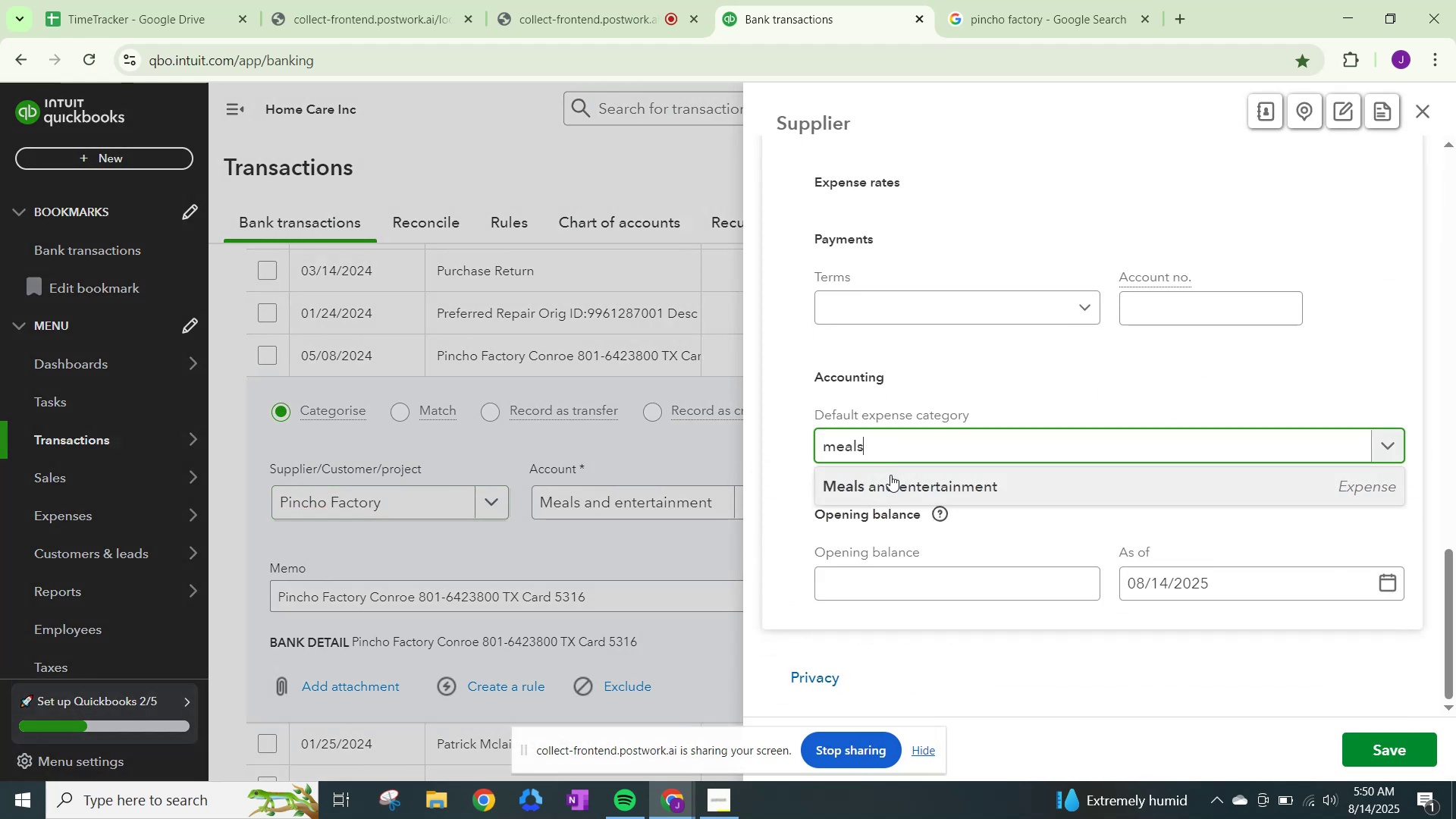 
left_click([890, 475])
 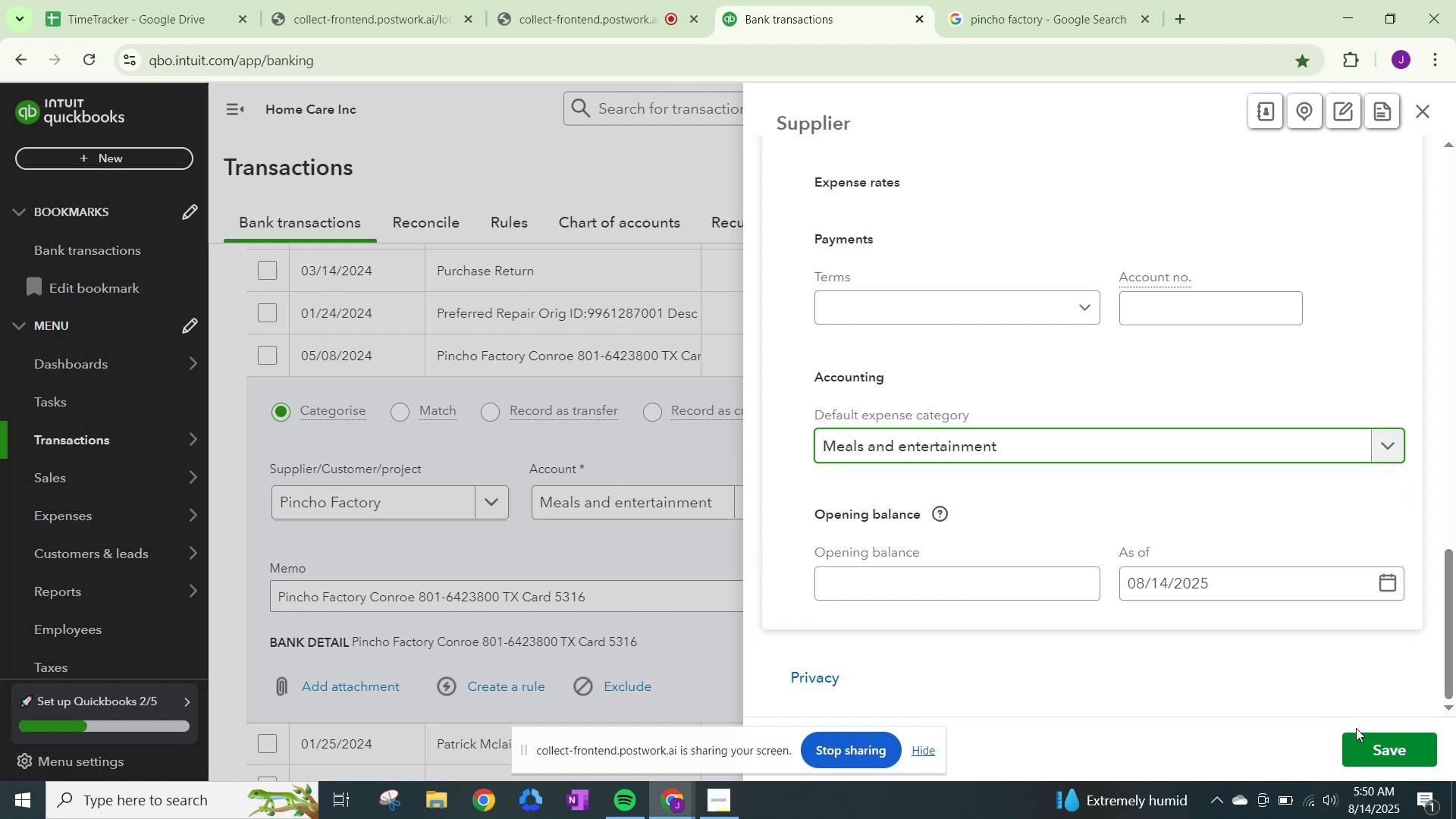 
left_click([1370, 744])
 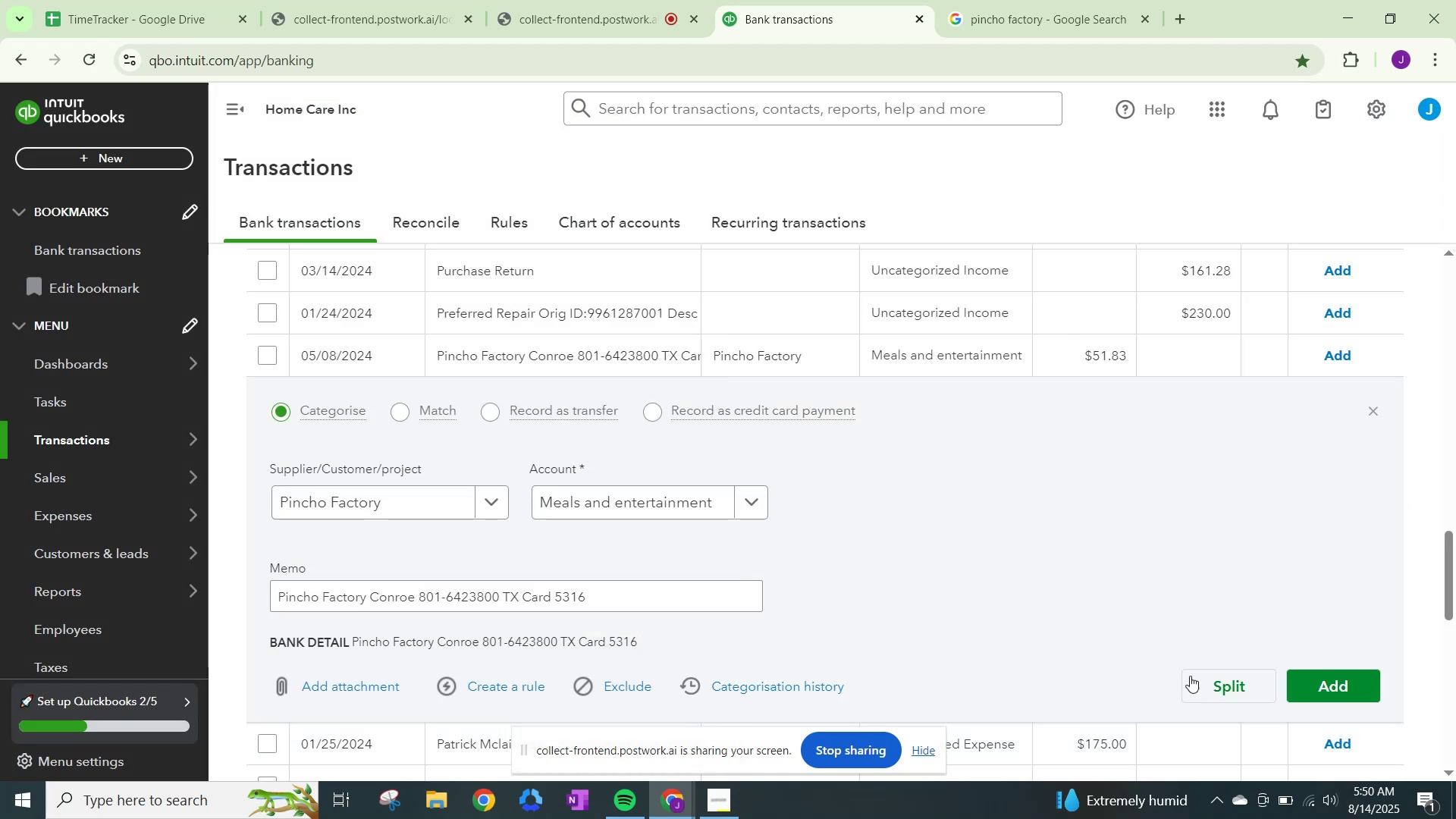 
left_click([1348, 686])
 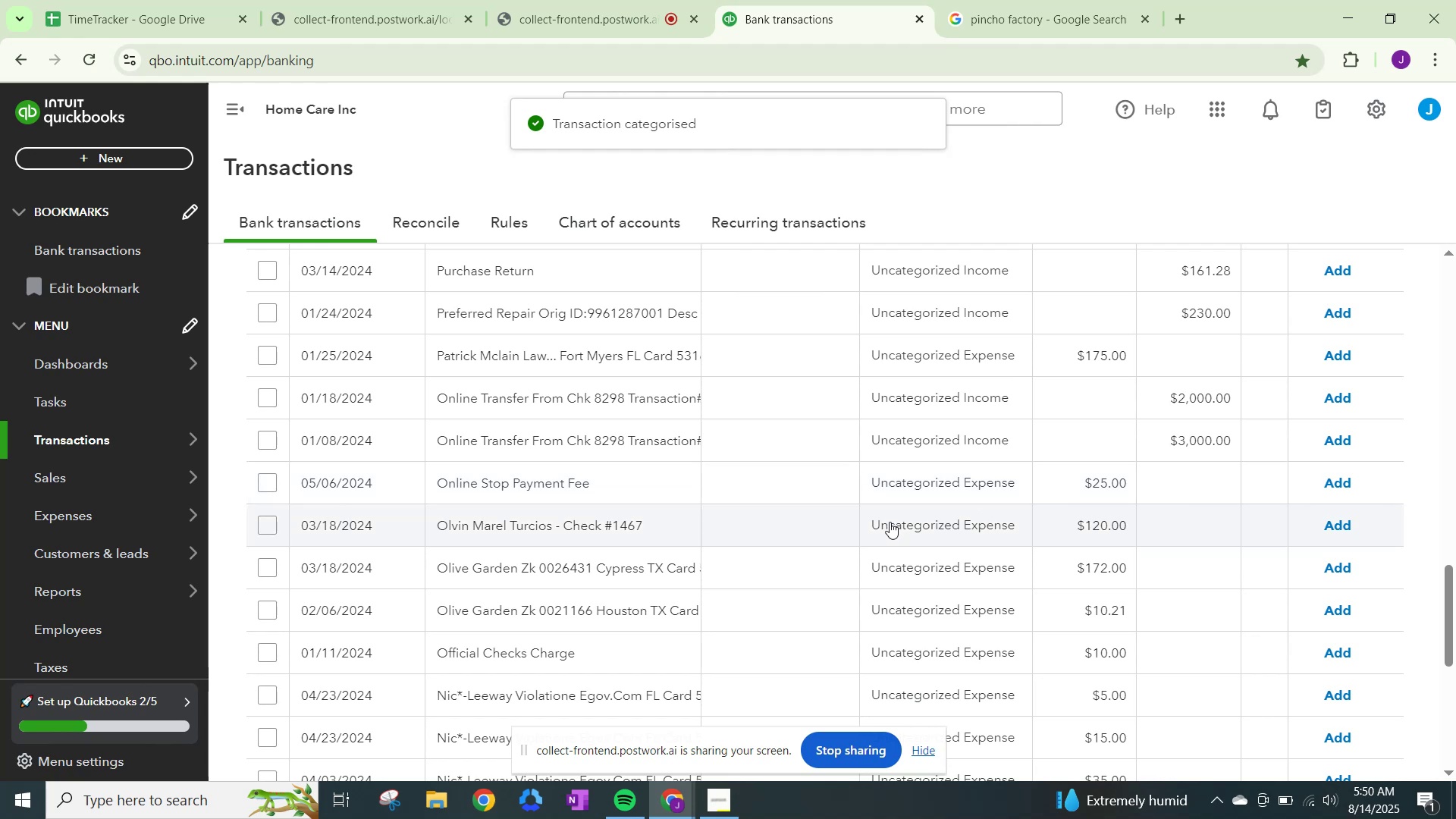 
wait(6.74)
 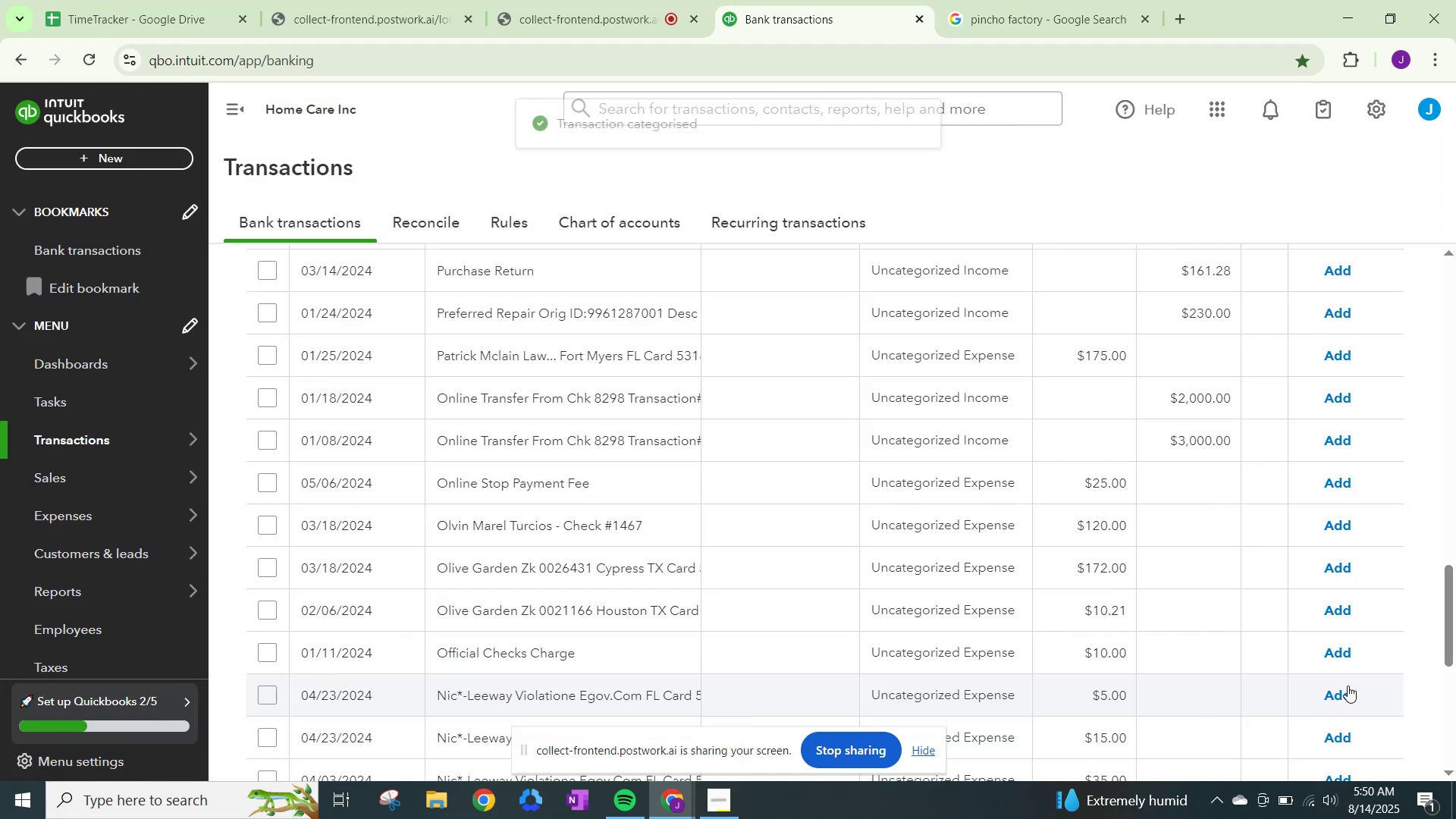 
left_click([1031, 0])
 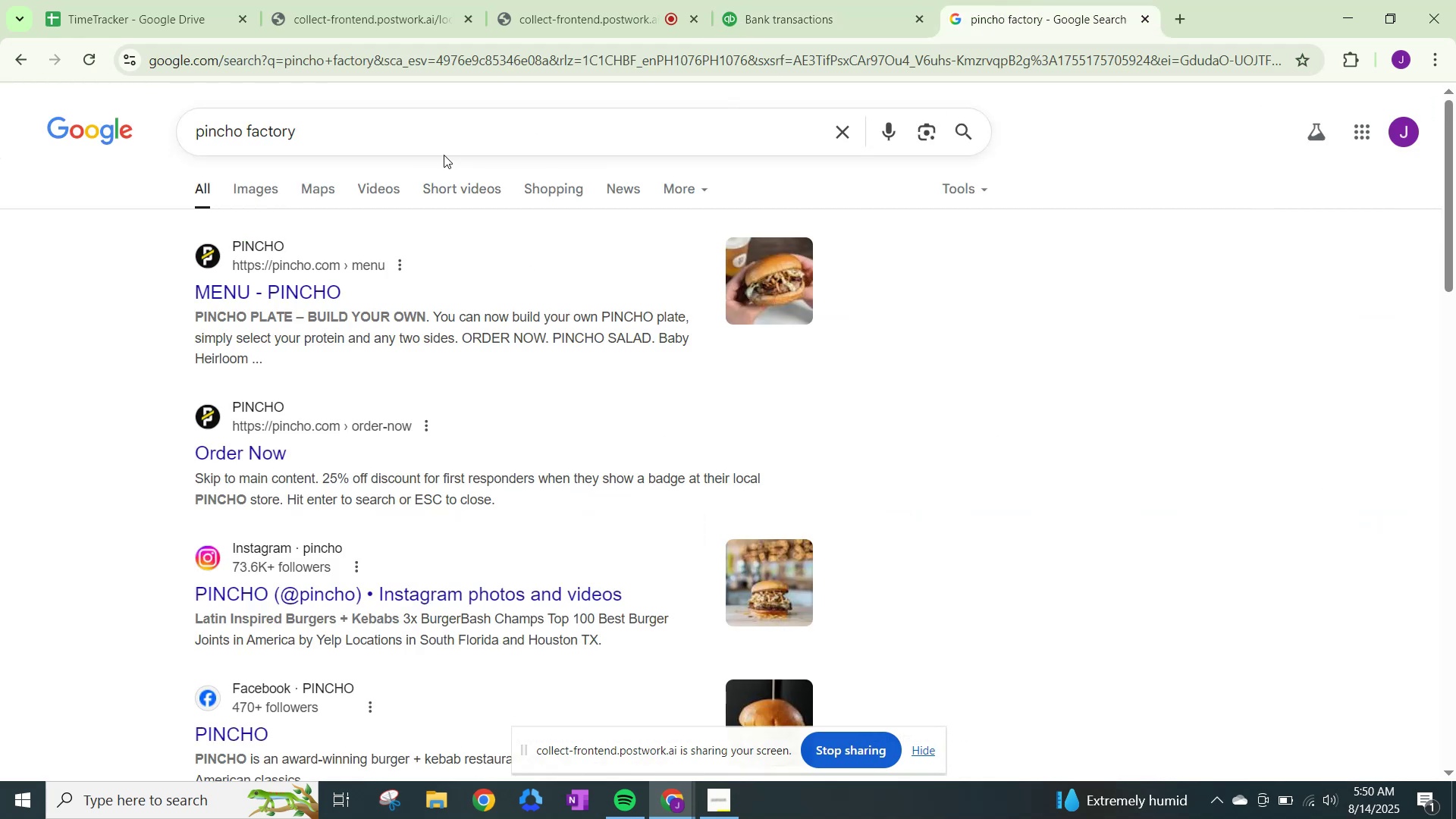 
left_click_drag(start_coordinate=[460, 138], to_coordinate=[87, 66])
 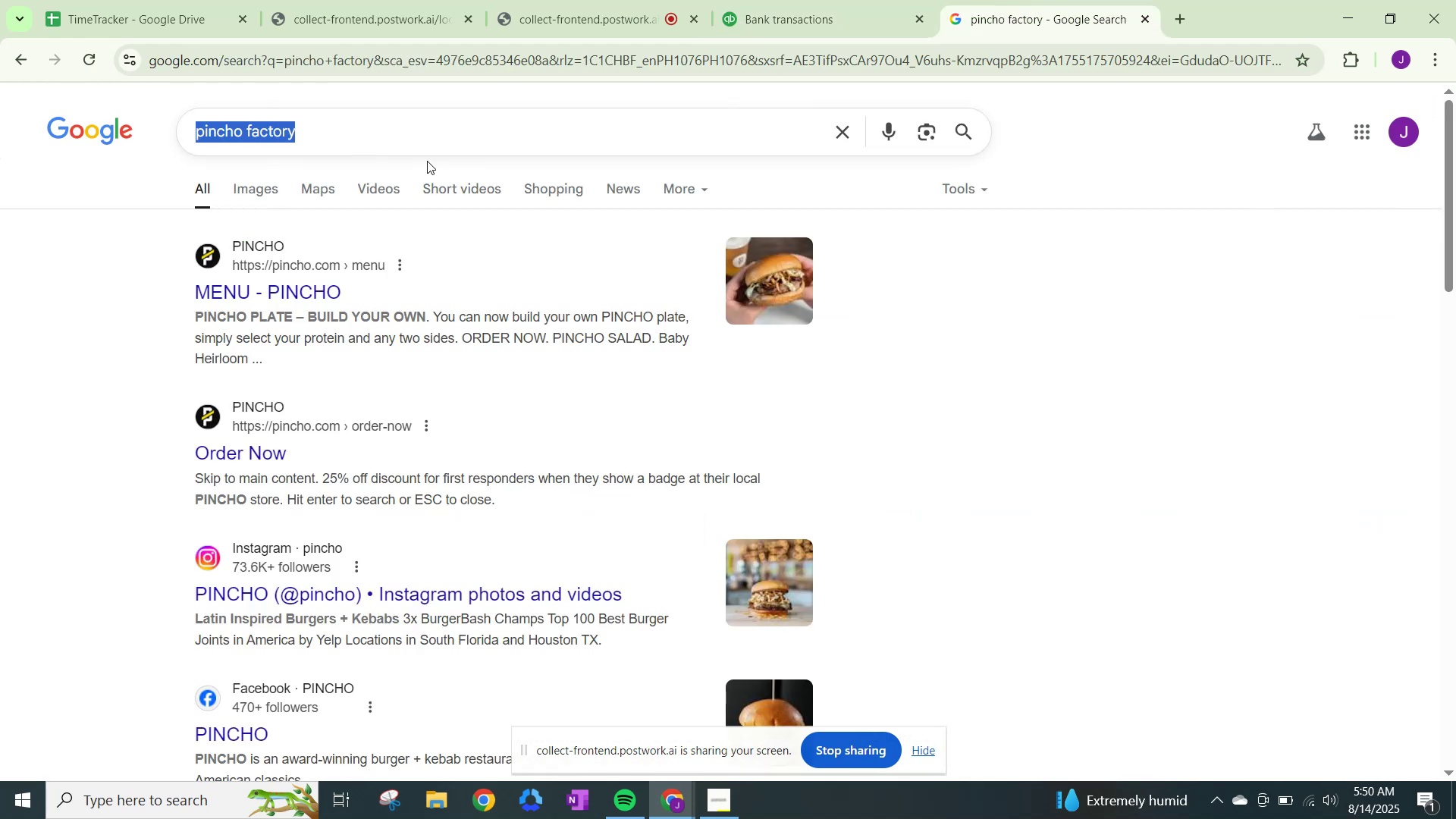 
type(patricj)
key(Backspace)
type(k mc)
 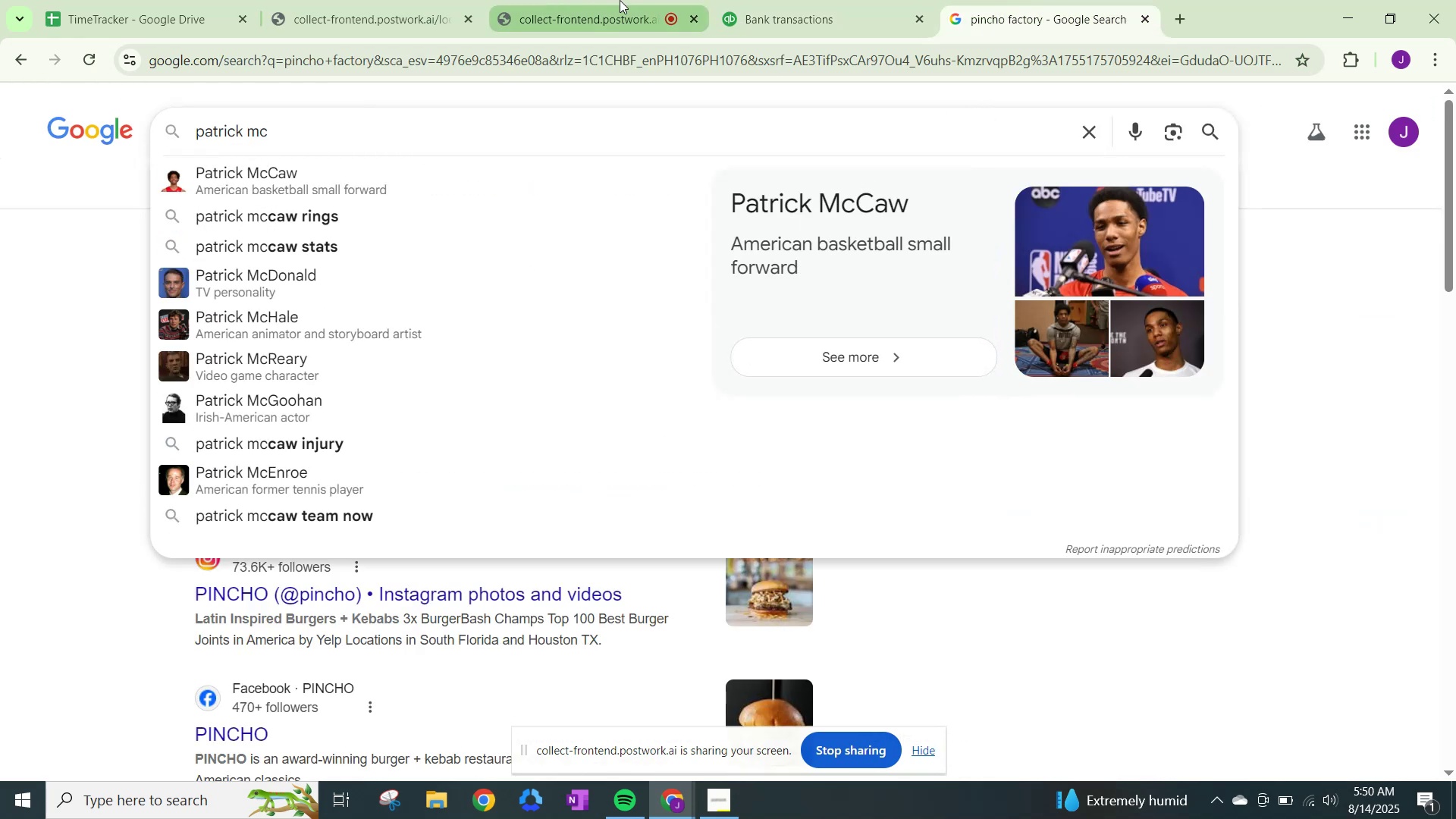 
left_click([773, 0])
 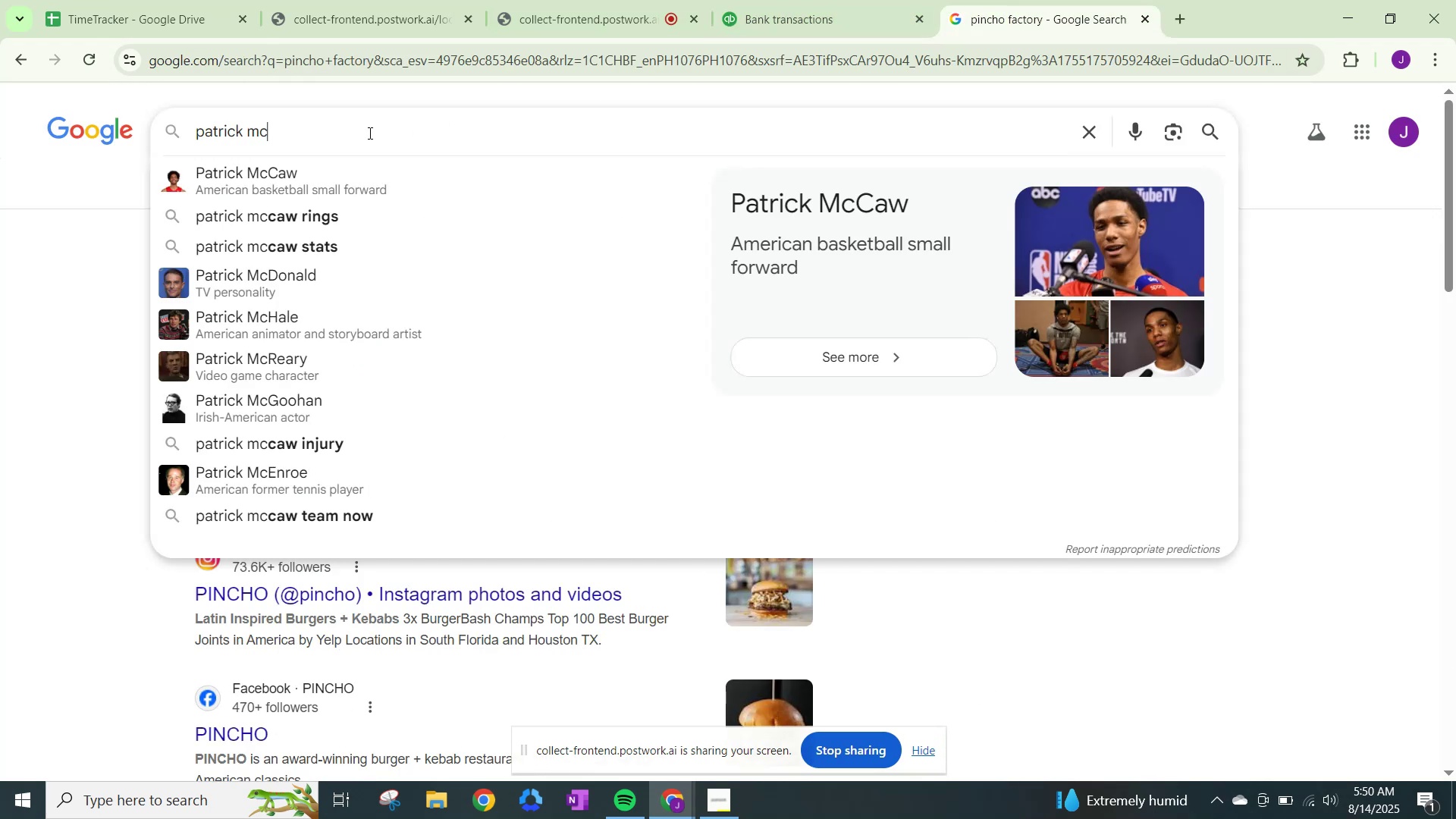 
type(lain )
 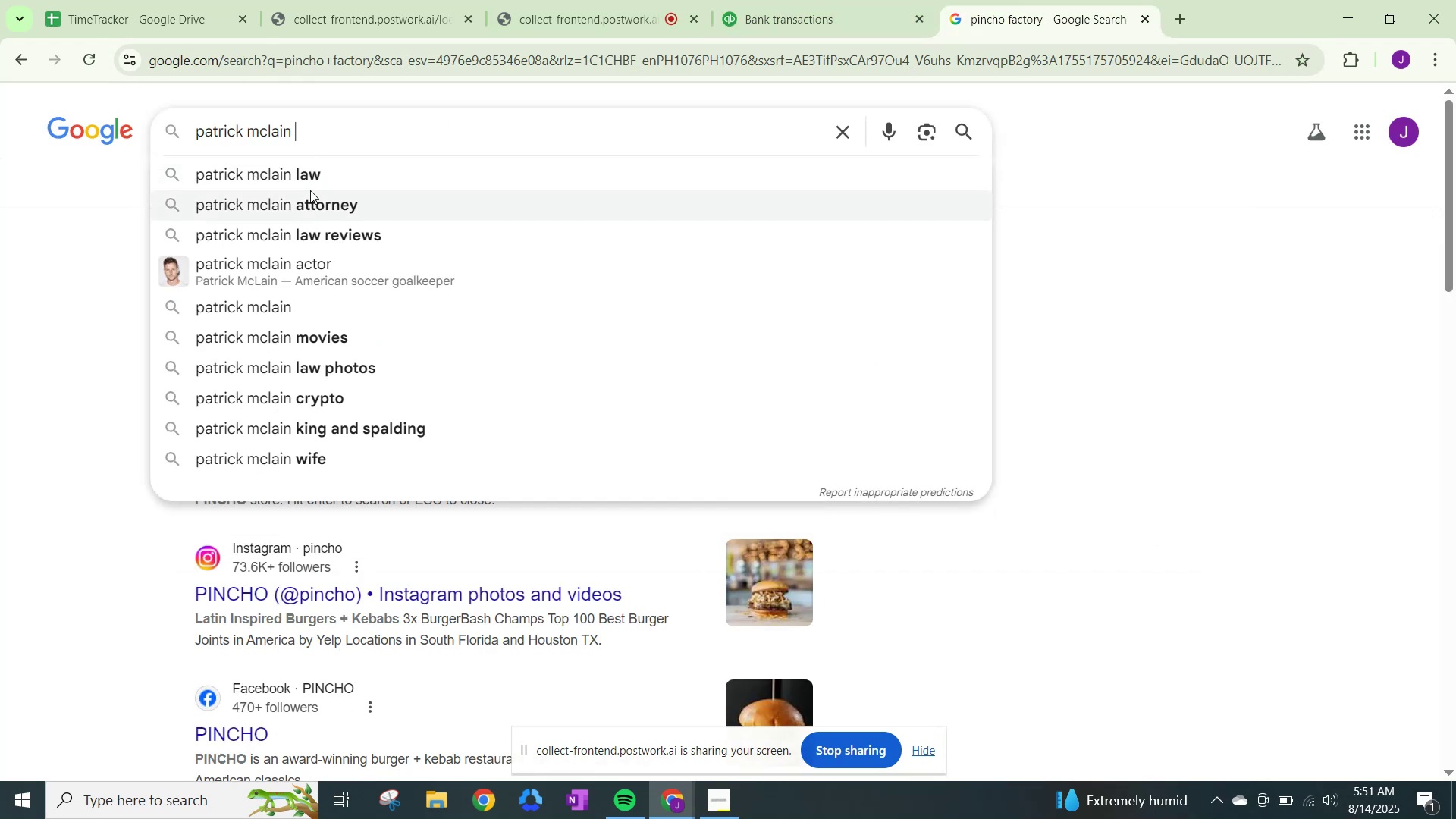 
left_click([316, 184])
 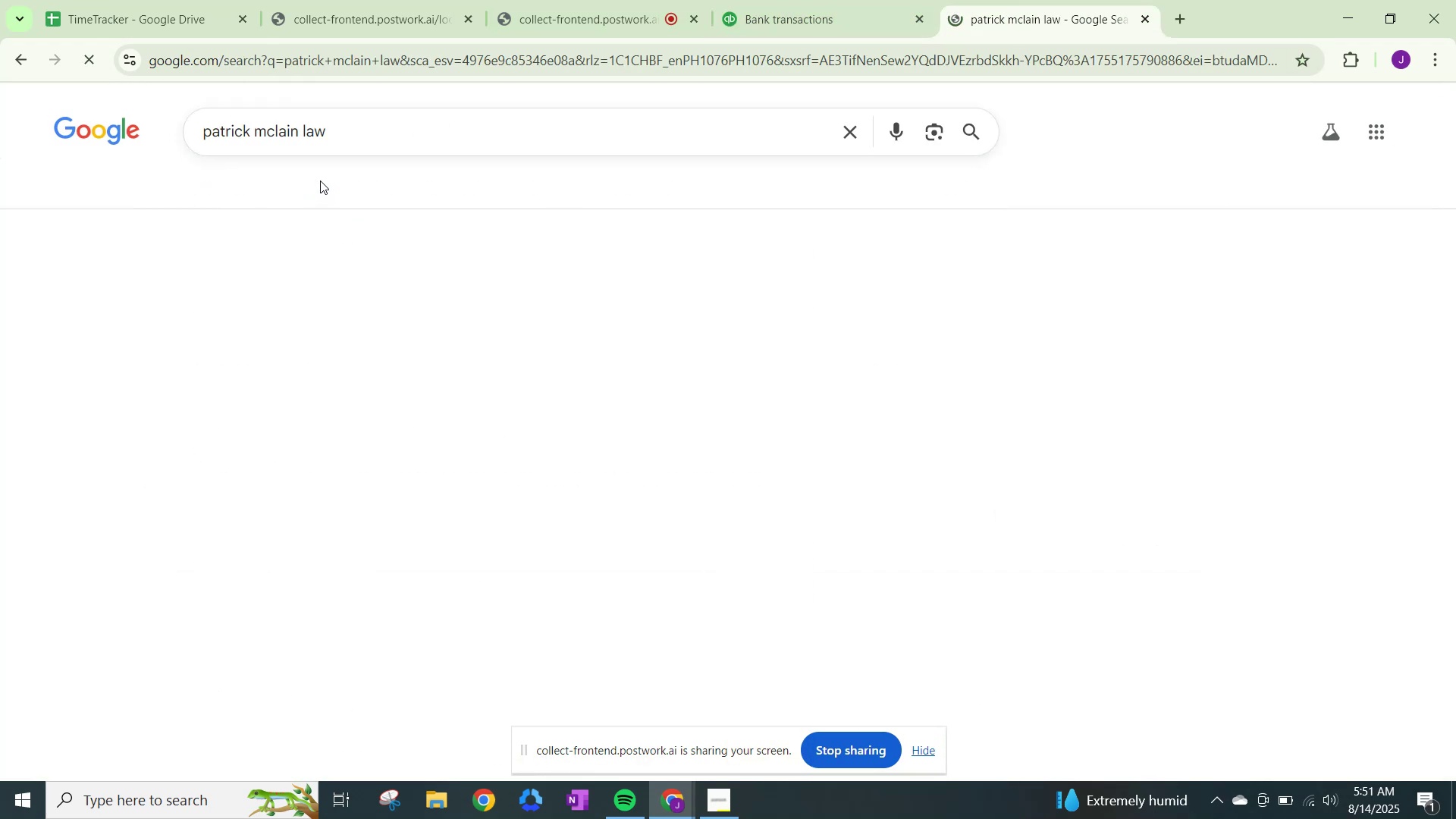 
mouse_move([333, 171])
 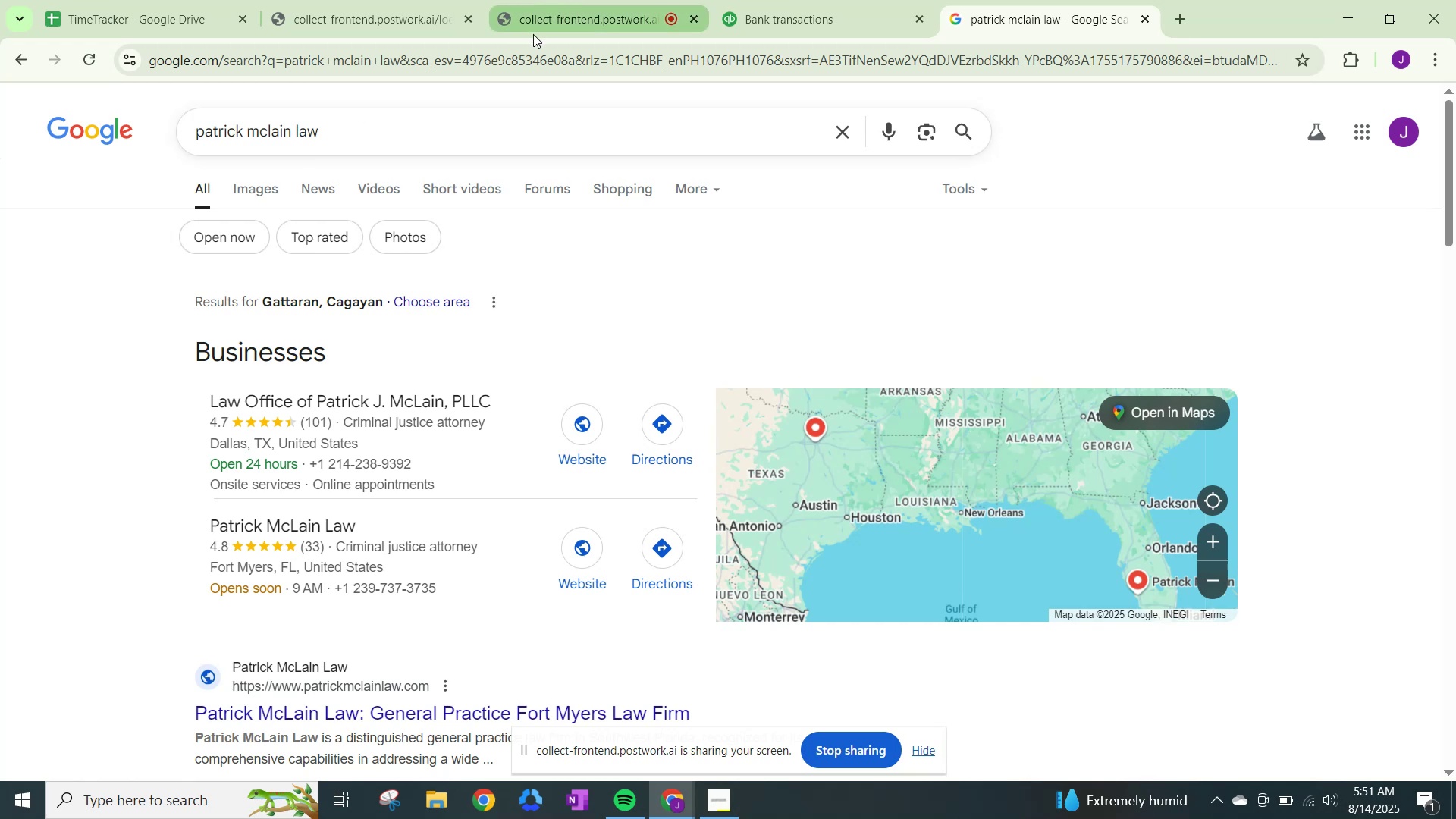 
scroll: coordinate [334, 469], scroll_direction: down, amount: 1.0
 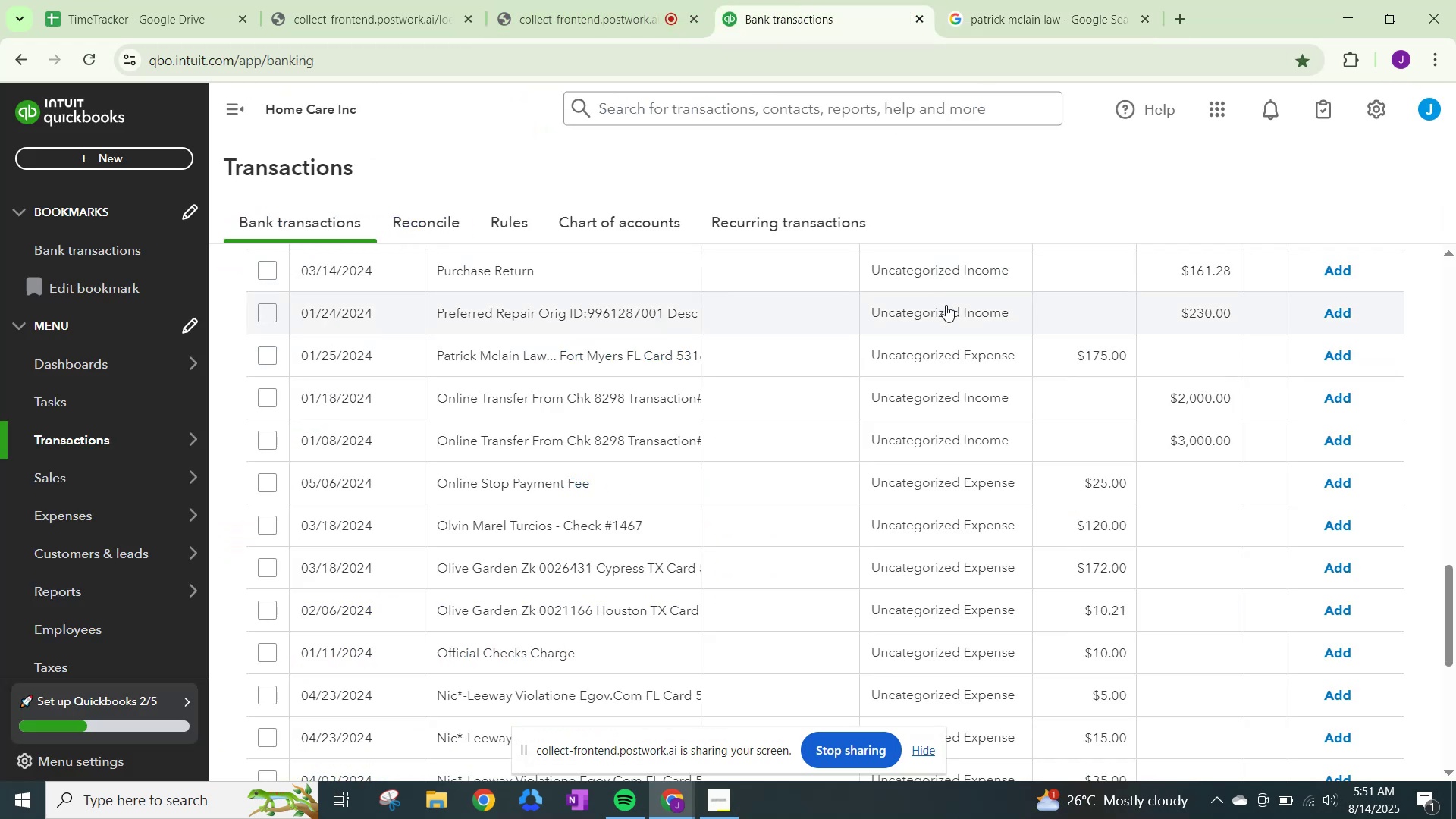 
left_click([937, 354])
 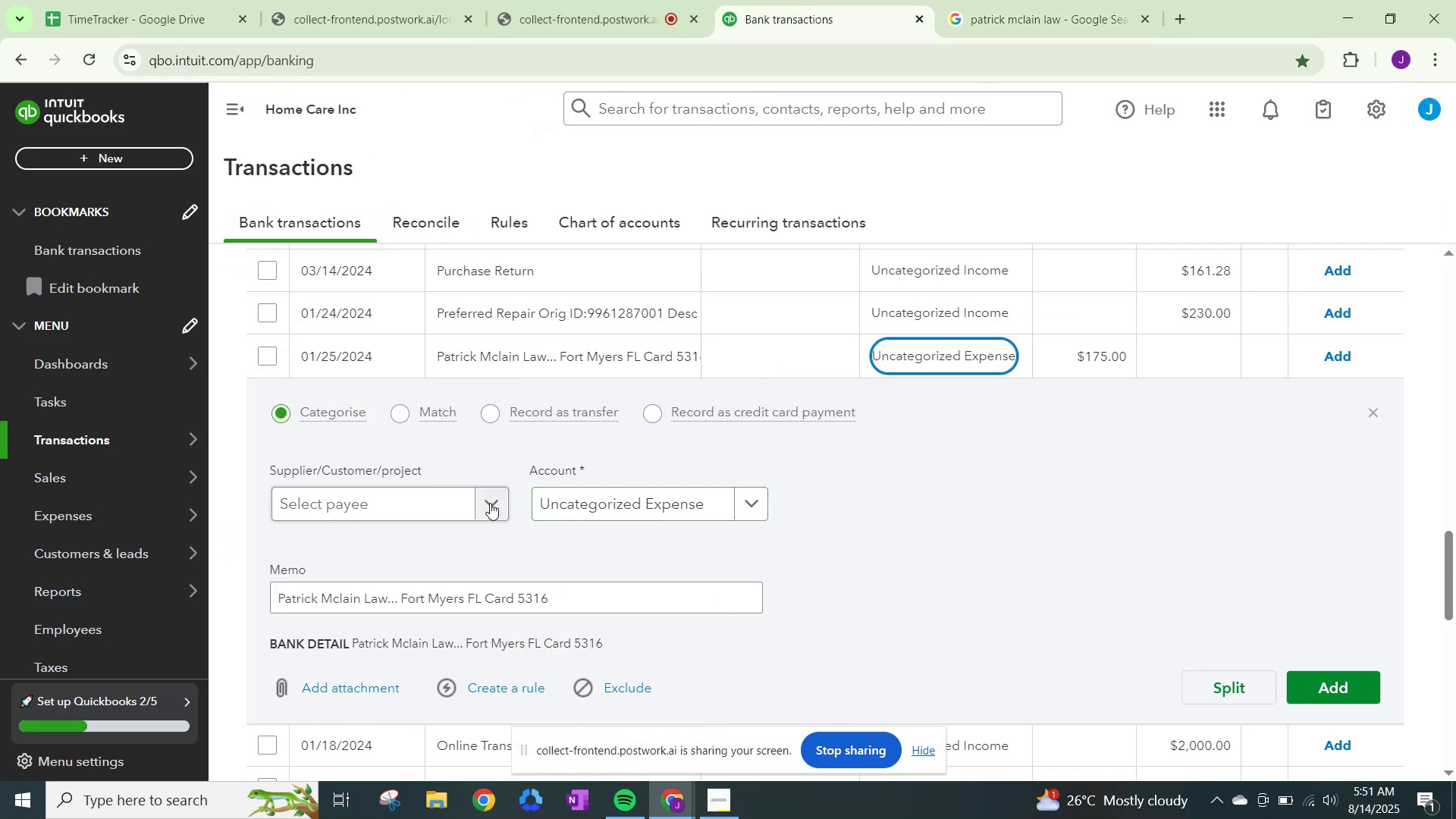 
left_click([491, 500])
 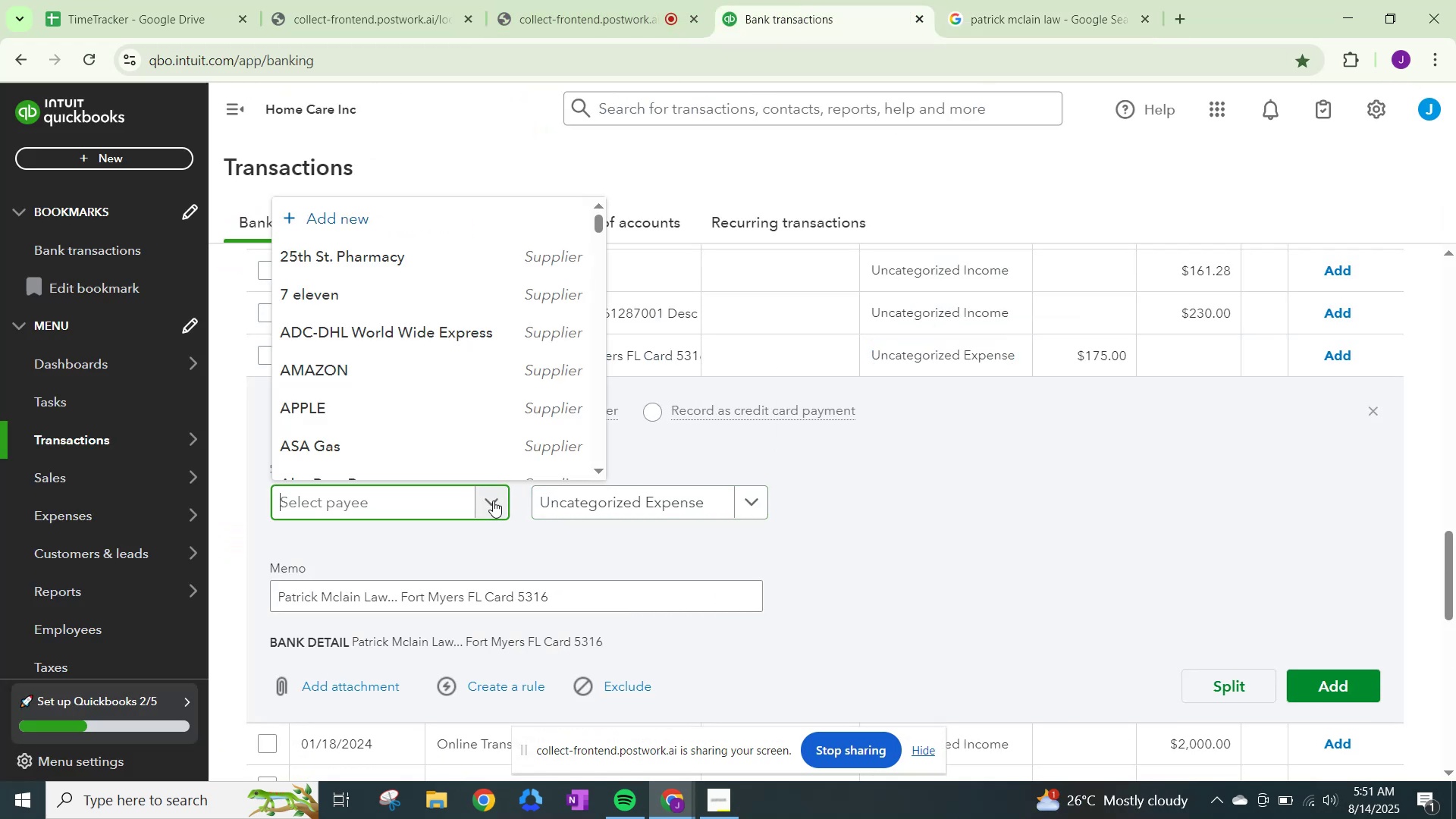 
type(Patrick Mclain Law)
 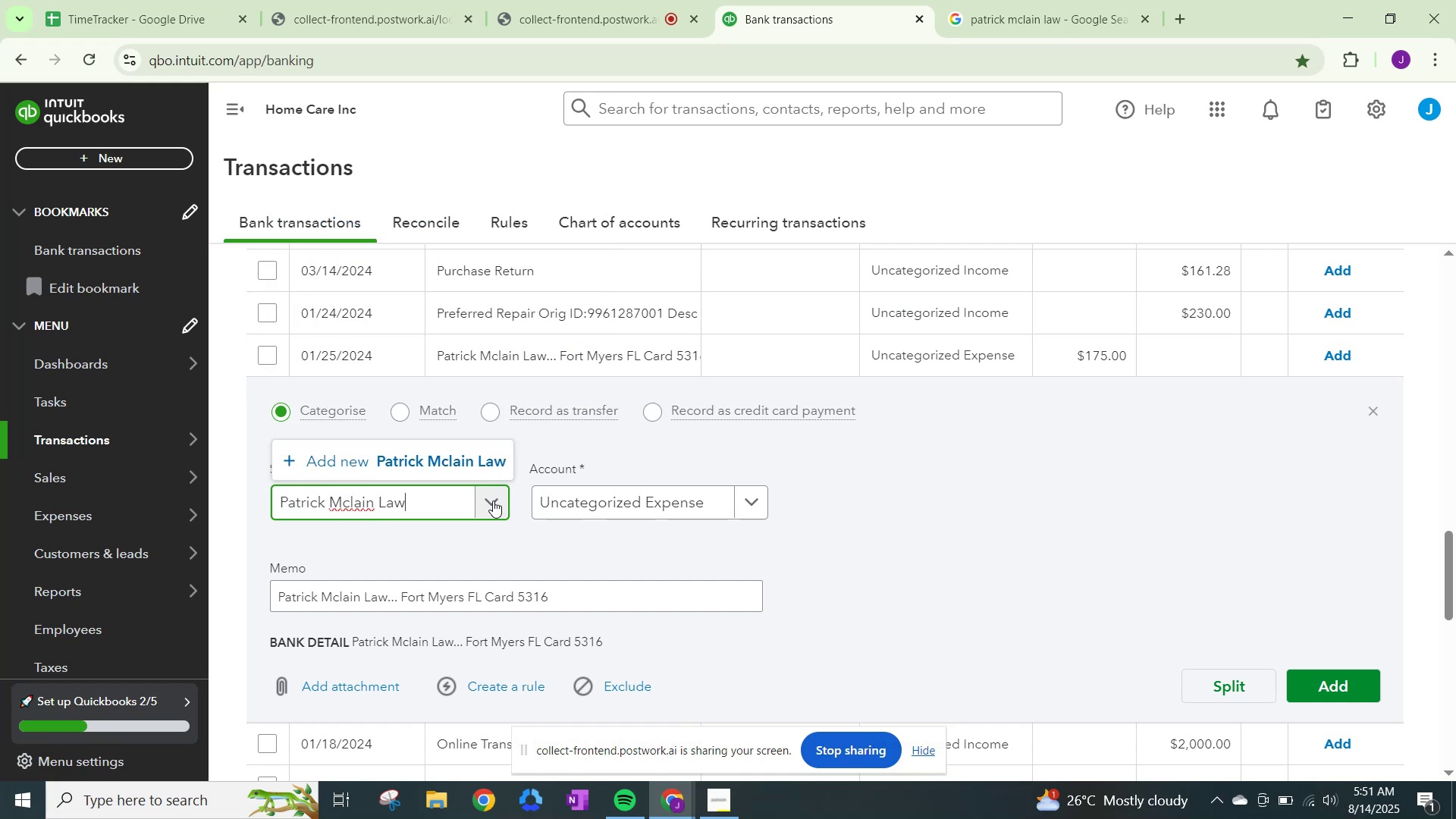 
left_click([433, 460])
 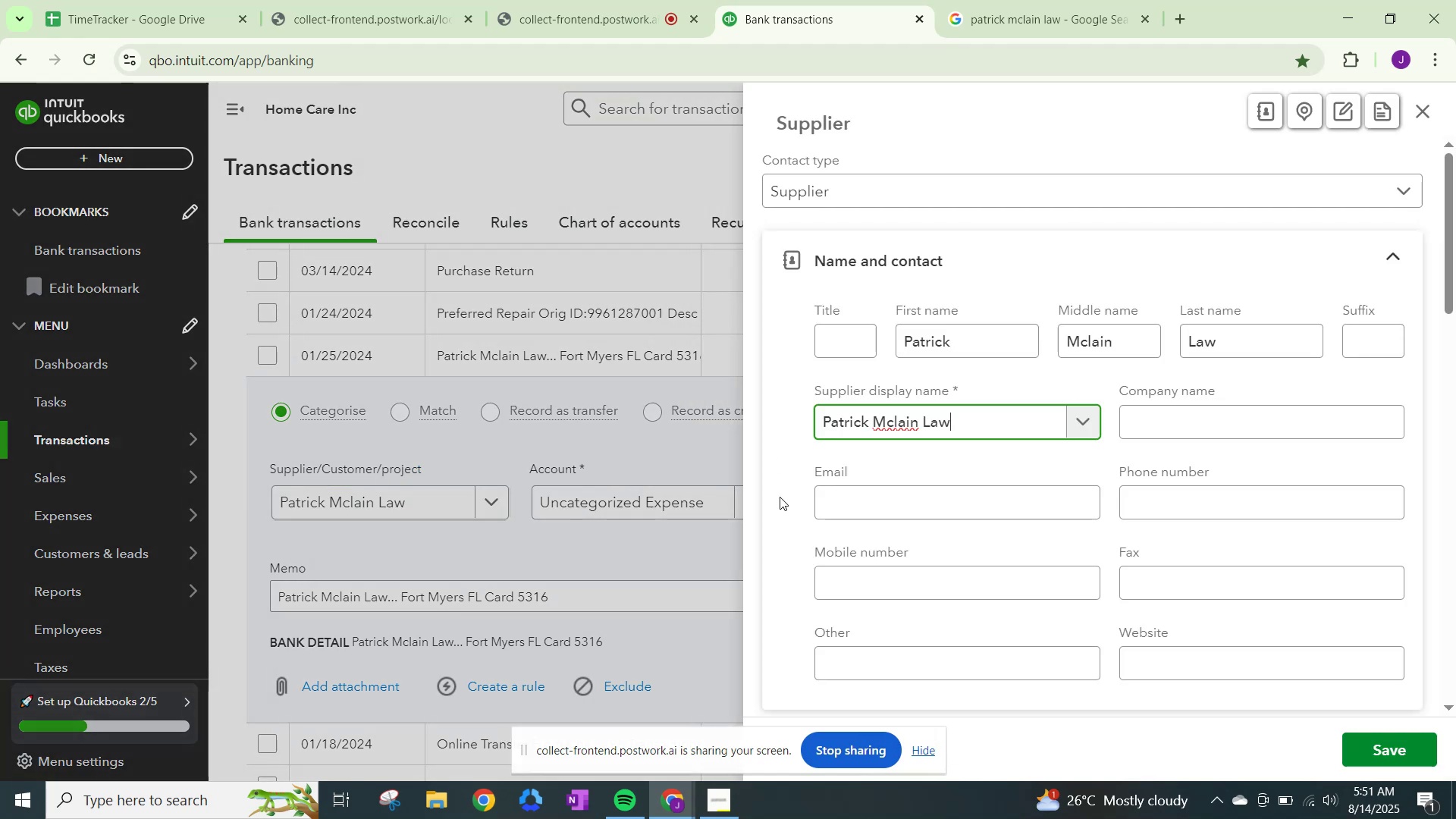 
scroll: coordinate [898, 481], scroll_direction: down, amount: 15.0
 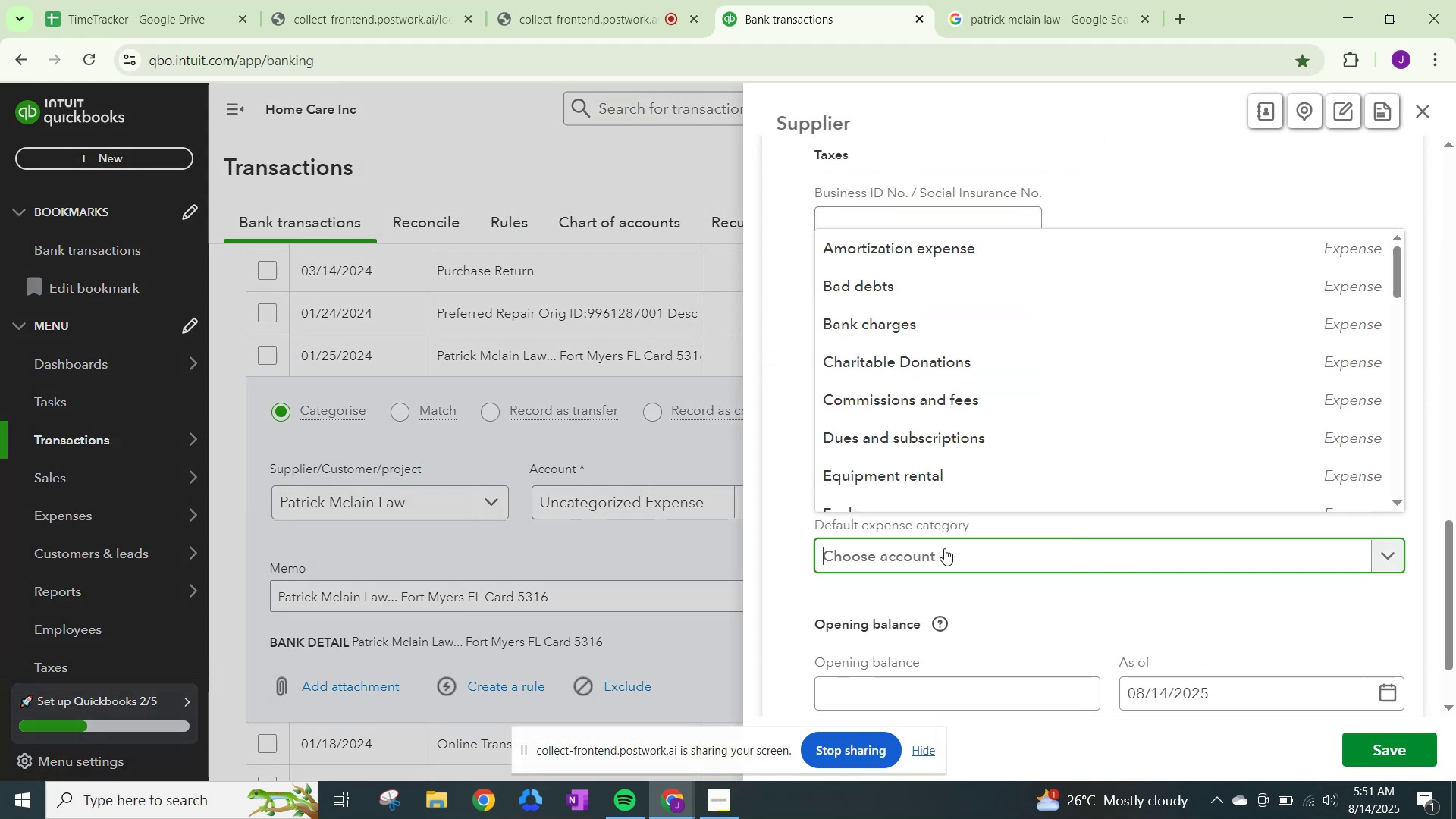 
type(prfo)
key(Backspace)
key(Backspace)
key(Backspace)
key(Backspace)
type(legal)
 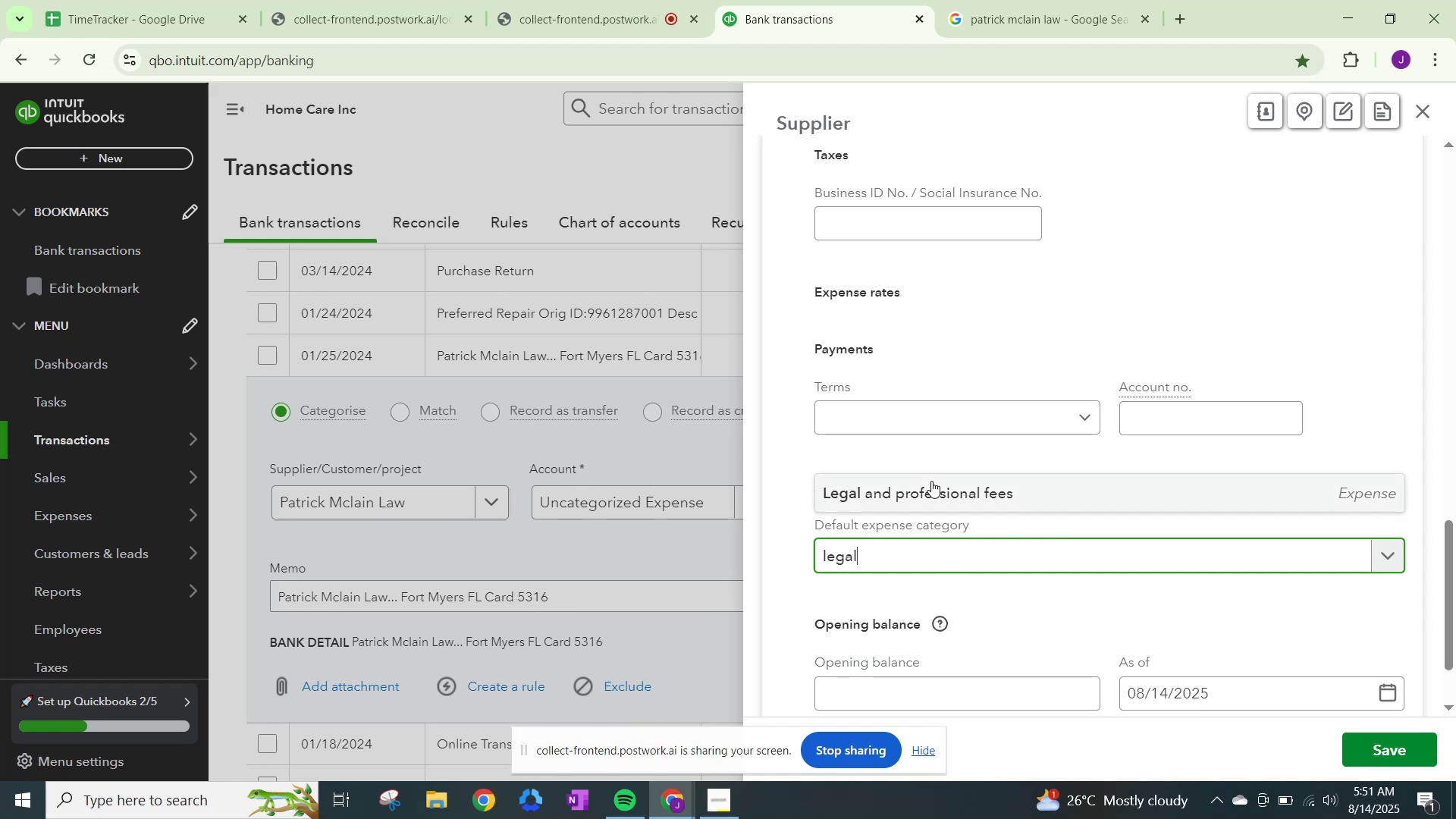 
left_click([934, 491])
 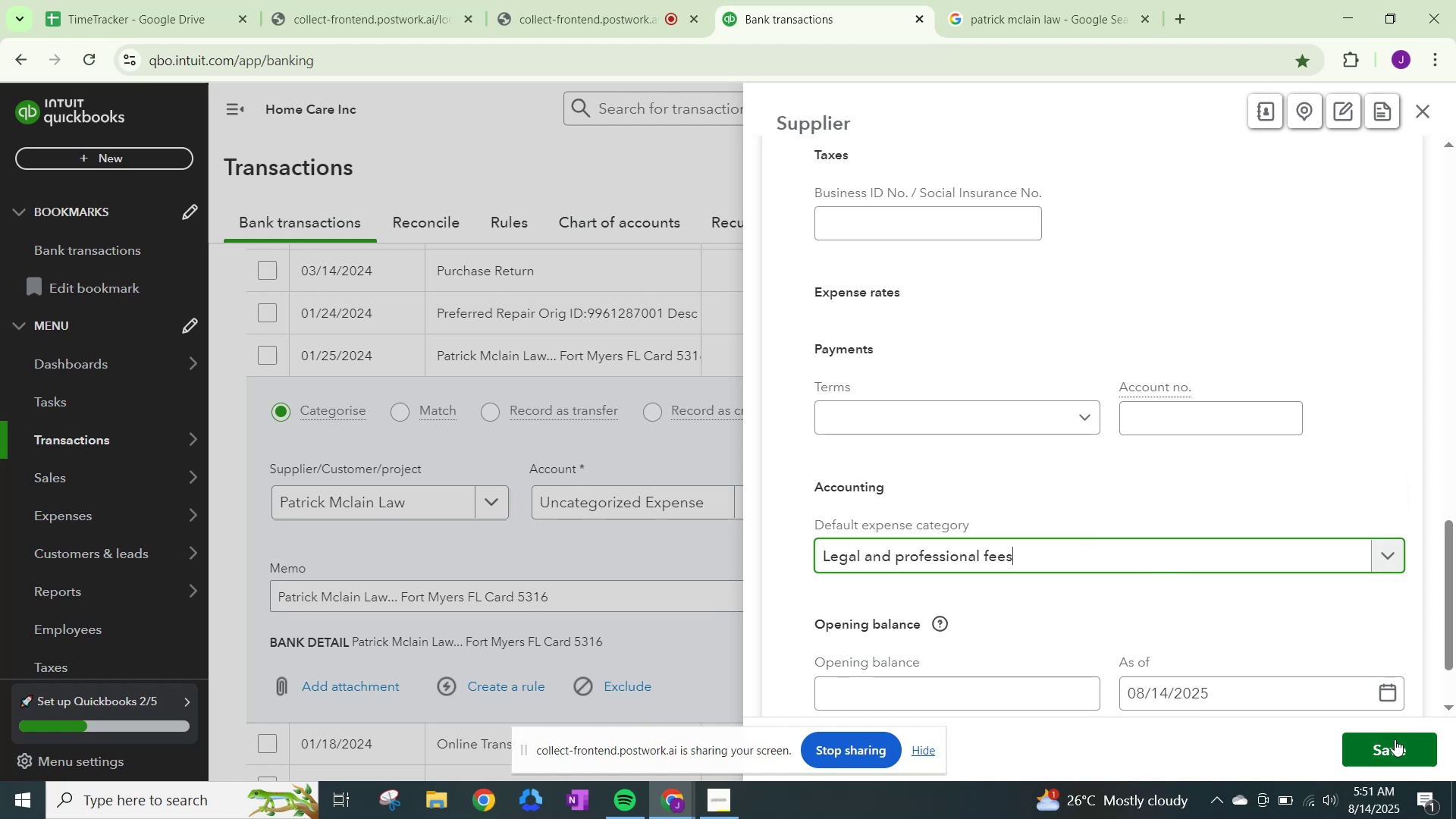 
left_click([1395, 744])
 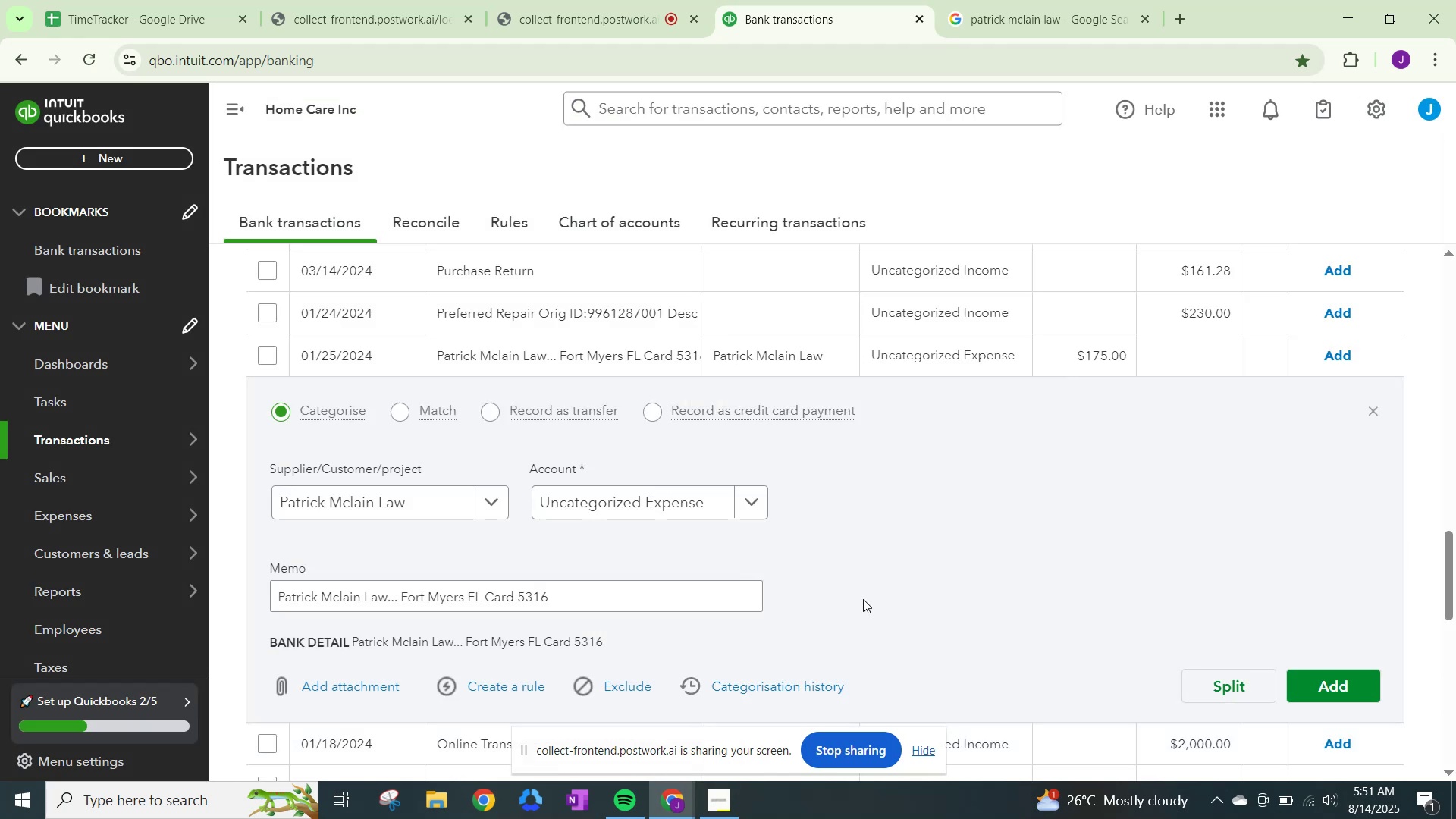 
left_click([707, 507])
 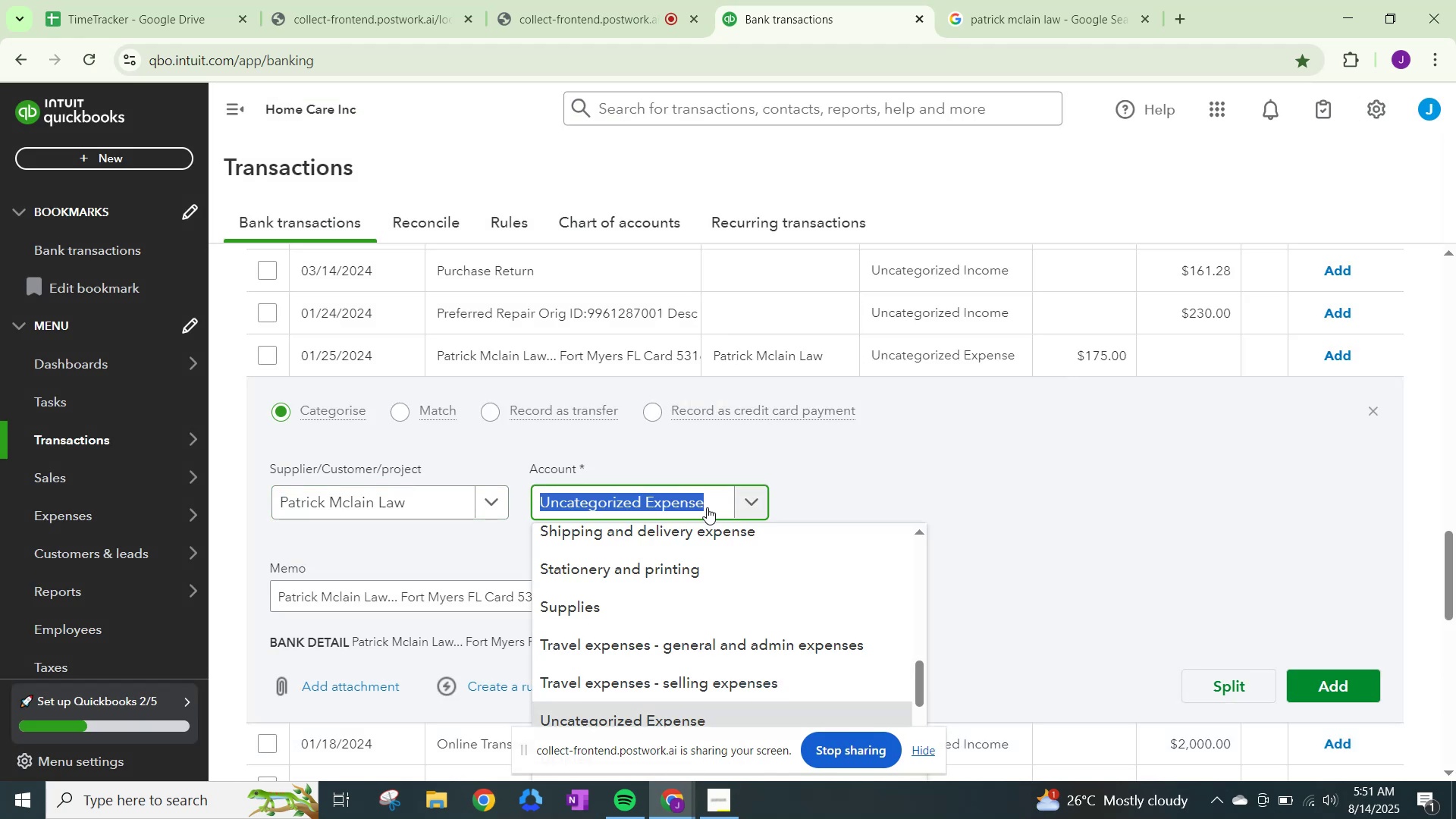 
type(legal)
 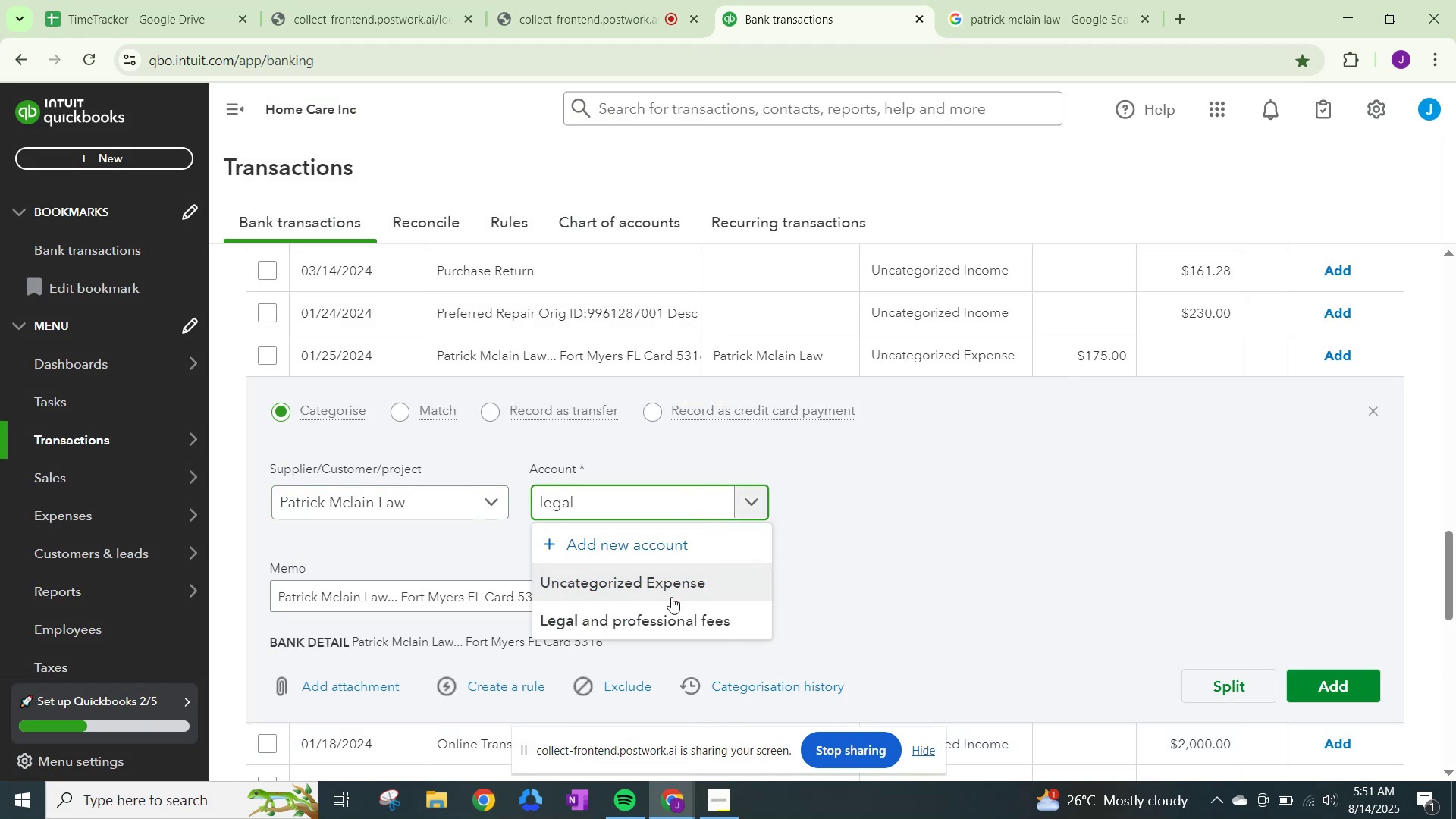 
left_click([667, 618])
 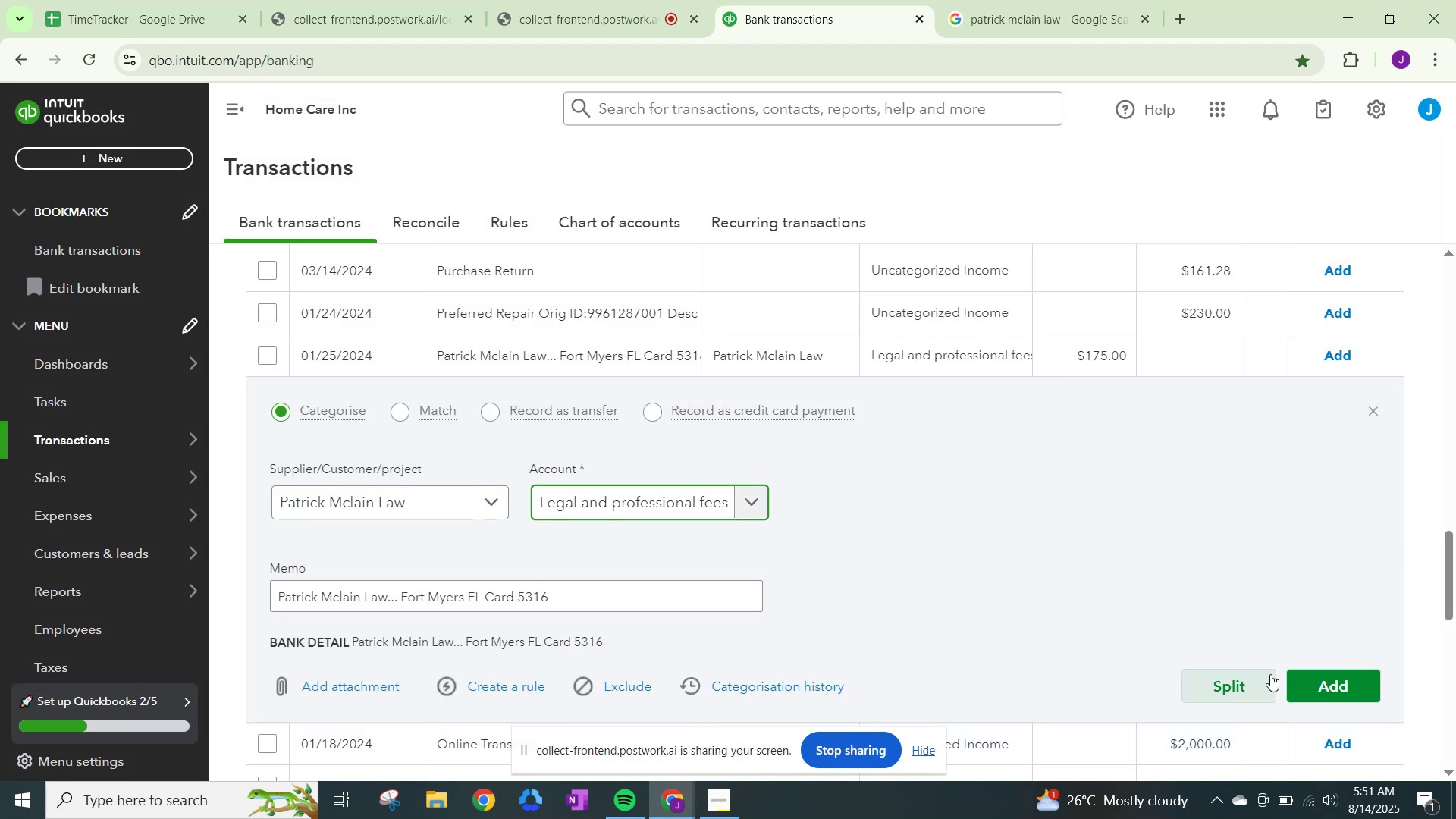 
left_click([1331, 680])
 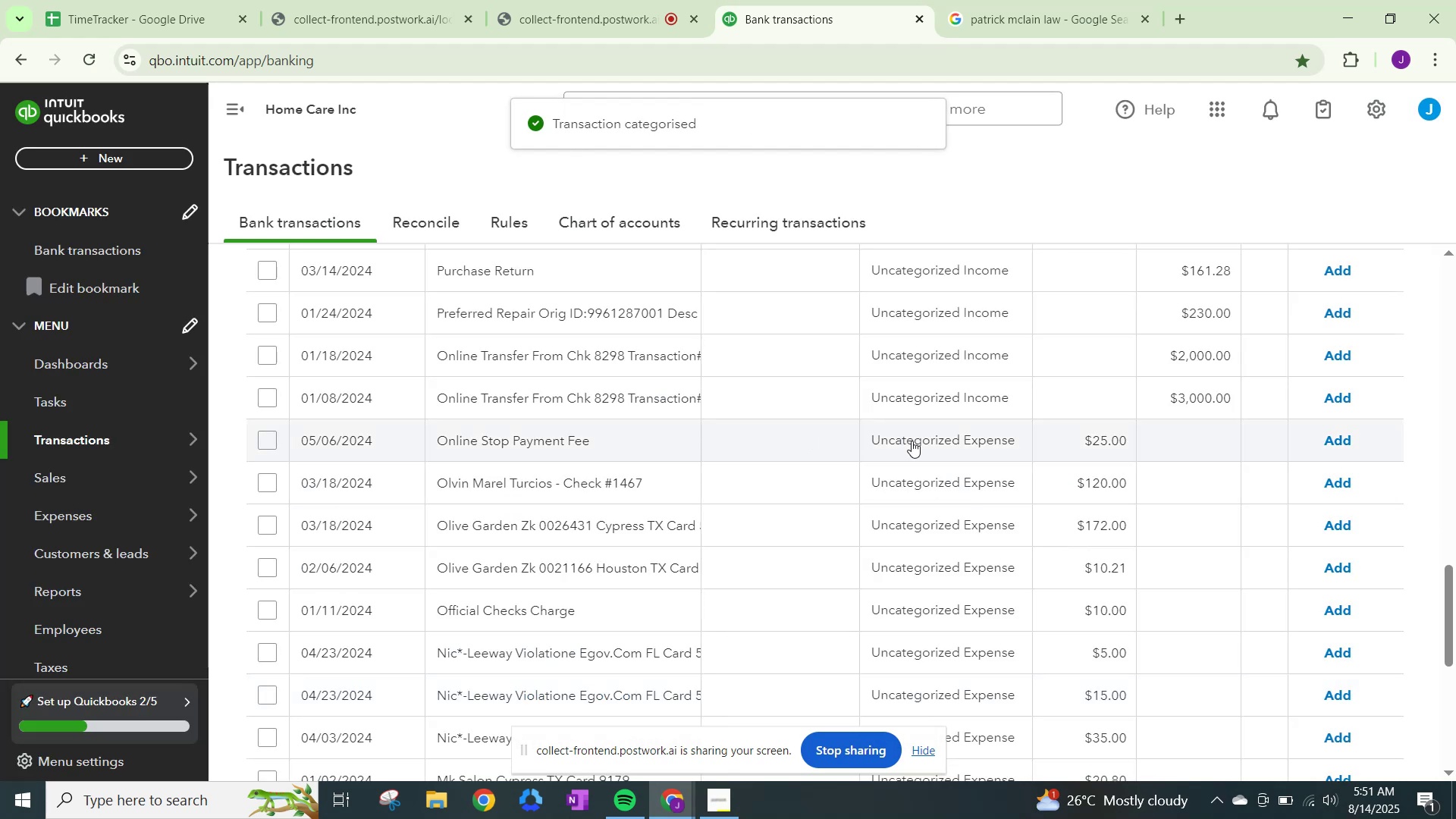 
wait(7.46)
 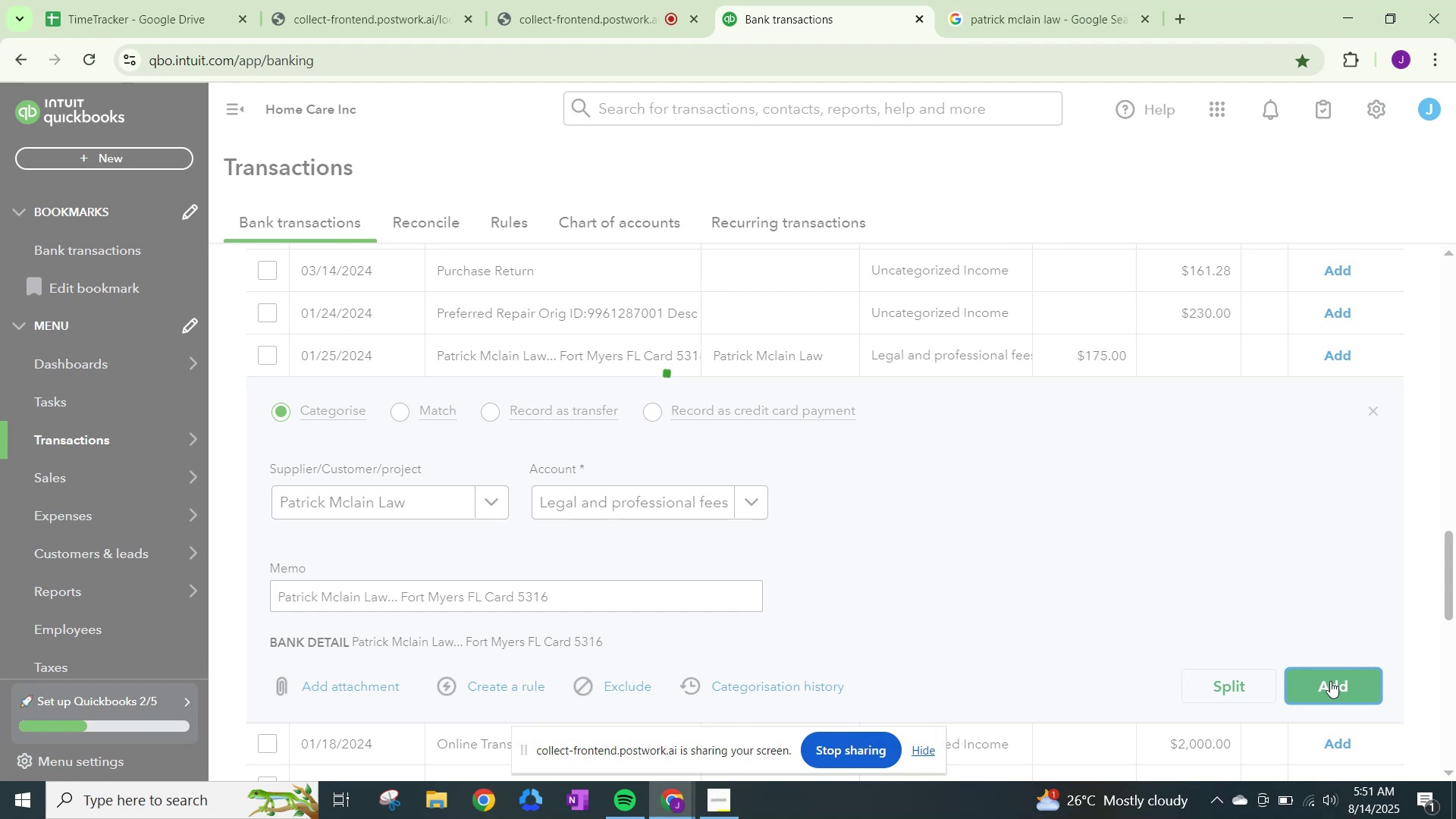 
left_click([912, 441])
 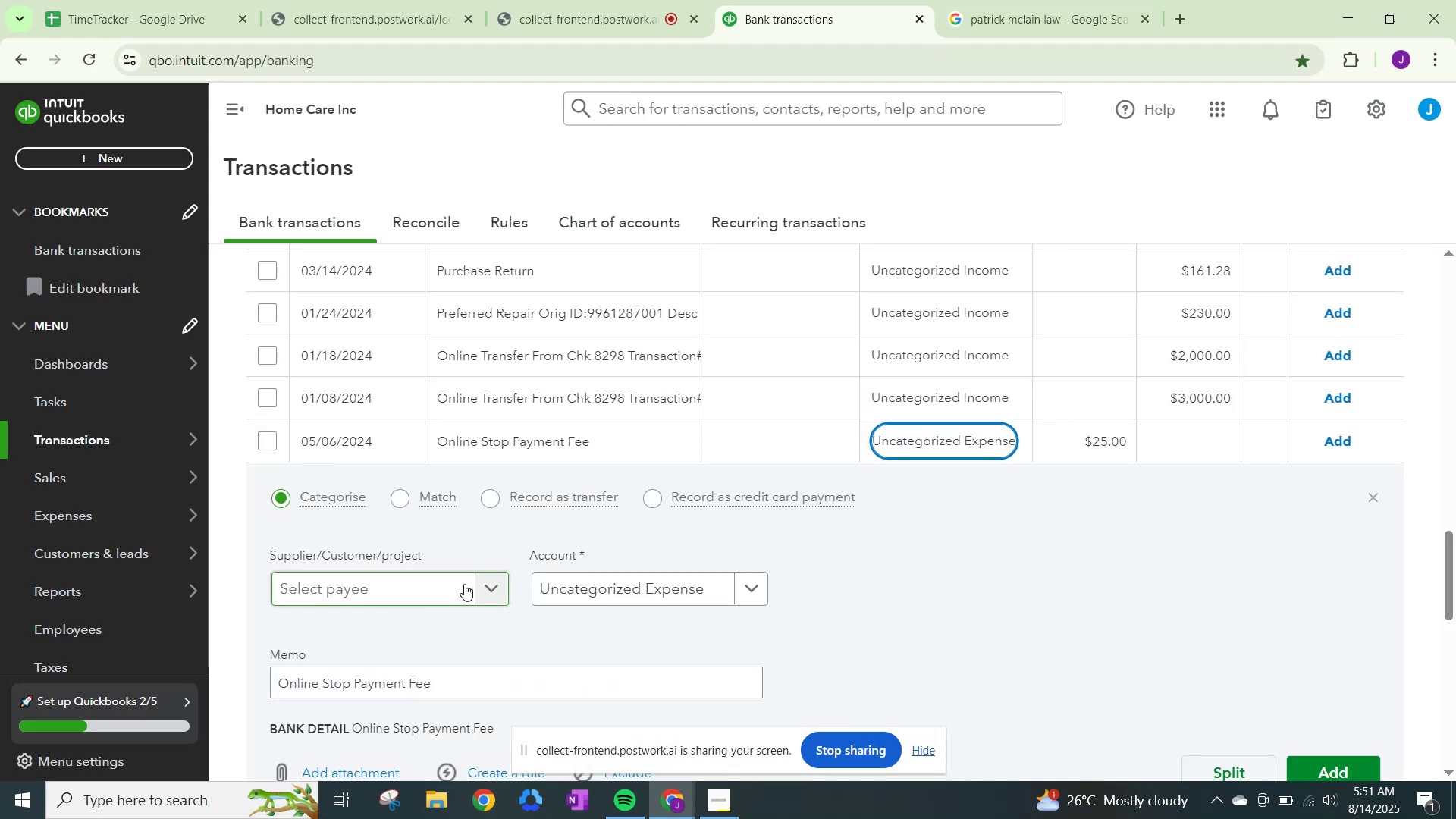 
left_click([483, 585])
 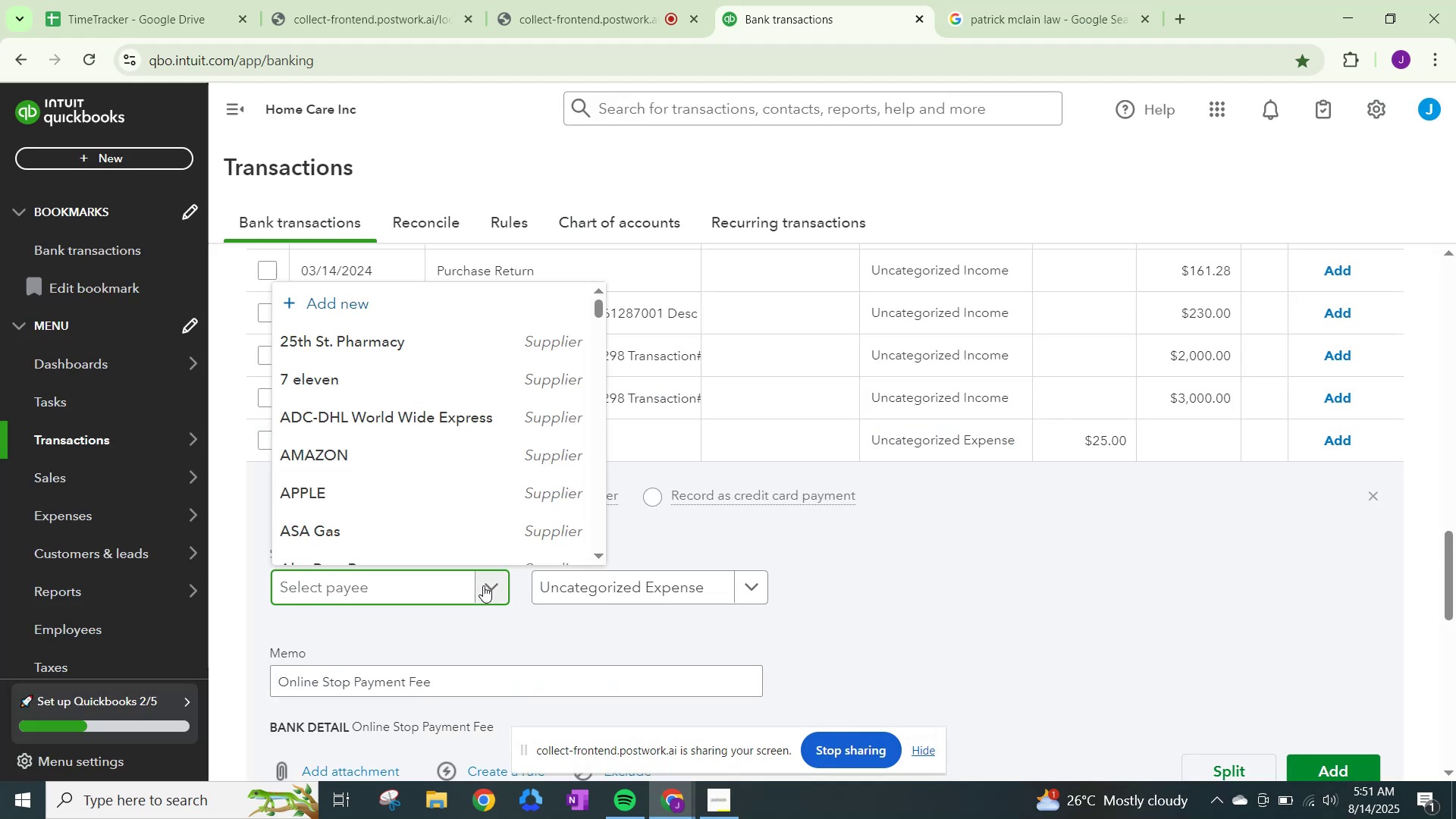 
type(online)
 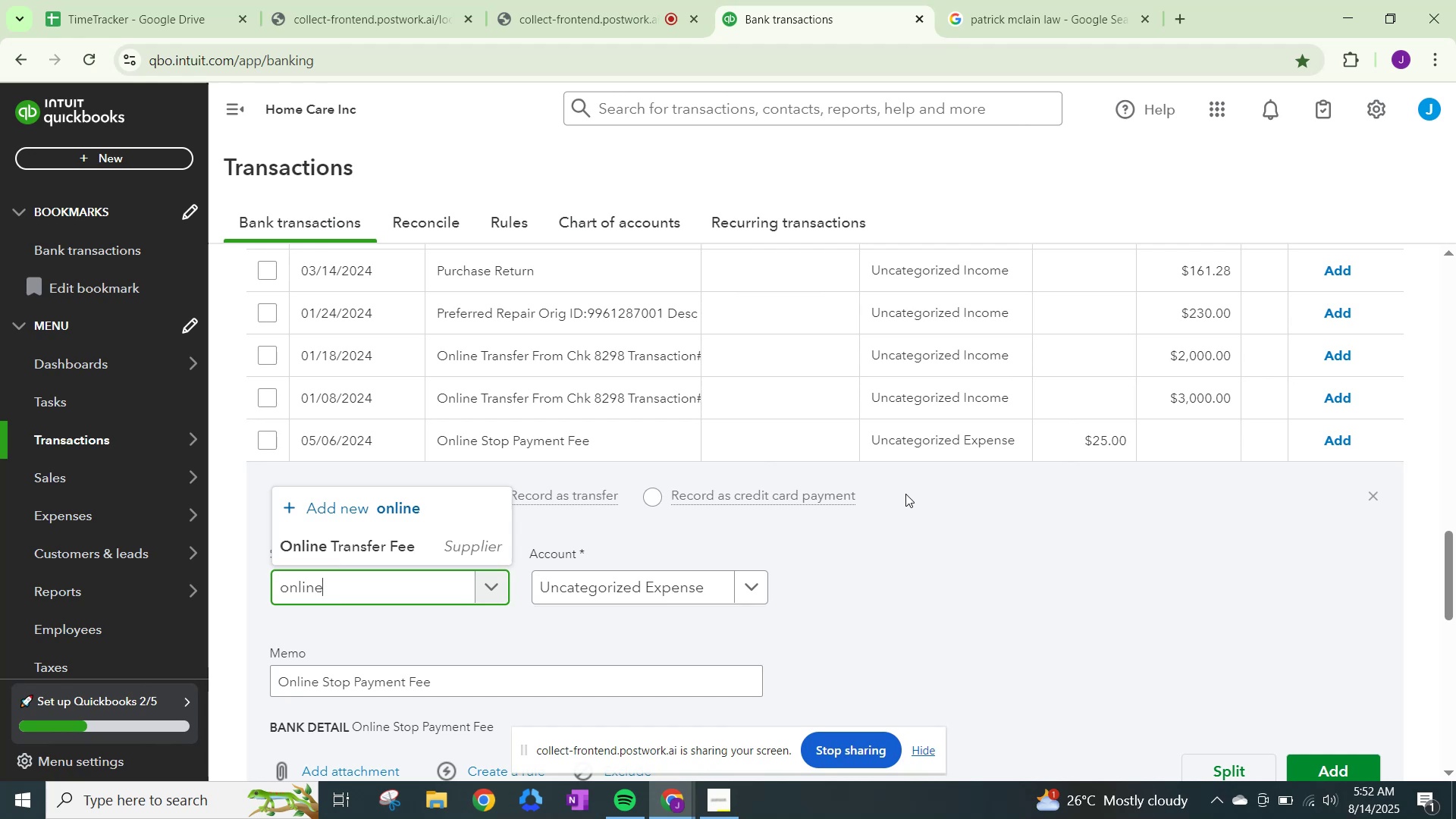 
wait(18.43)
 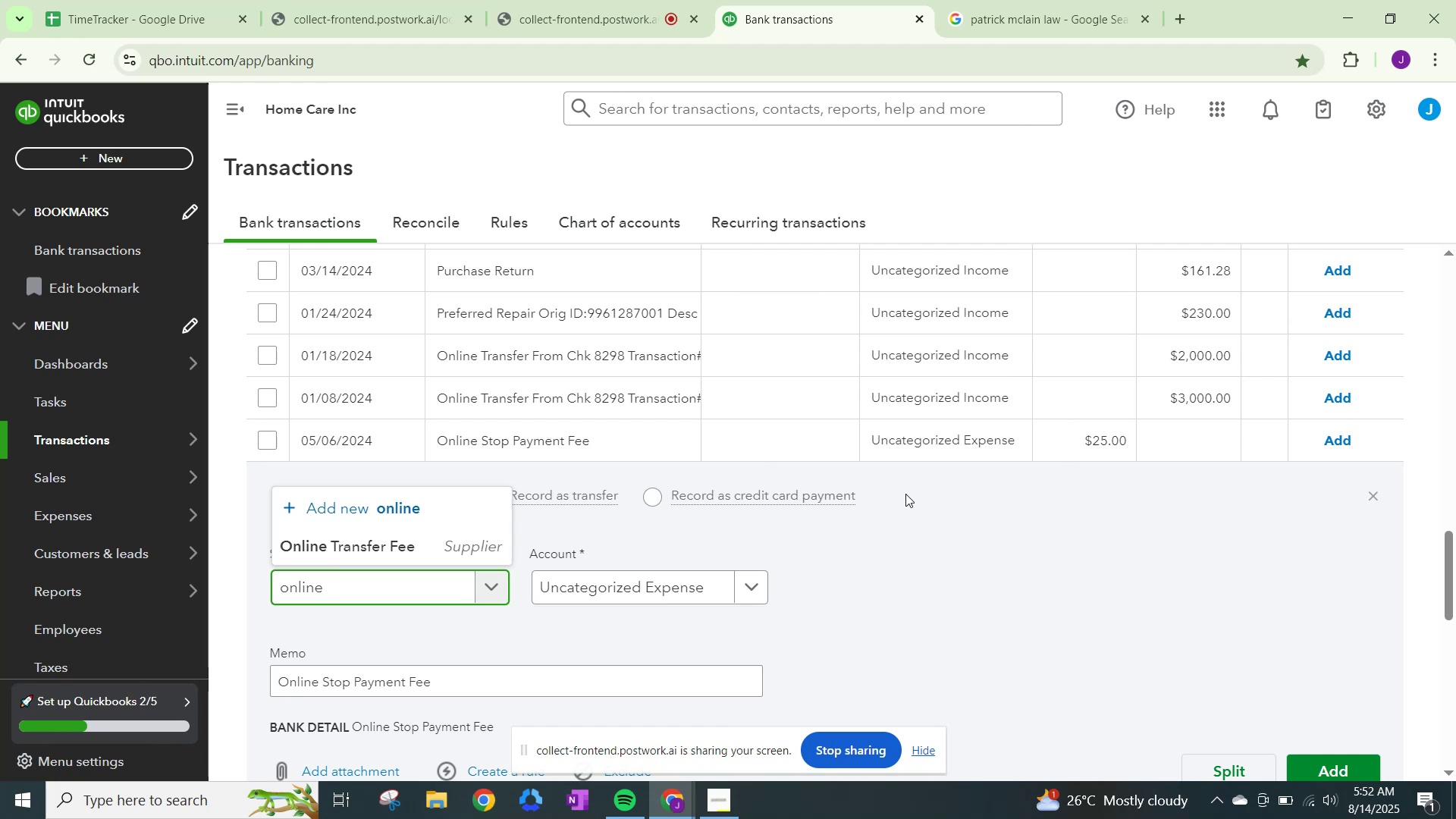 
type(Online Stop PA)
key(Backspace)
type(ayment)
 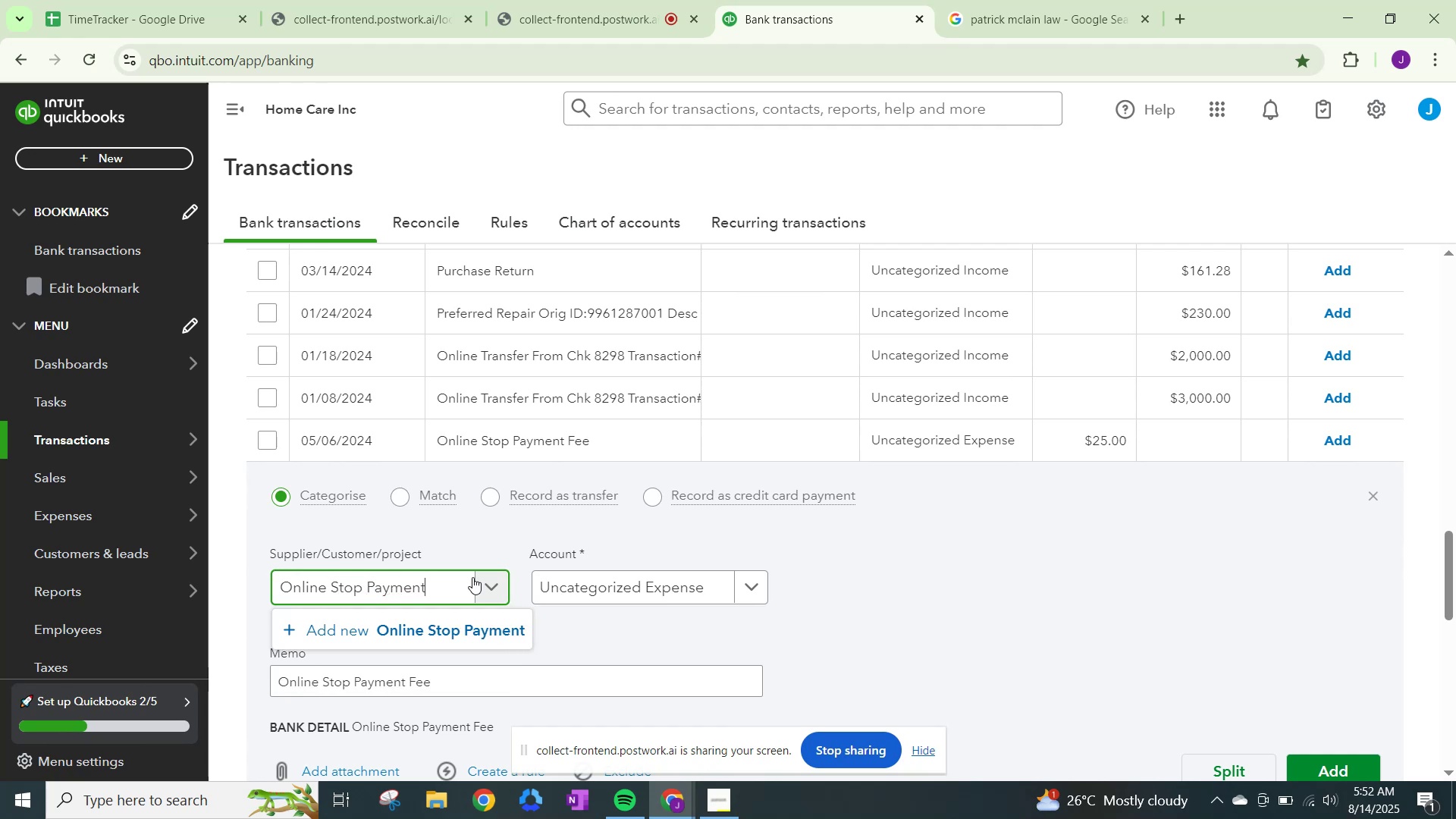 
scroll: coordinate [958, 497], scroll_direction: down, amount: 17.0
 